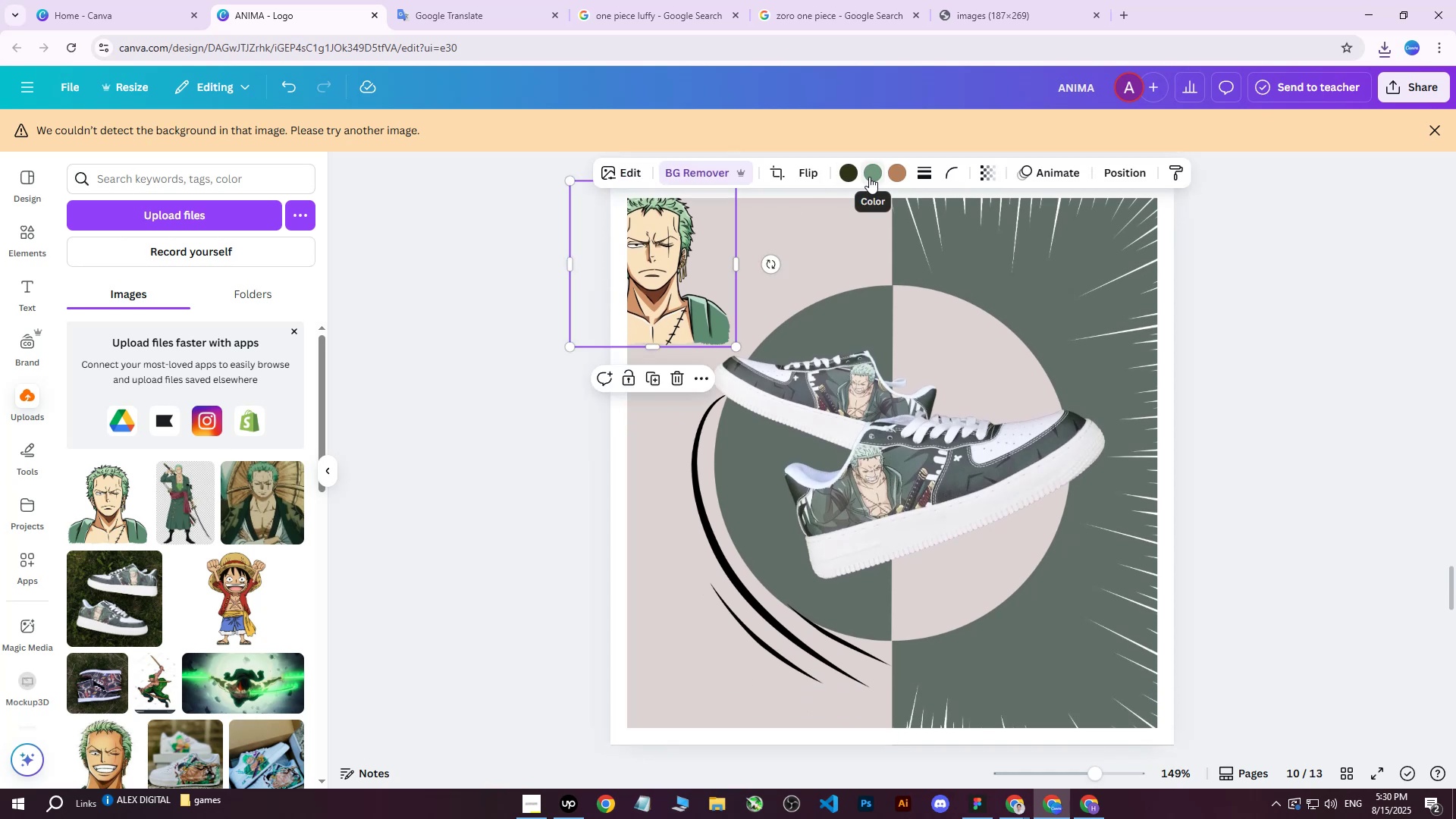 
left_click([869, 176])
 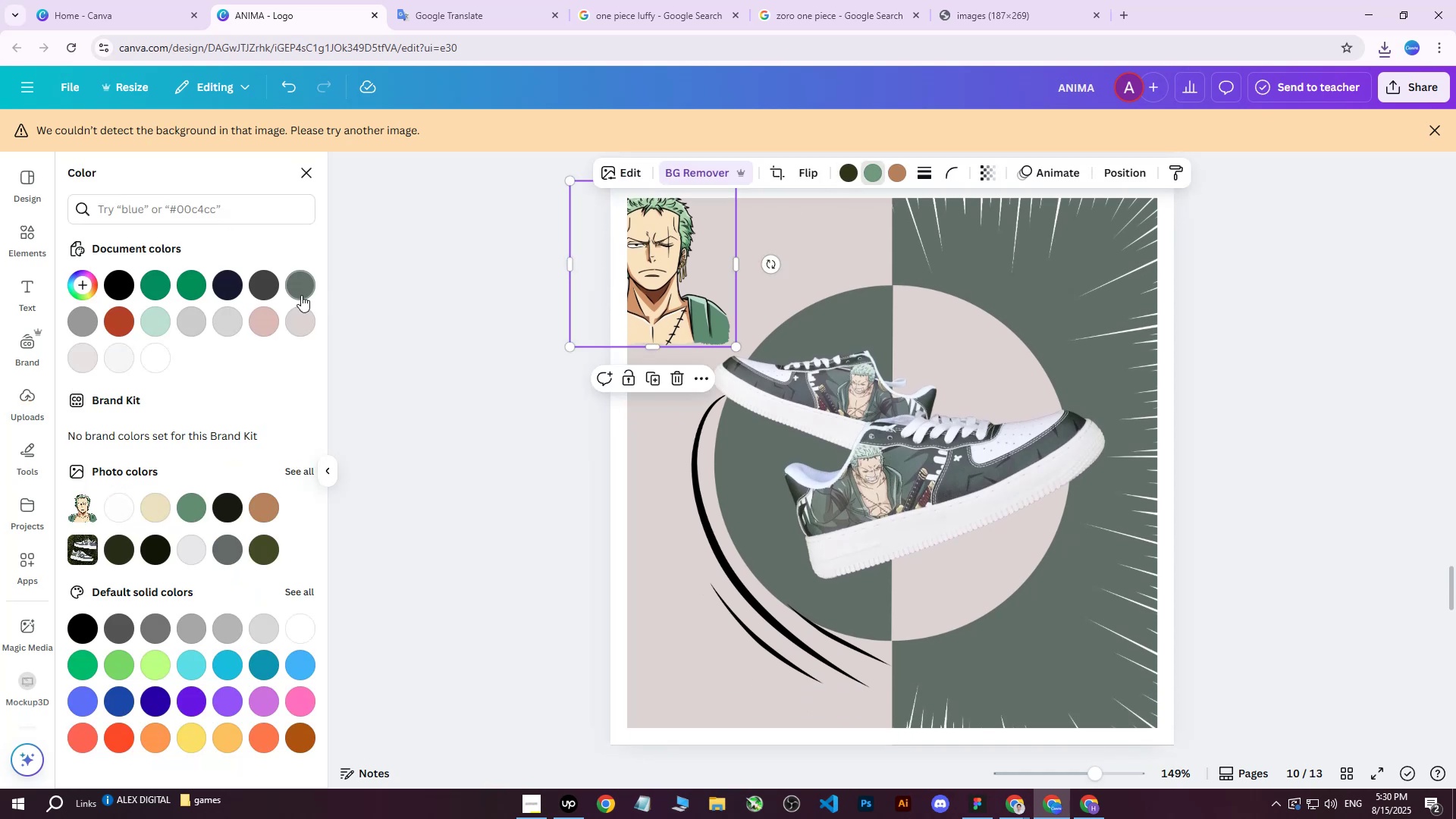 
left_click([301, 295])
 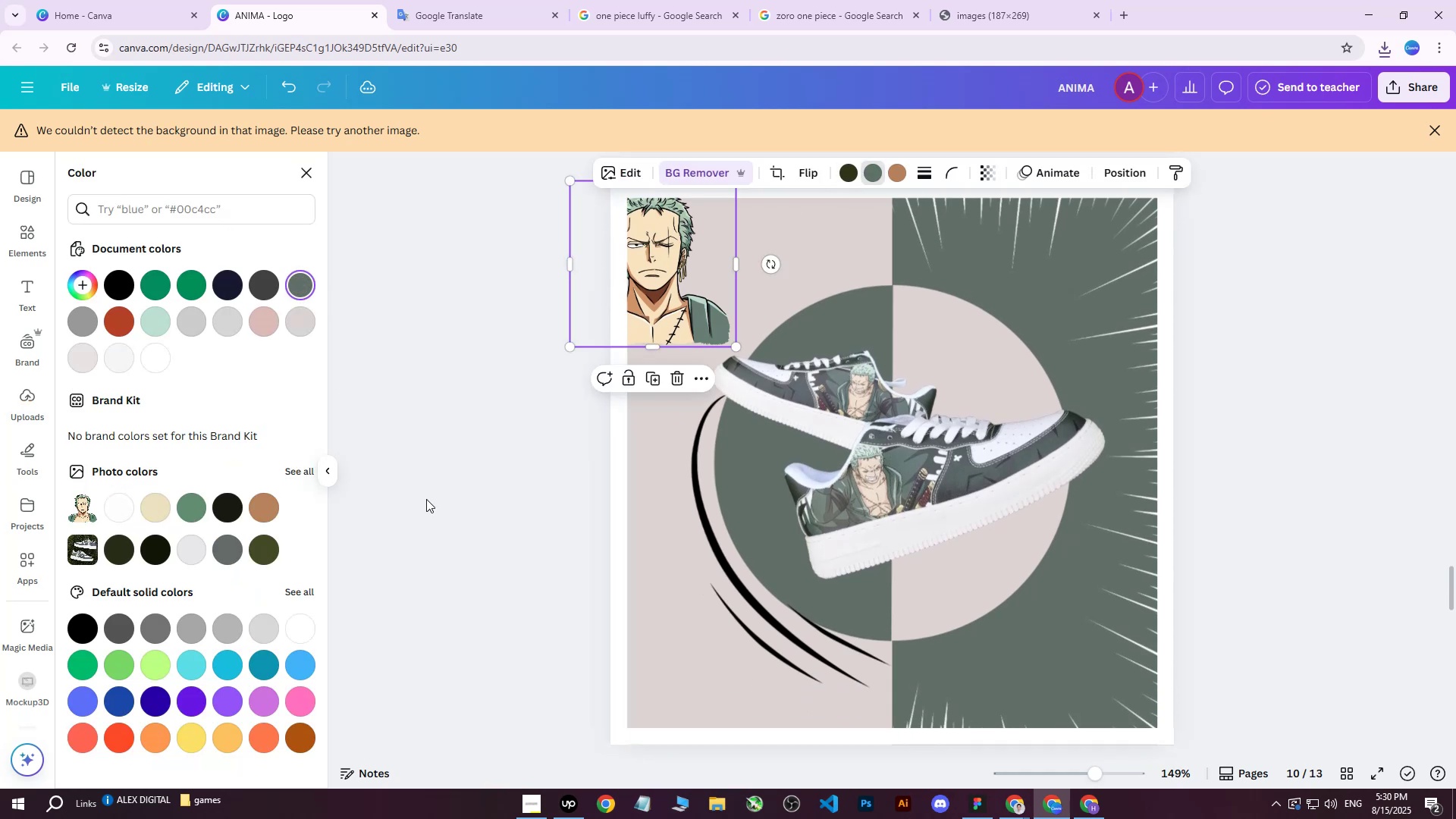 
double_click([427, 499])
 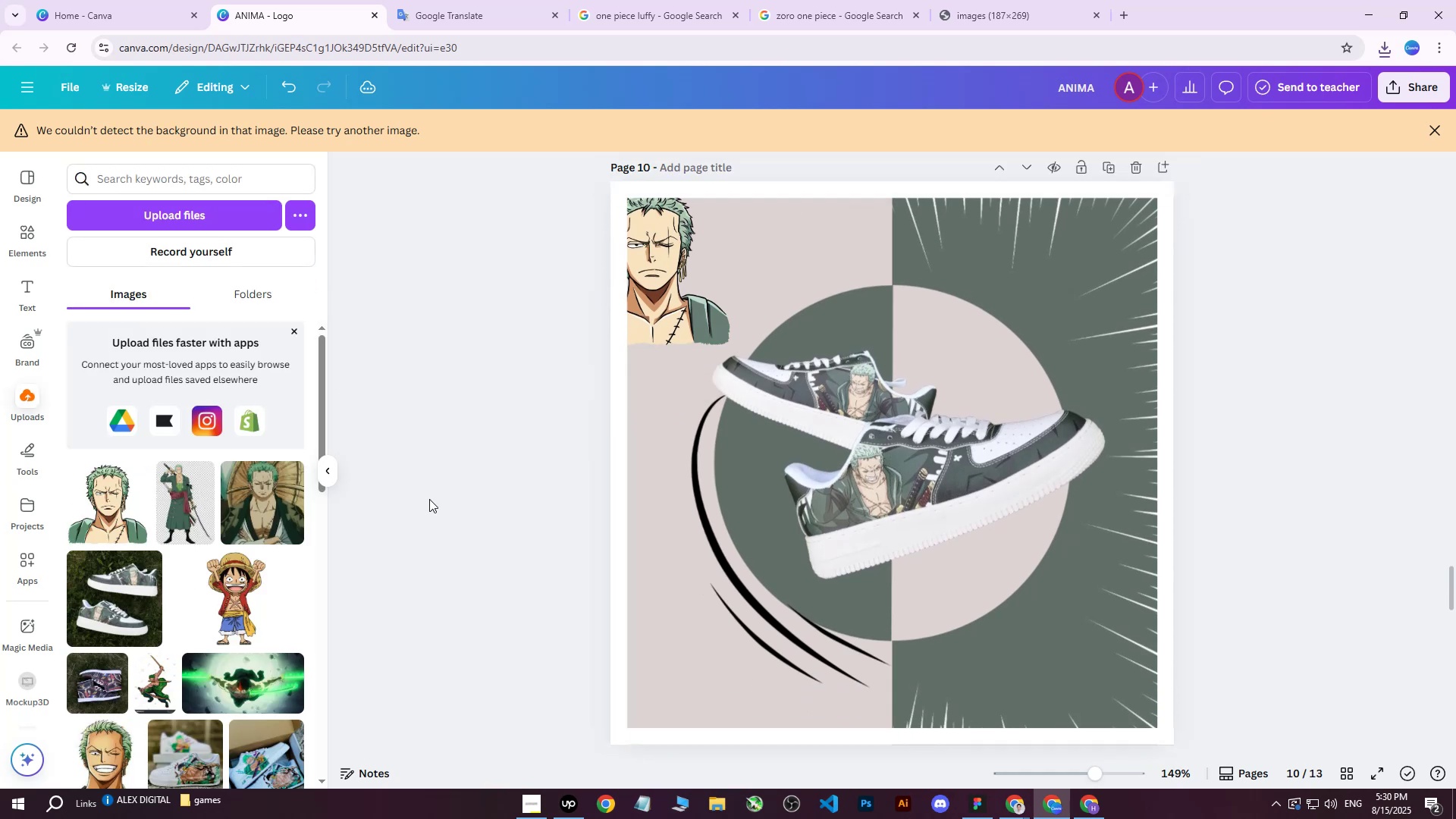 
scroll: coordinate [521, 515], scroll_direction: none, amount: 0.0
 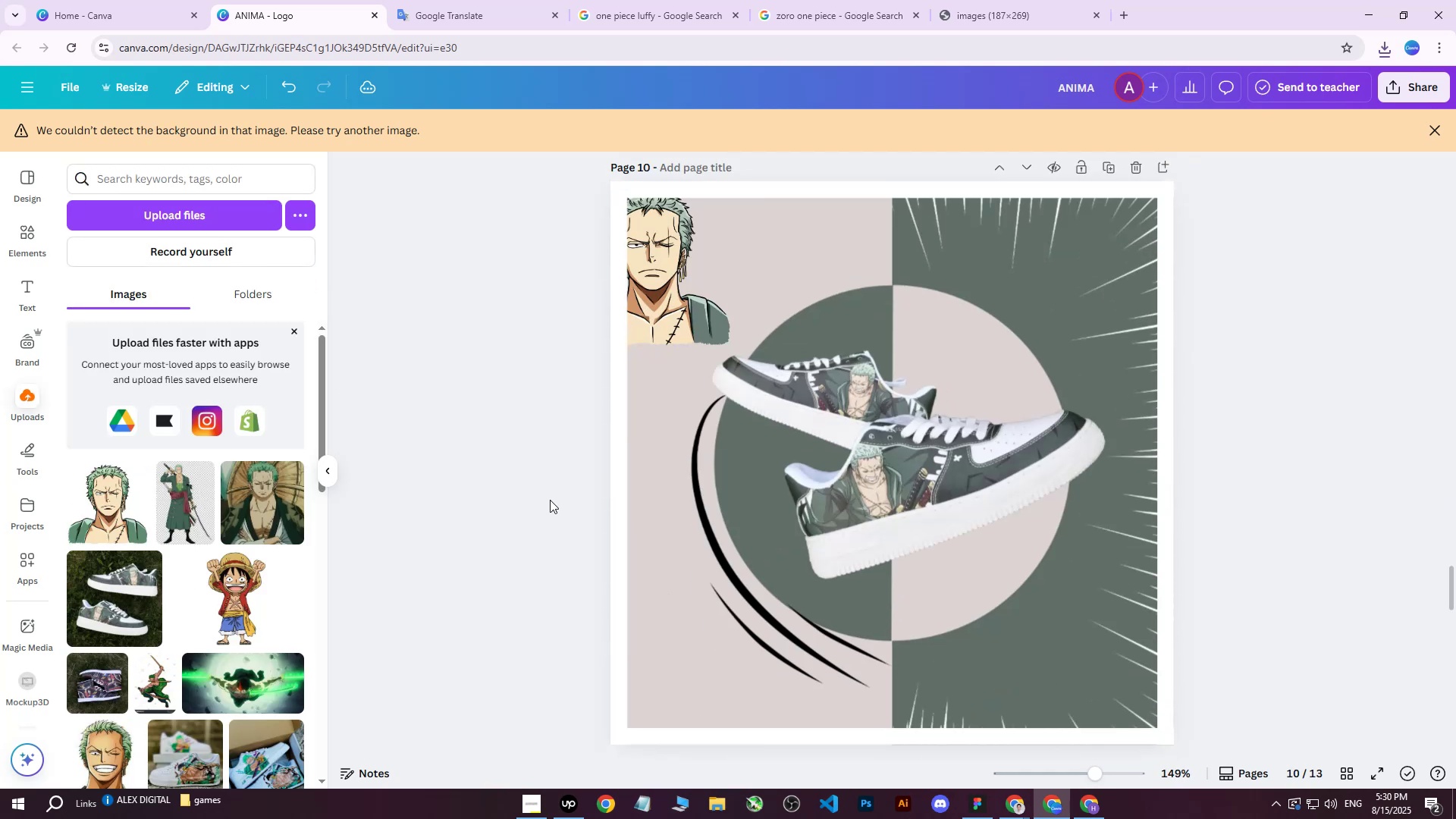 
scroll: coordinate [831, 366], scroll_direction: down, amount: 8.0
 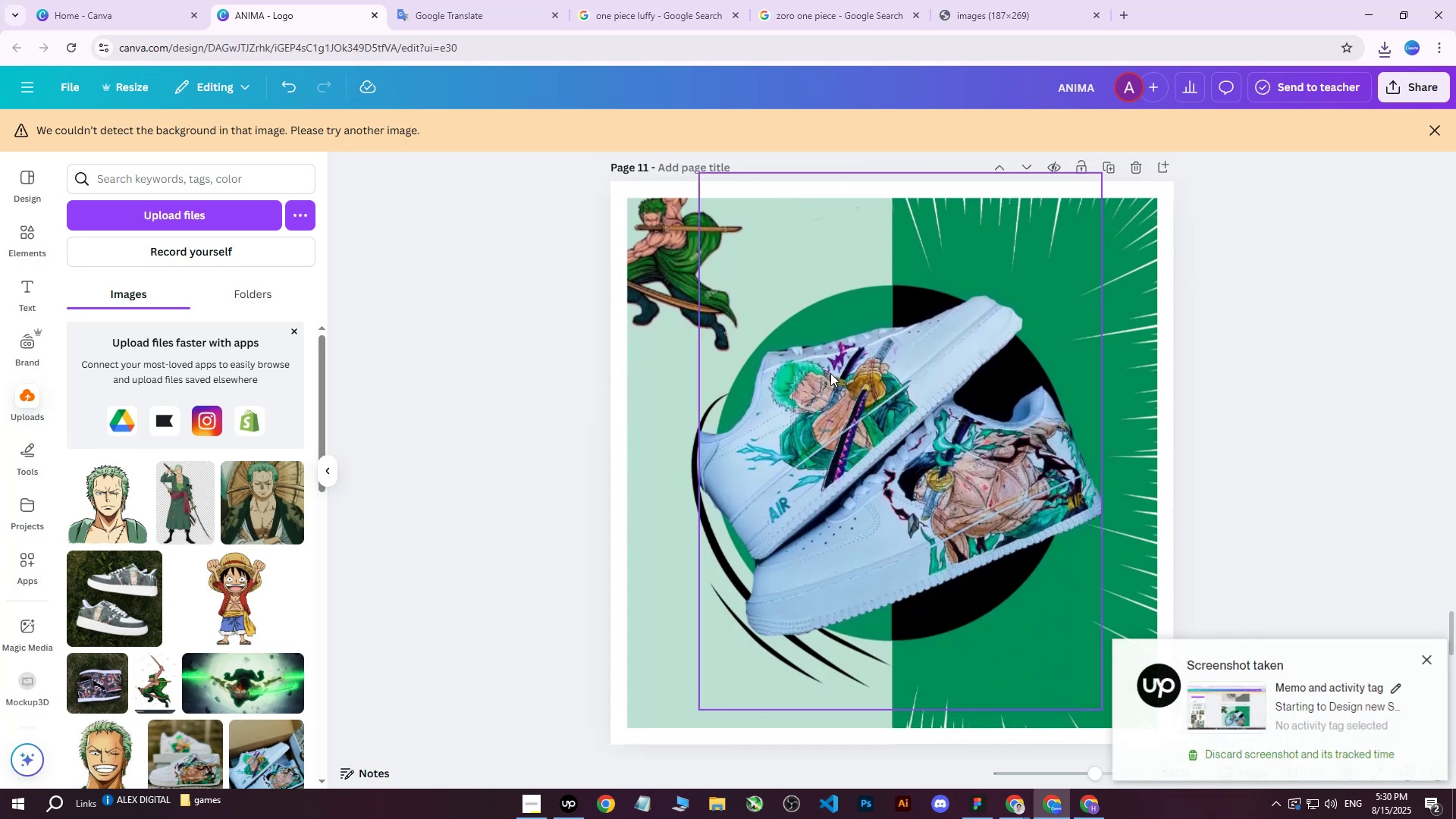 
scroll: coordinate [824, 391], scroll_direction: up, amount: 8.0
 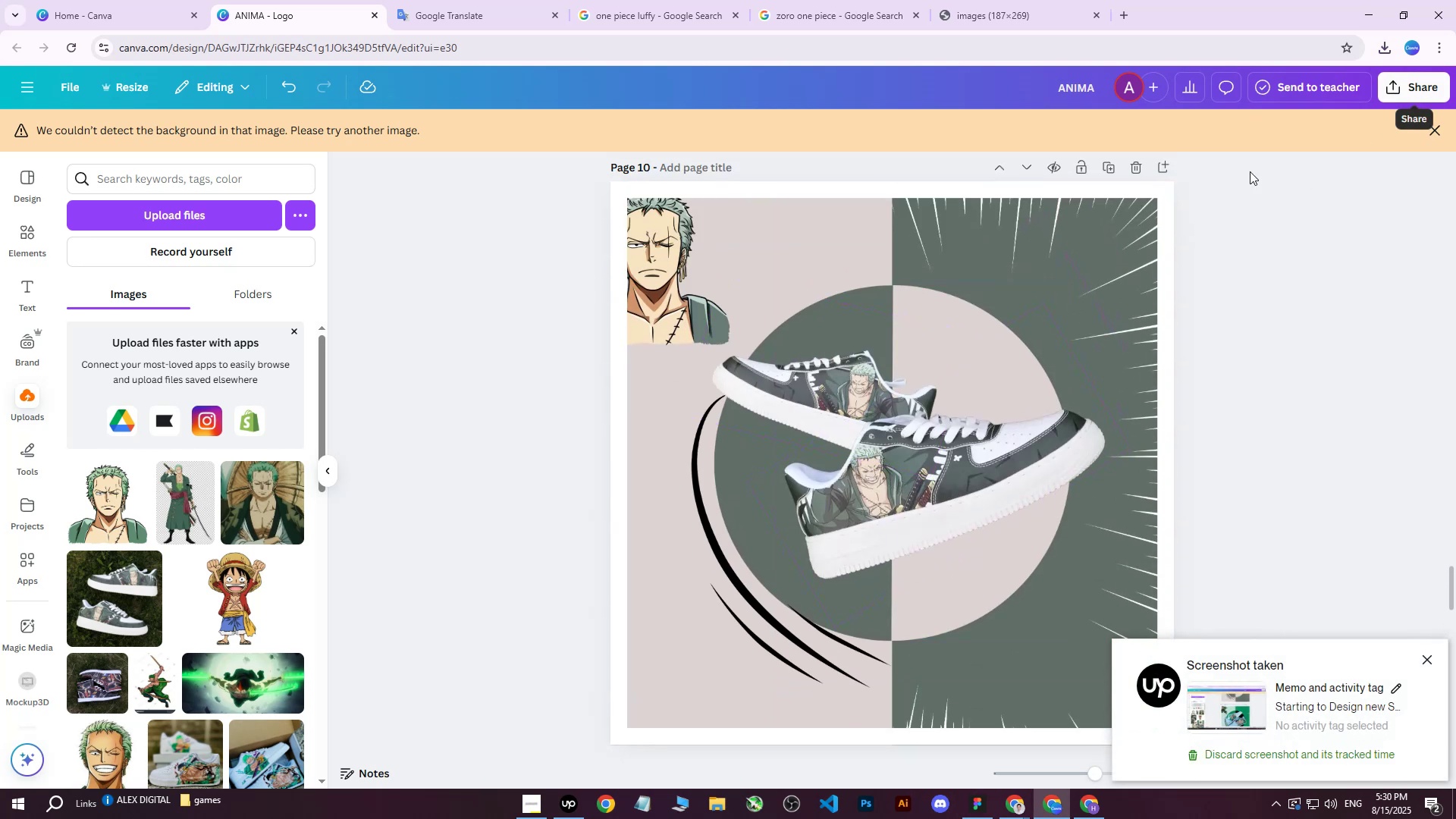 
left_click([762, 262])
 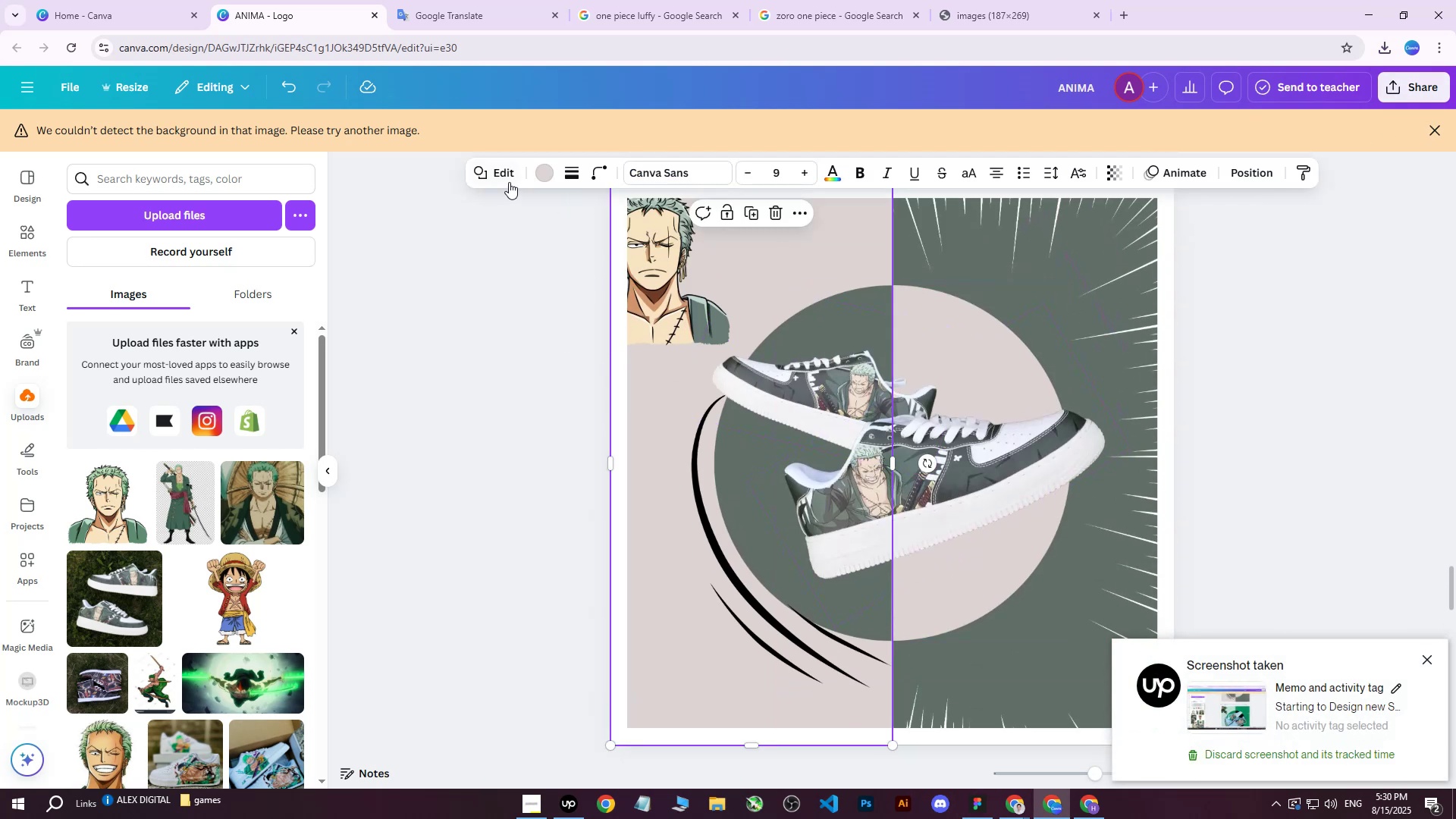 
left_click([544, 165])
 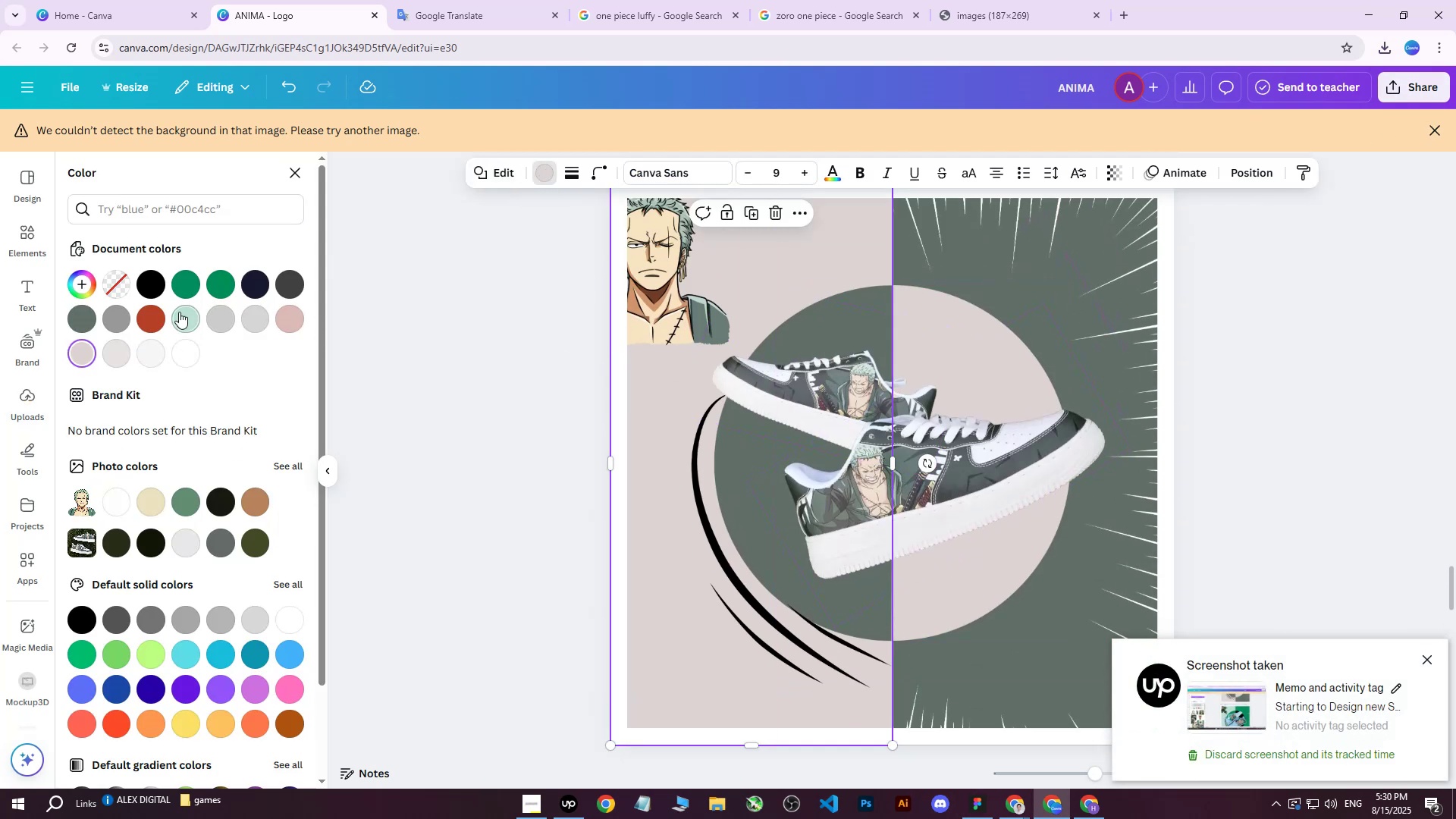 
left_click([93, 318])
 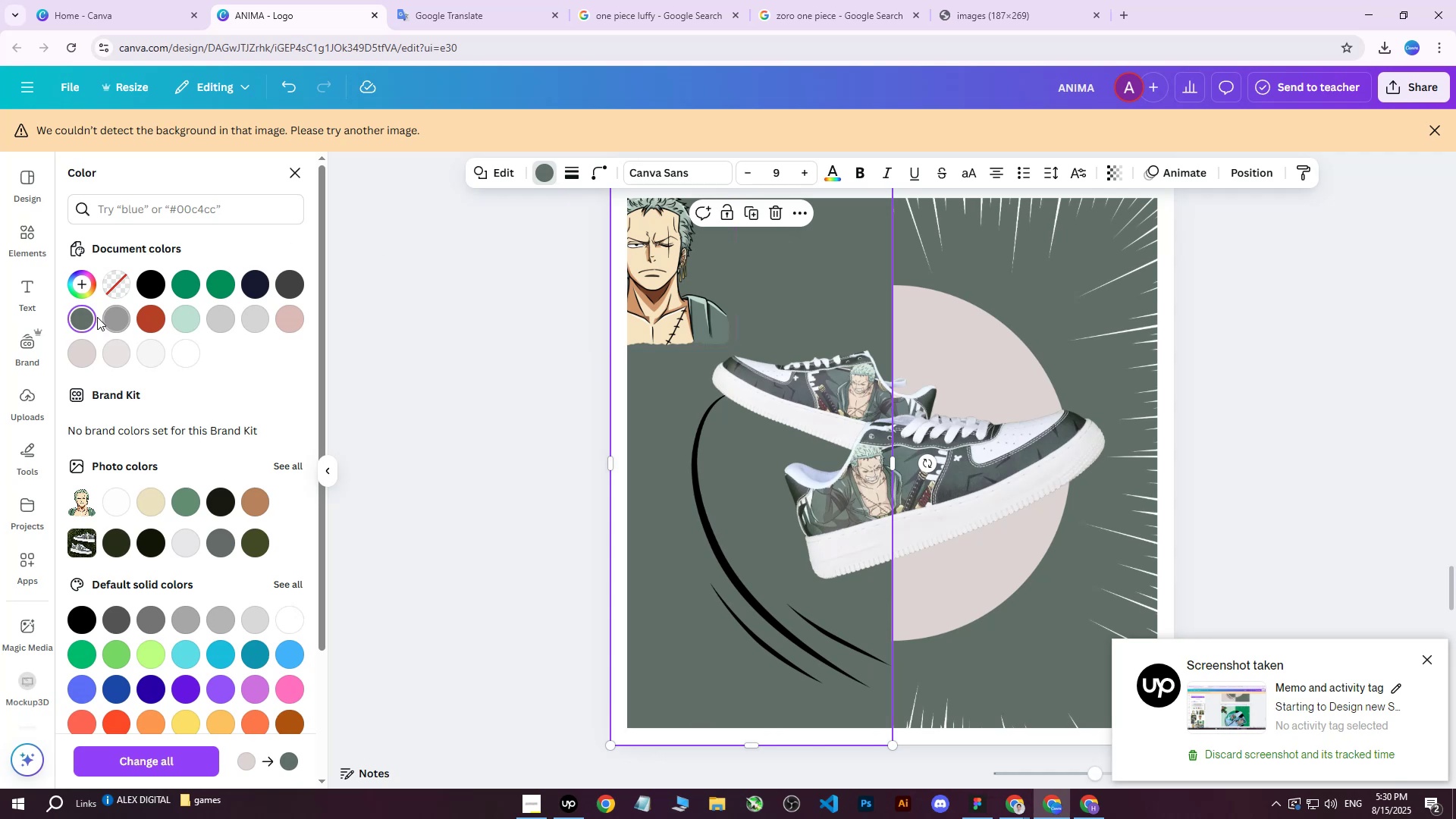 
double_click([77, 319])
 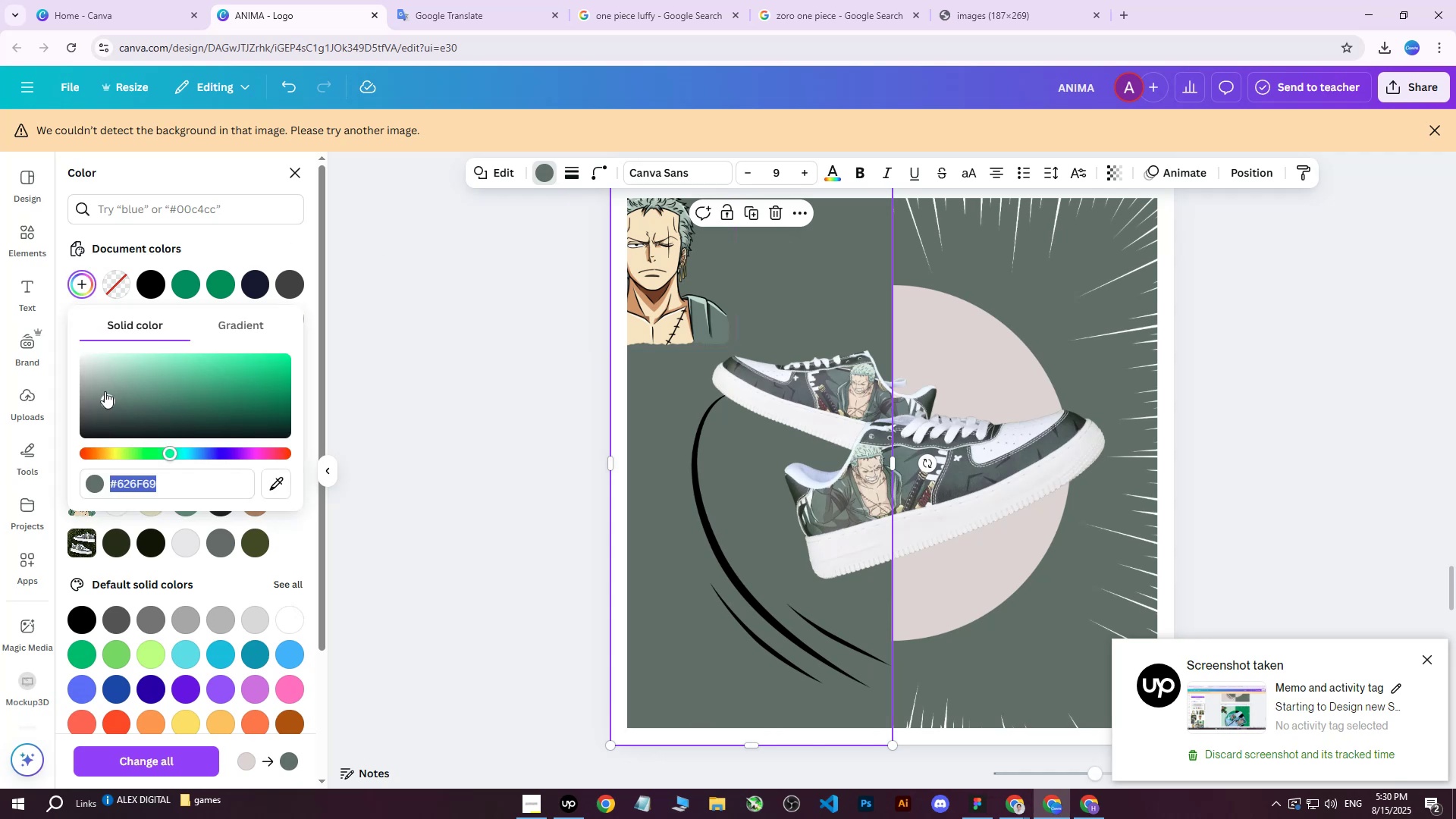 
left_click_drag(start_coordinate=[106, 403], to_coordinate=[86, 372])
 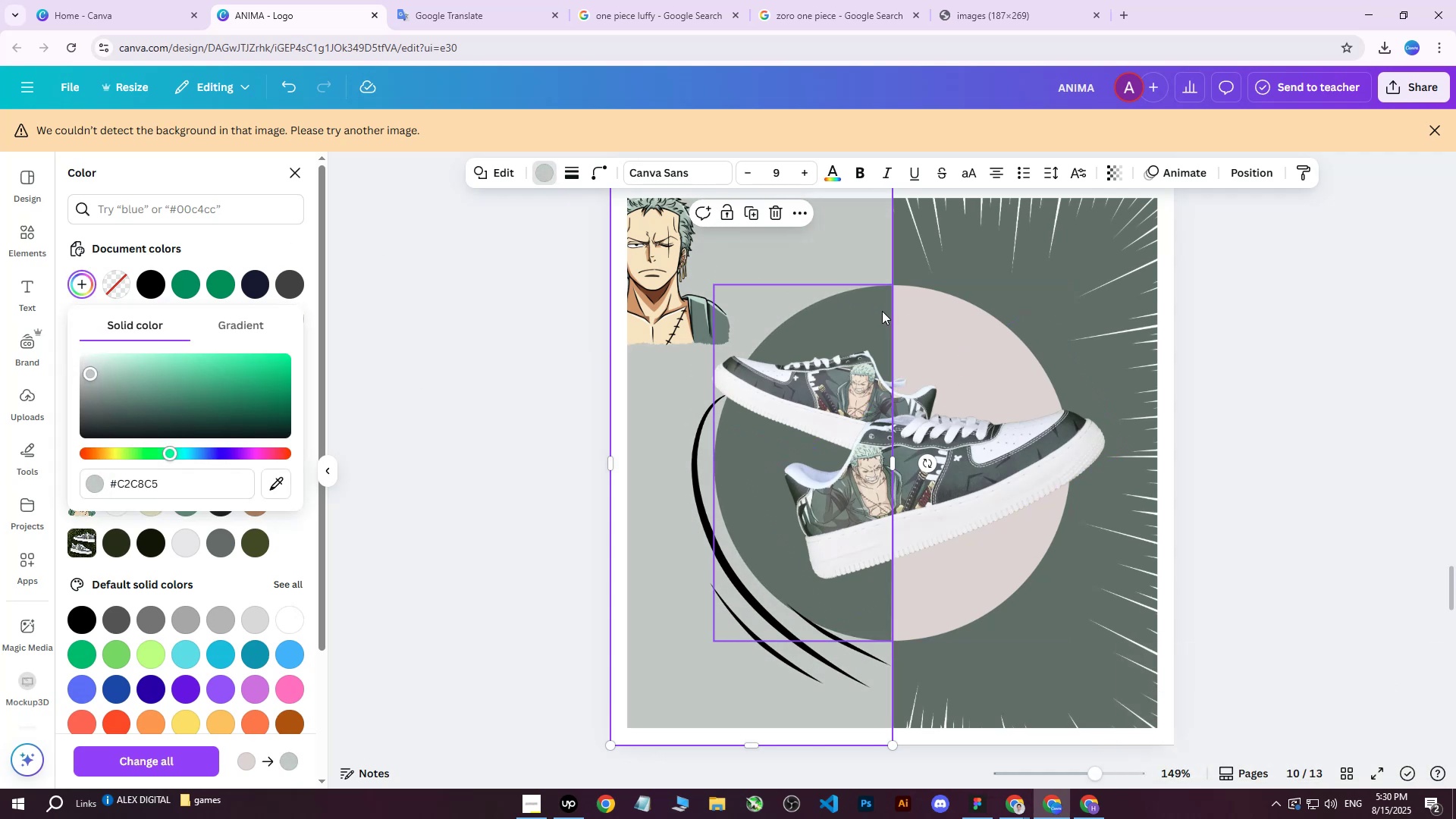 
left_click([921, 304])
 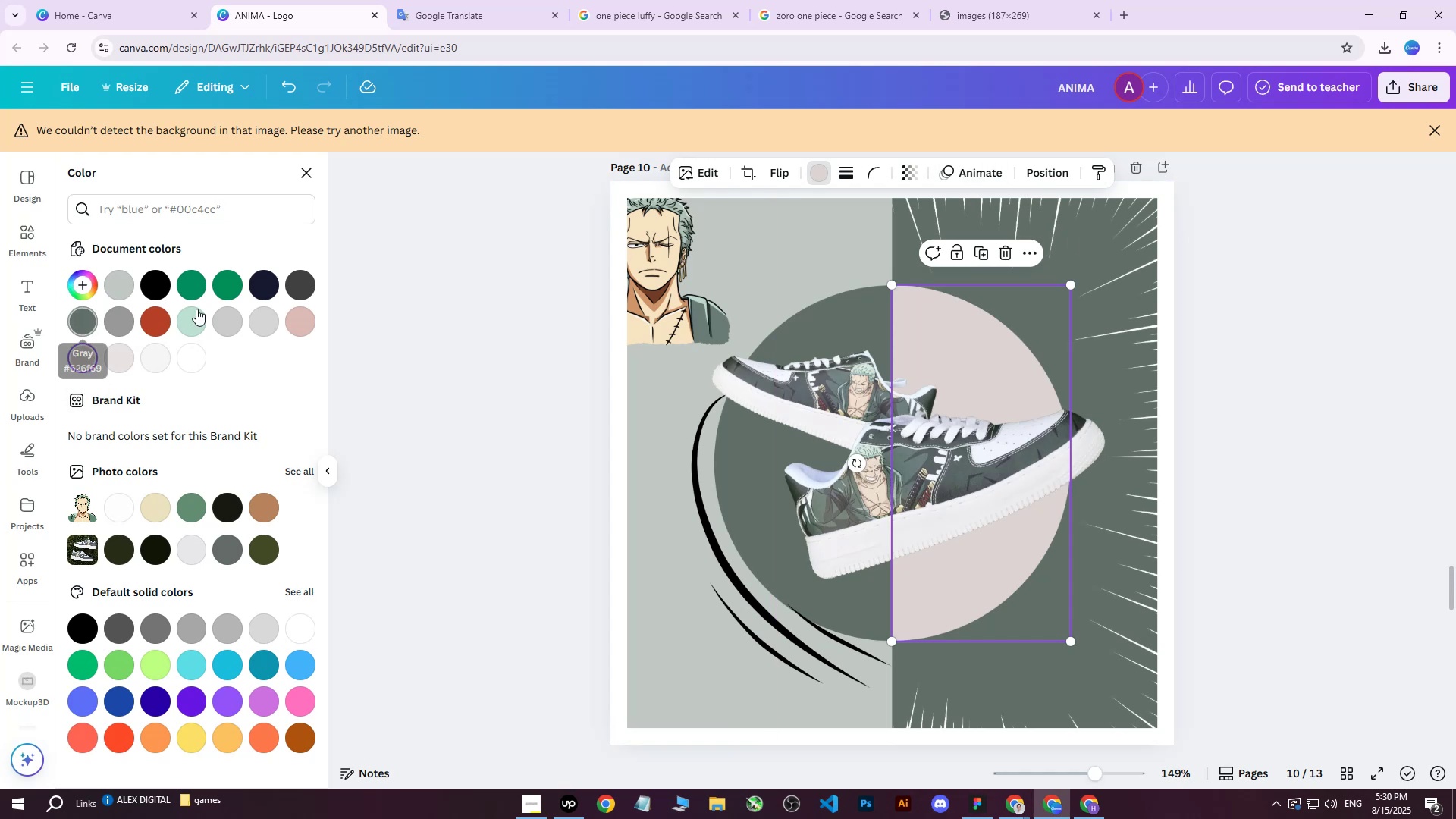 
left_click([75, 318])
 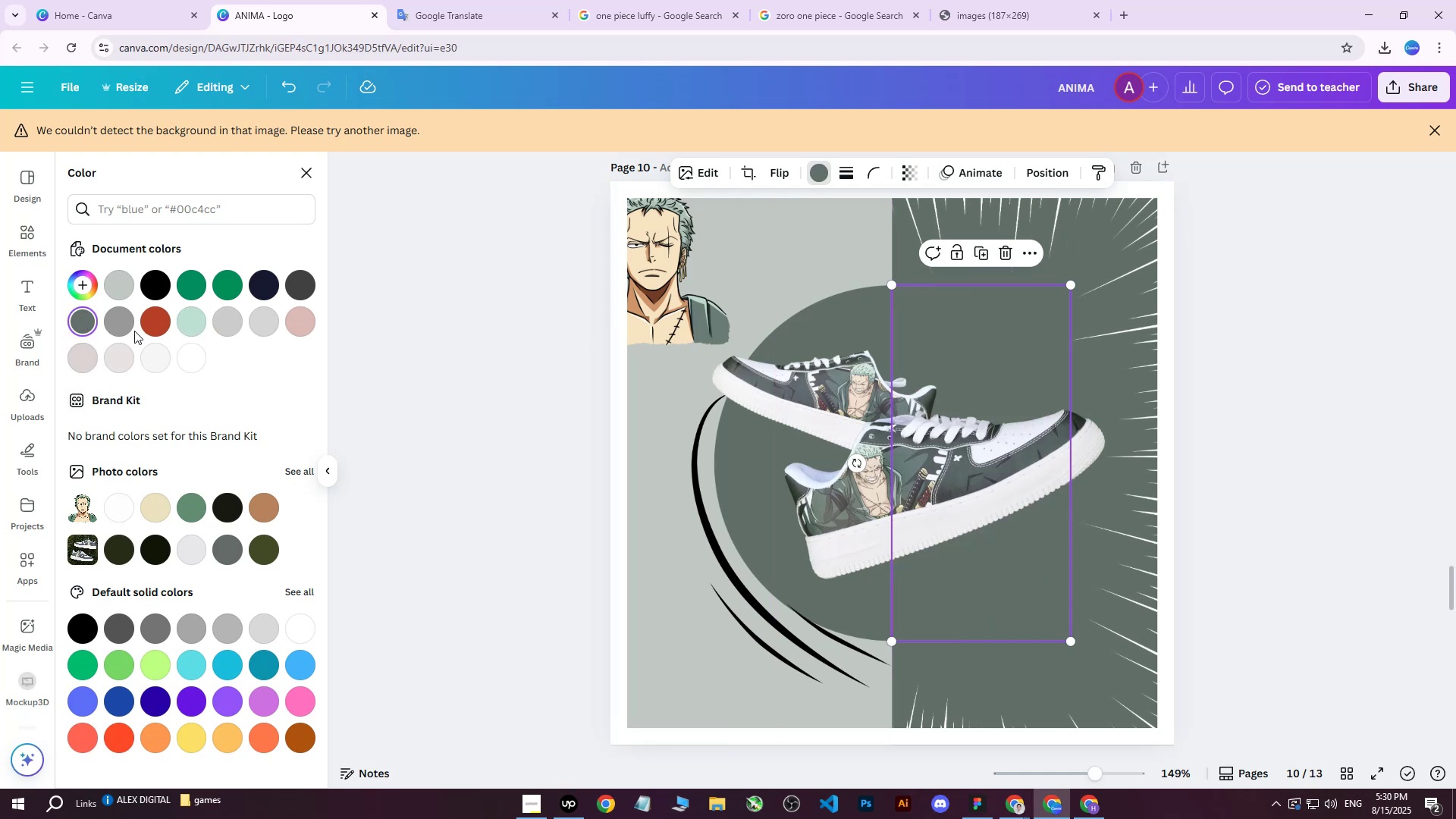 
double_click([85, 332])
 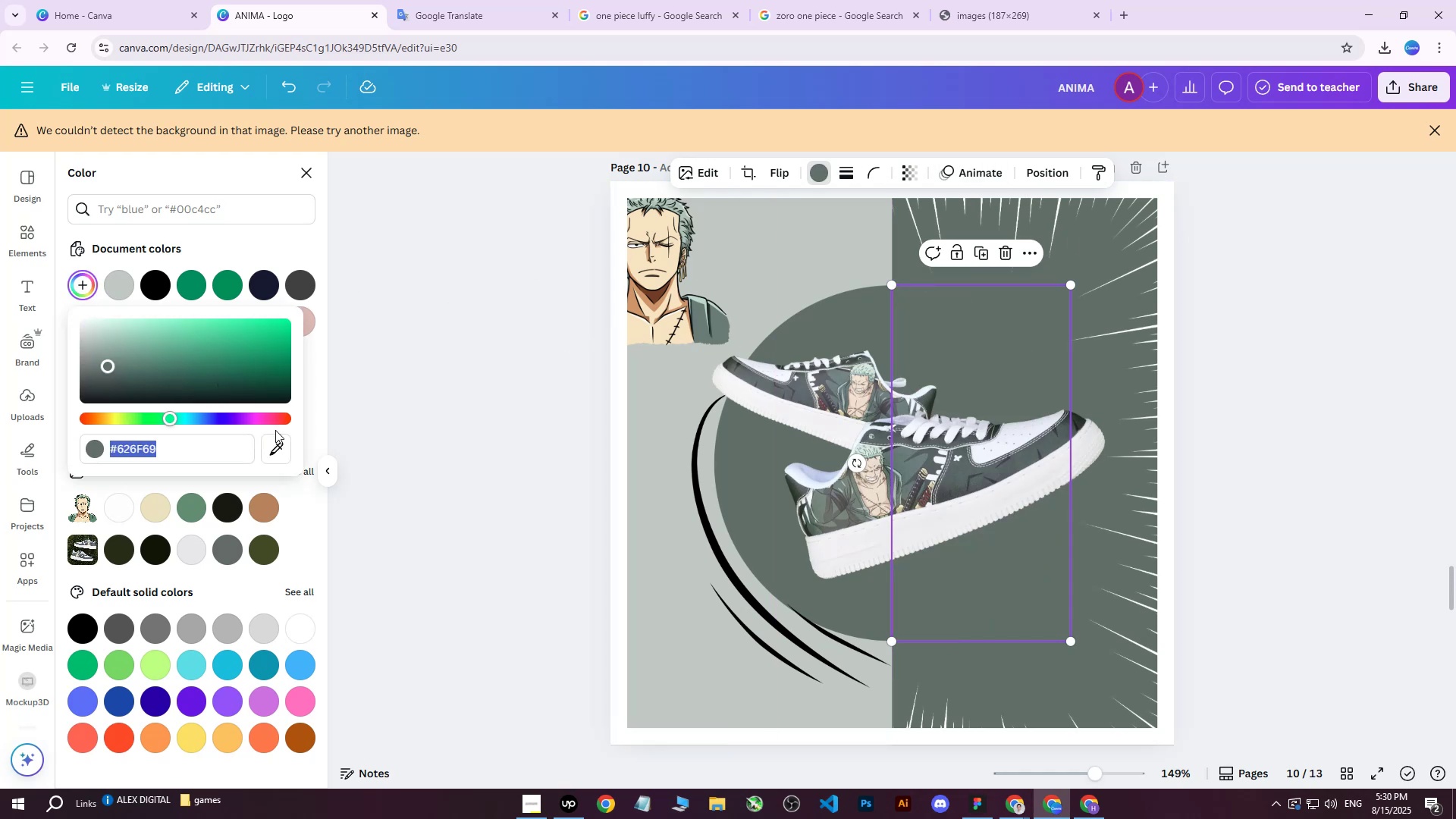 
left_click([275, 441])
 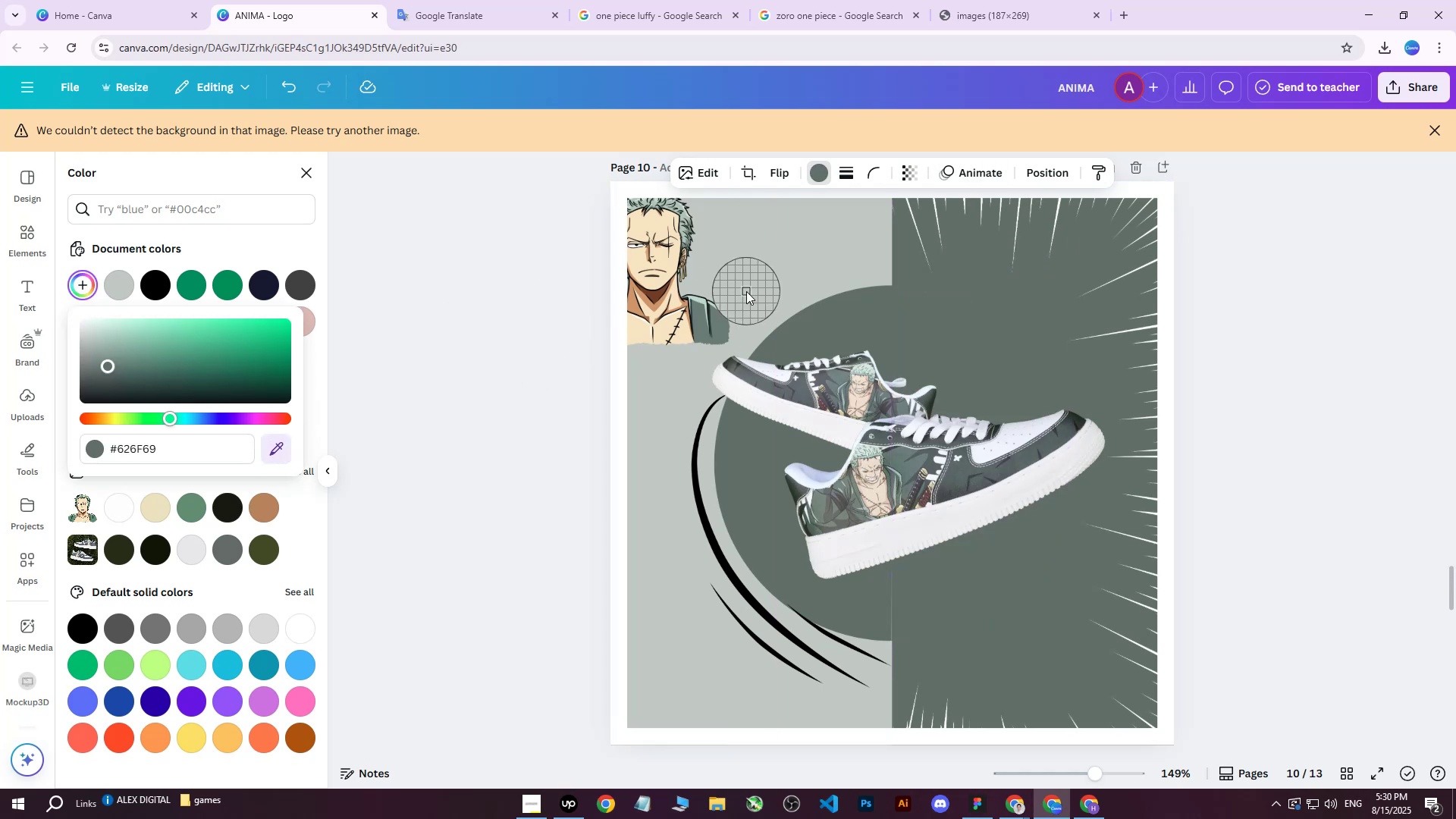 
left_click([768, 265])
 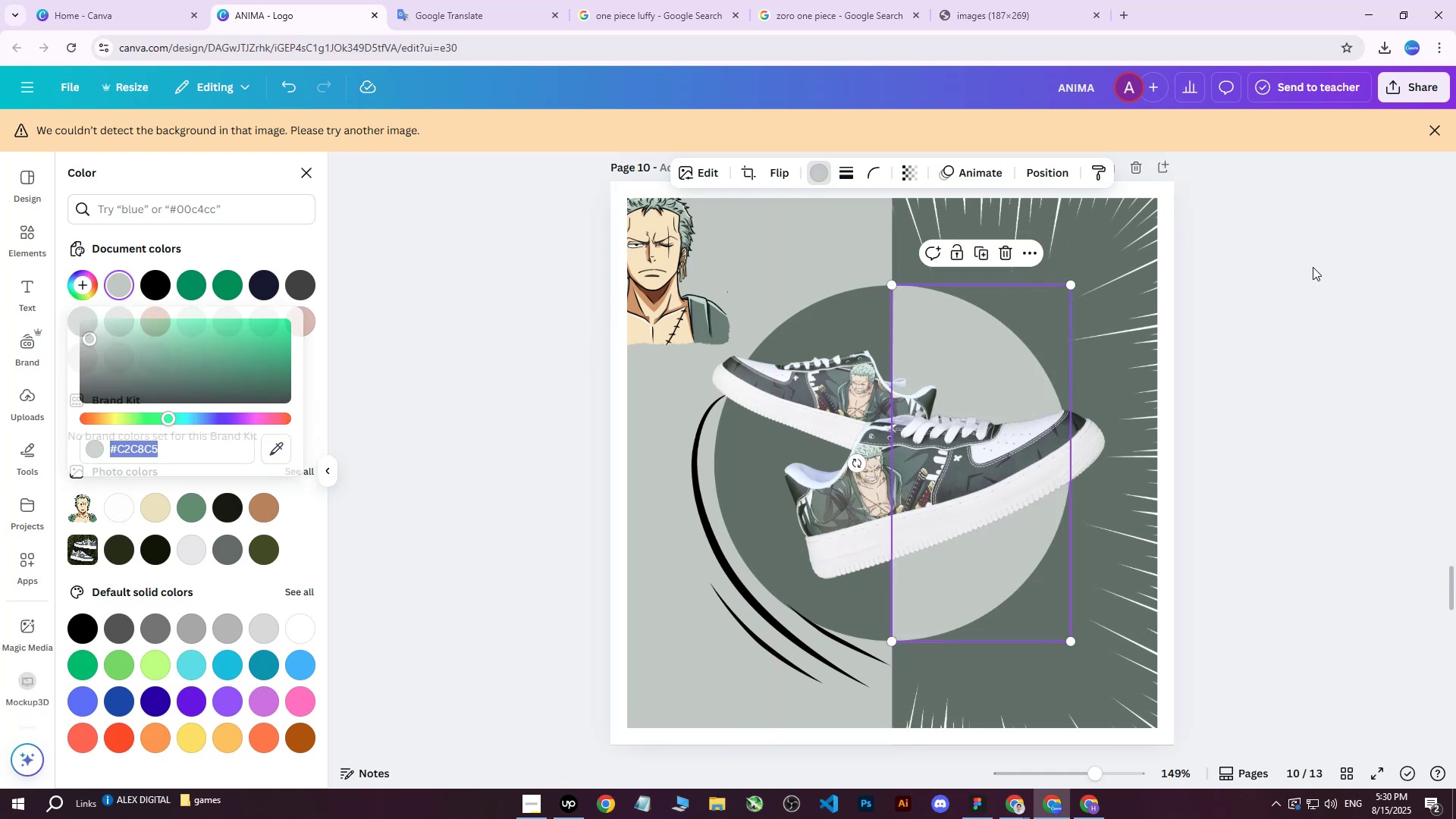 
double_click([1313, 267])
 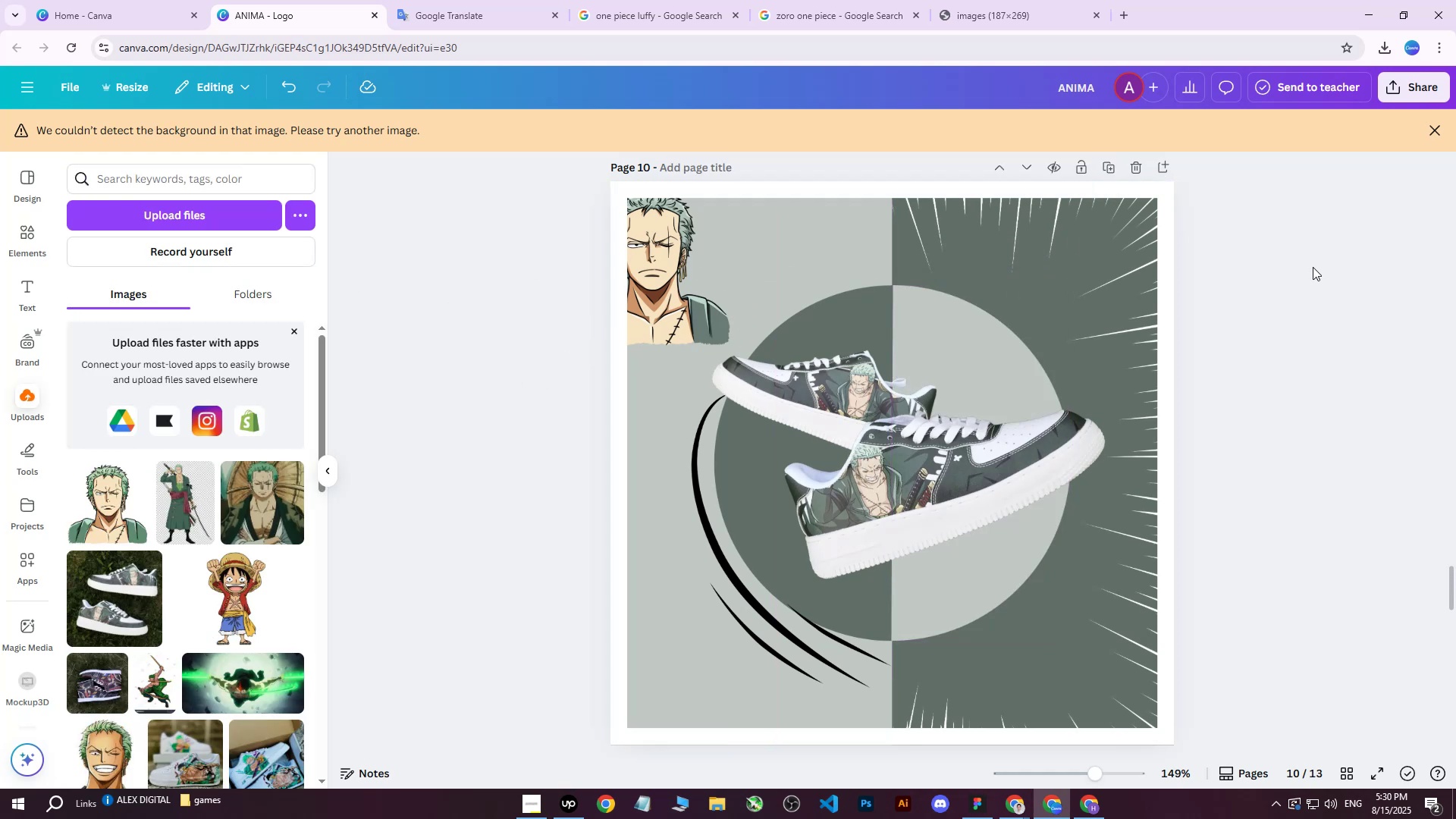 
scroll: coordinate [1289, 259], scroll_direction: down, amount: 7.0
 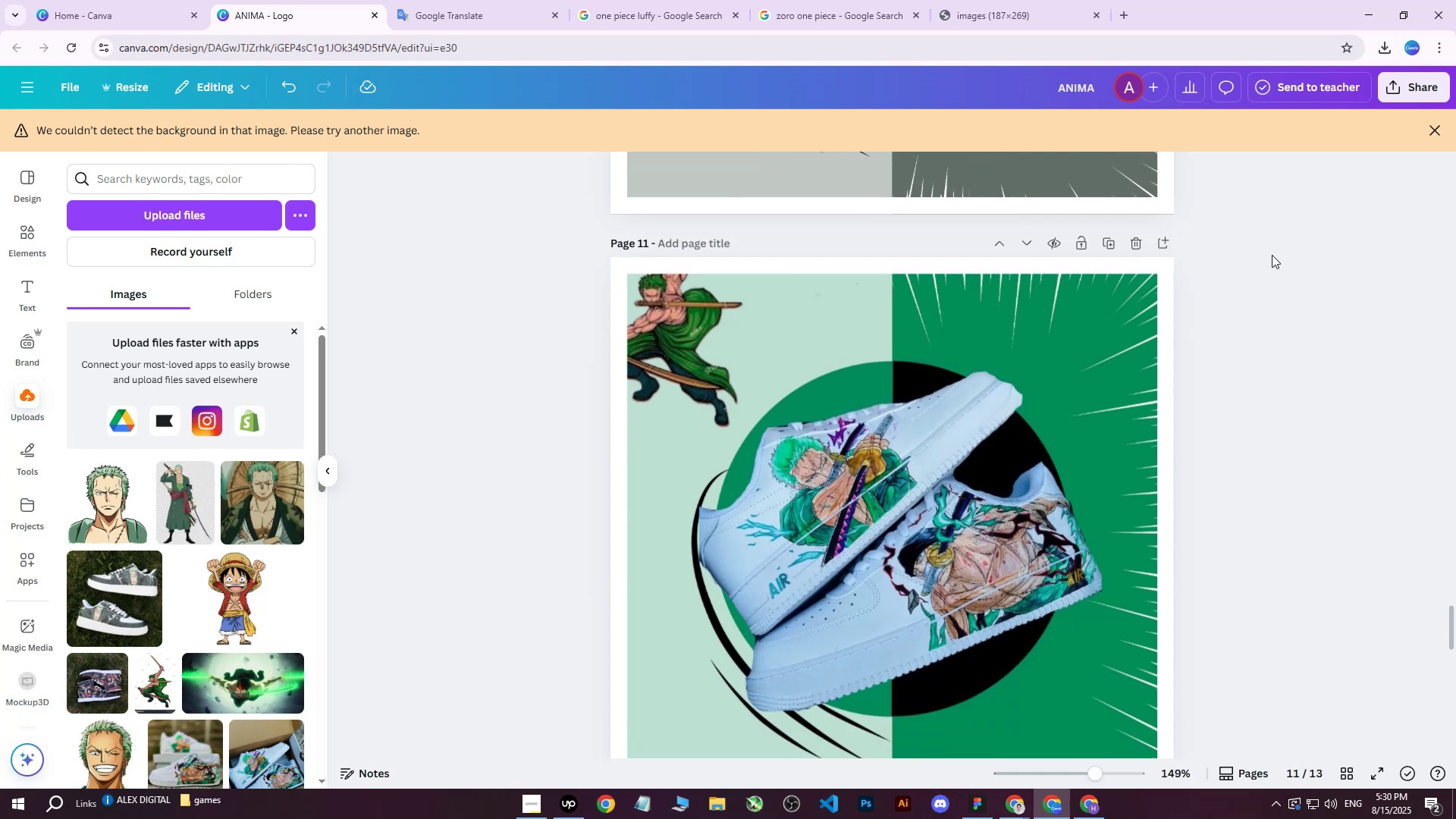 
scroll: coordinate [1161, 276], scroll_direction: up, amount: 7.0
 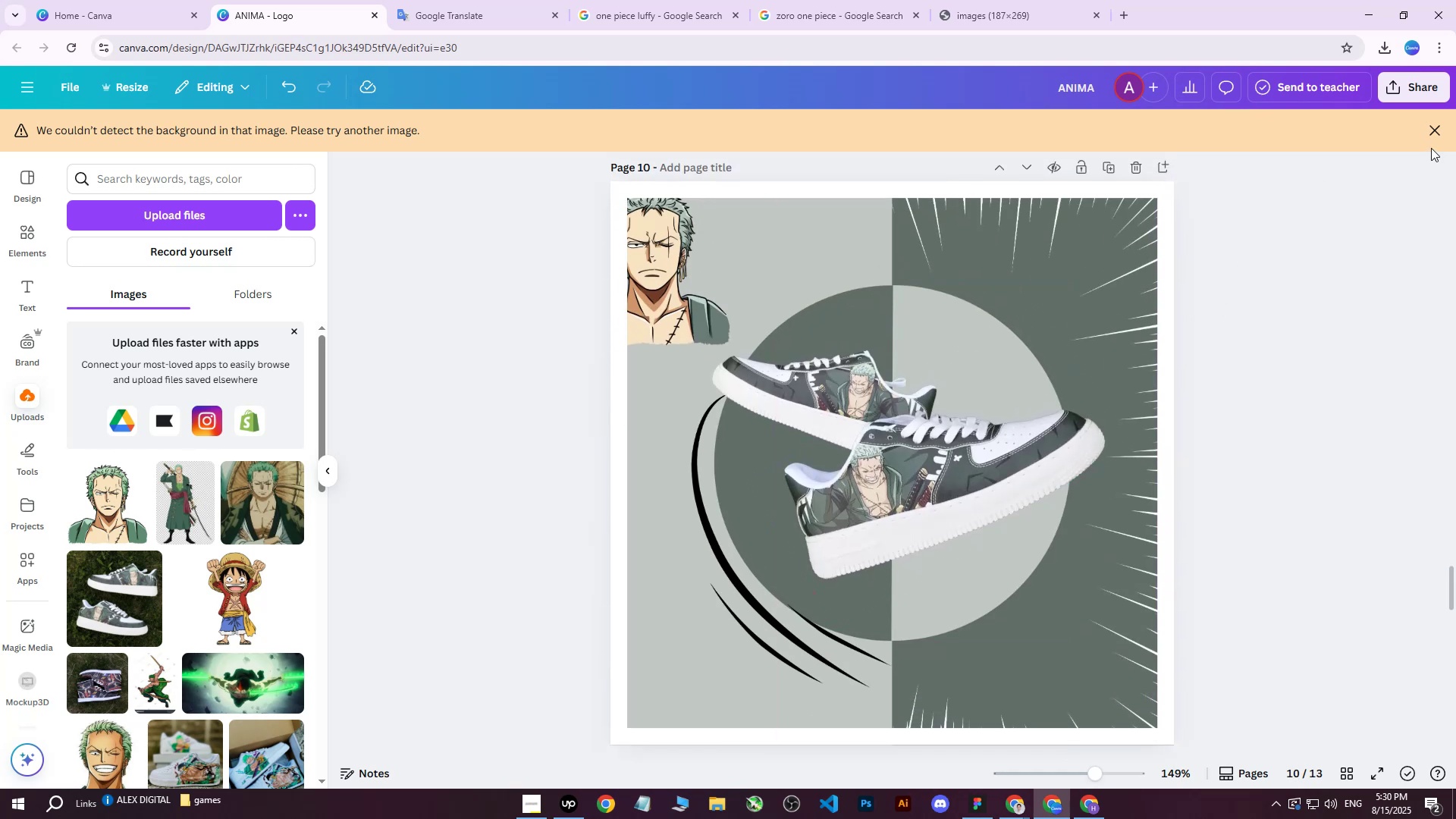 
left_click([1401, 99])
 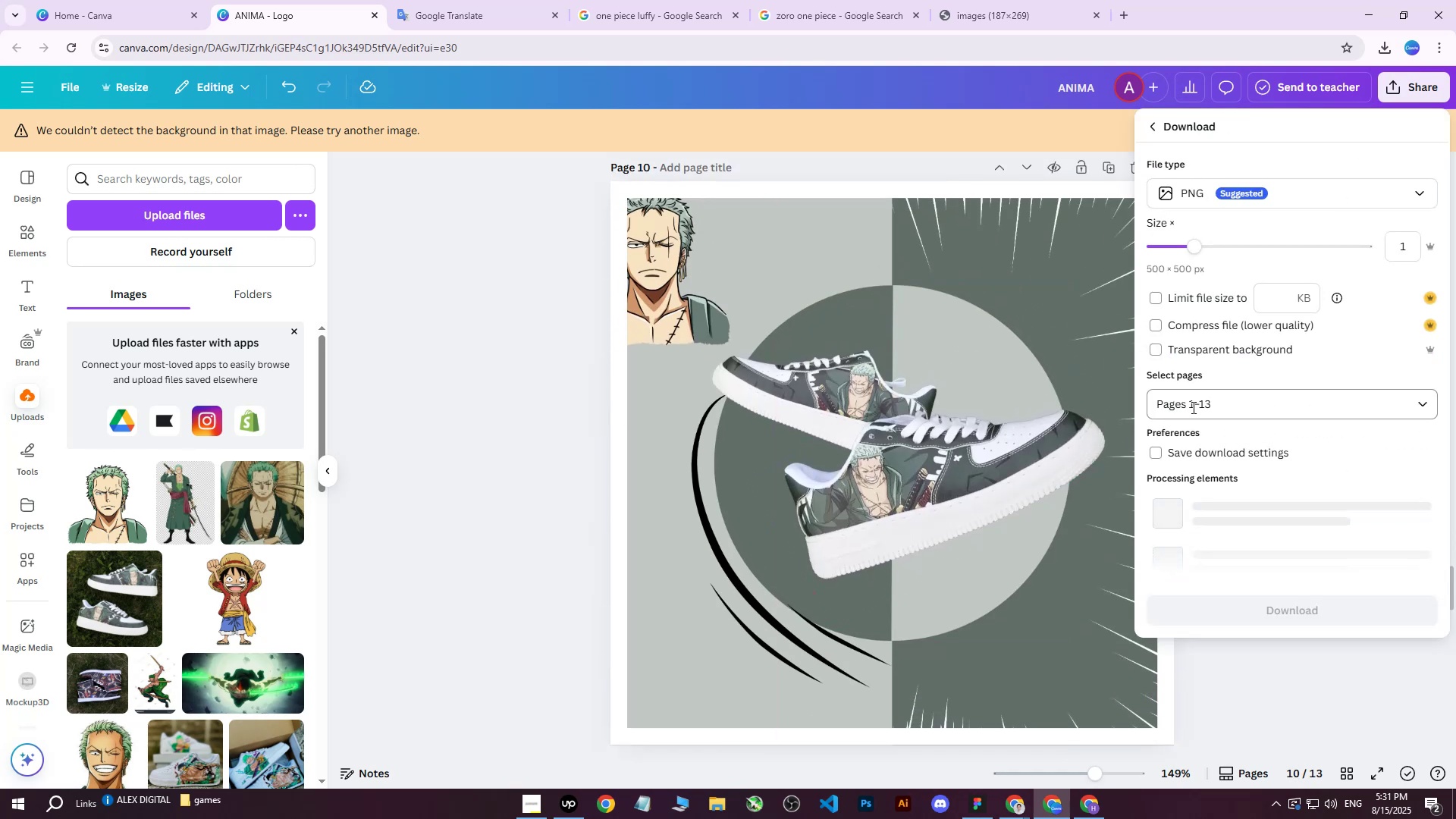 
double_click([1203, 410])
 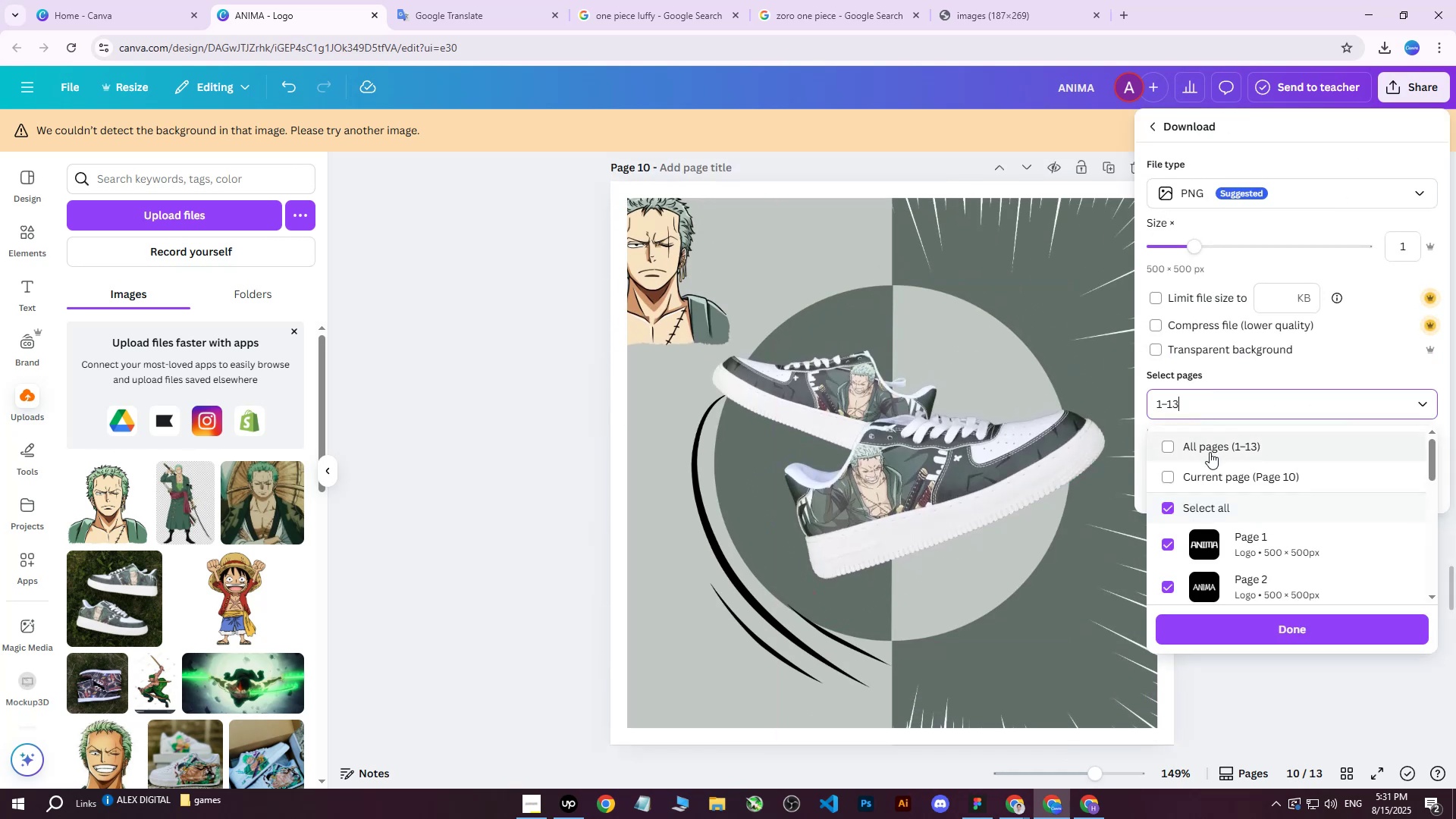 
triple_click([1209, 452])
 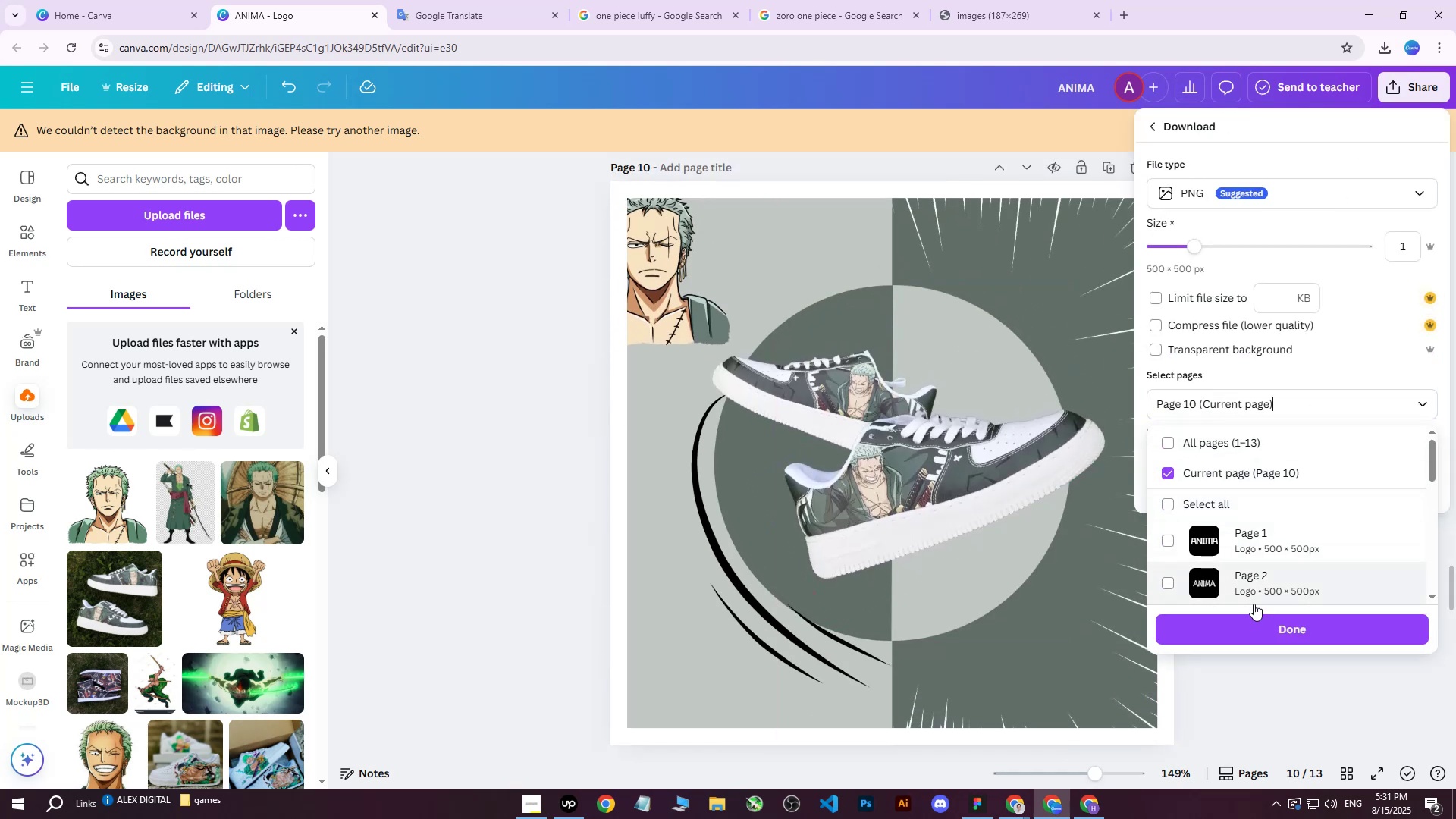 
left_click([1240, 622])
 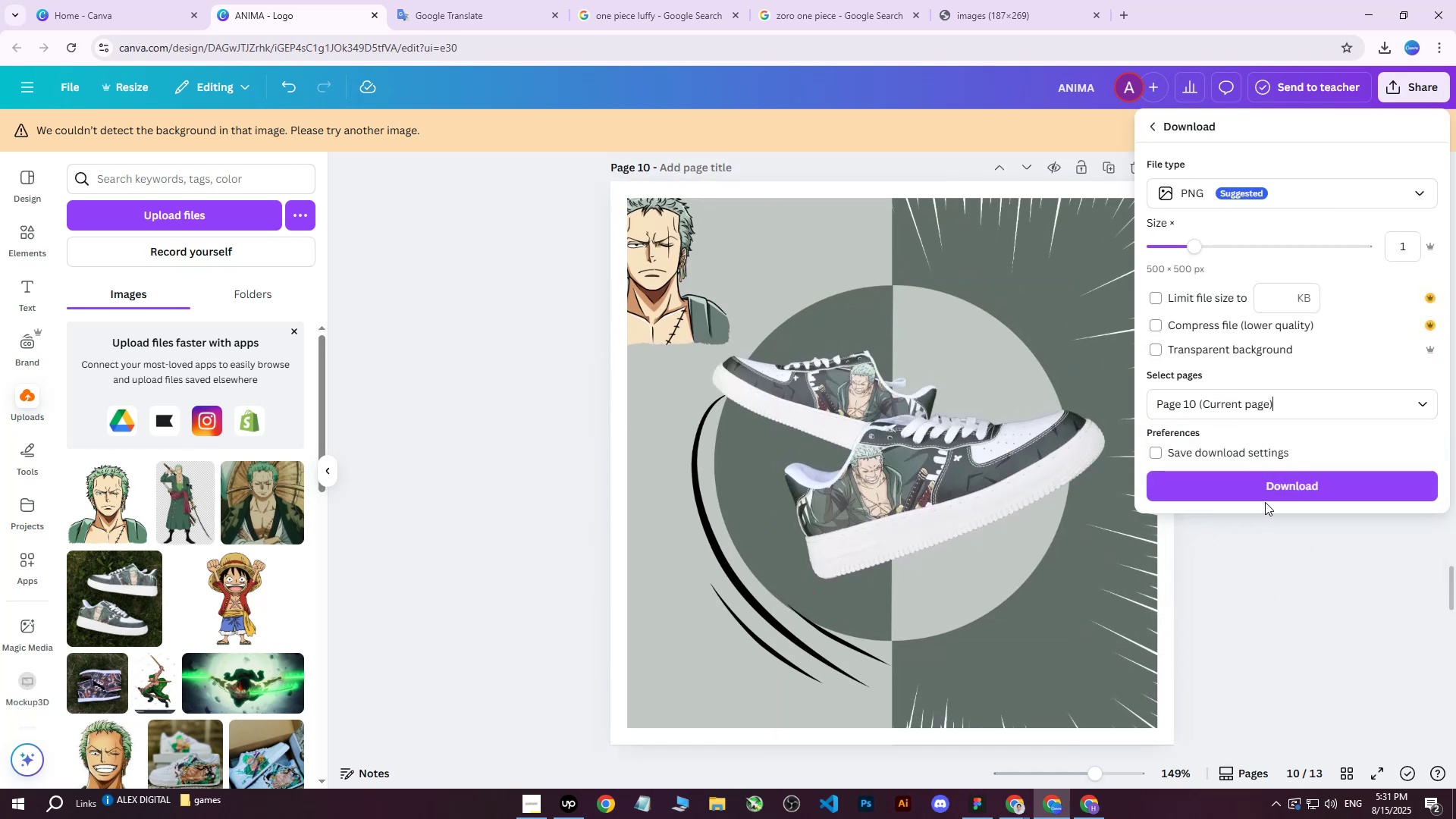 
left_click([1265, 493])
 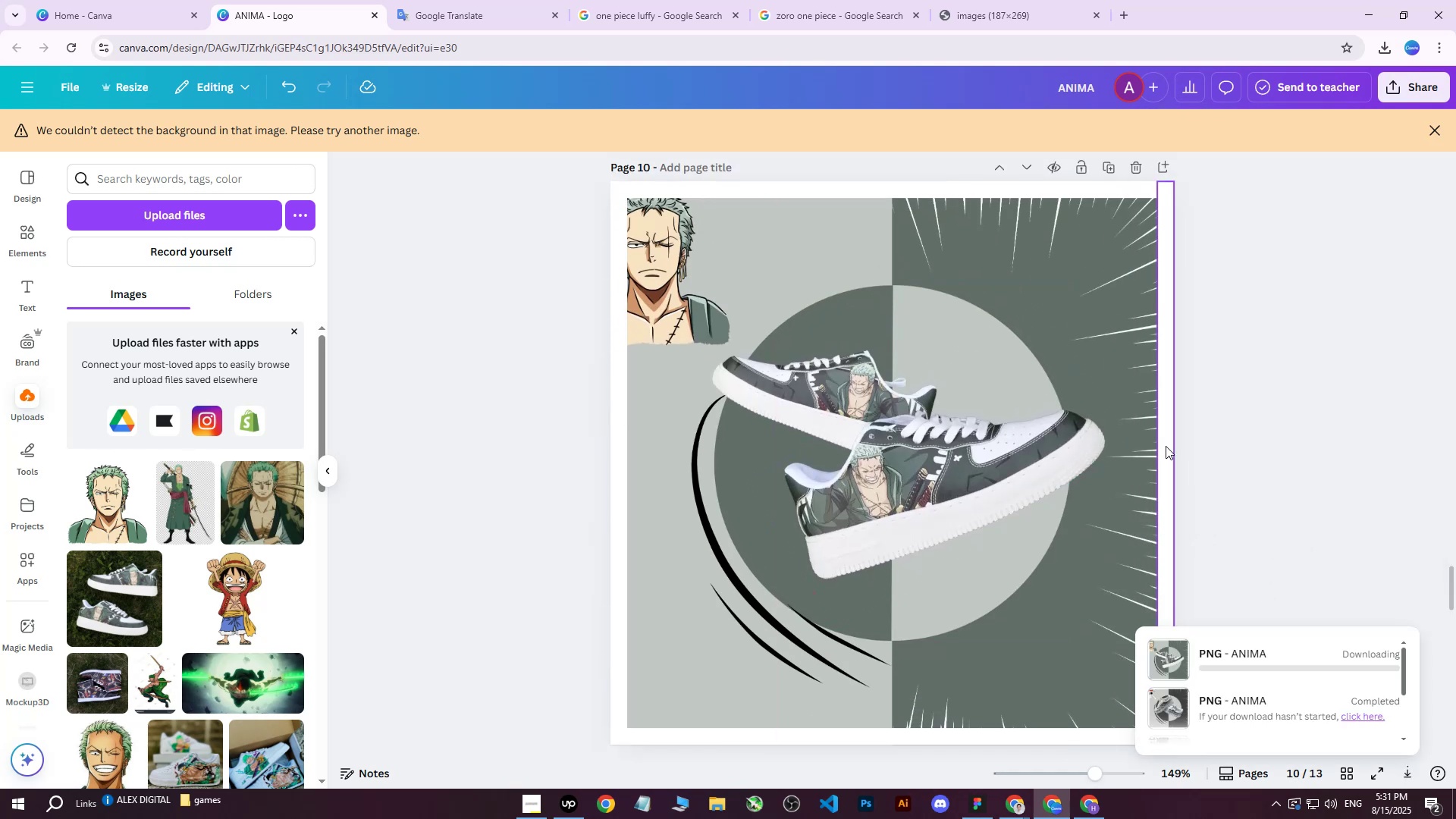 
scroll: coordinate [1166, 443], scroll_direction: down, amount: 6.0
 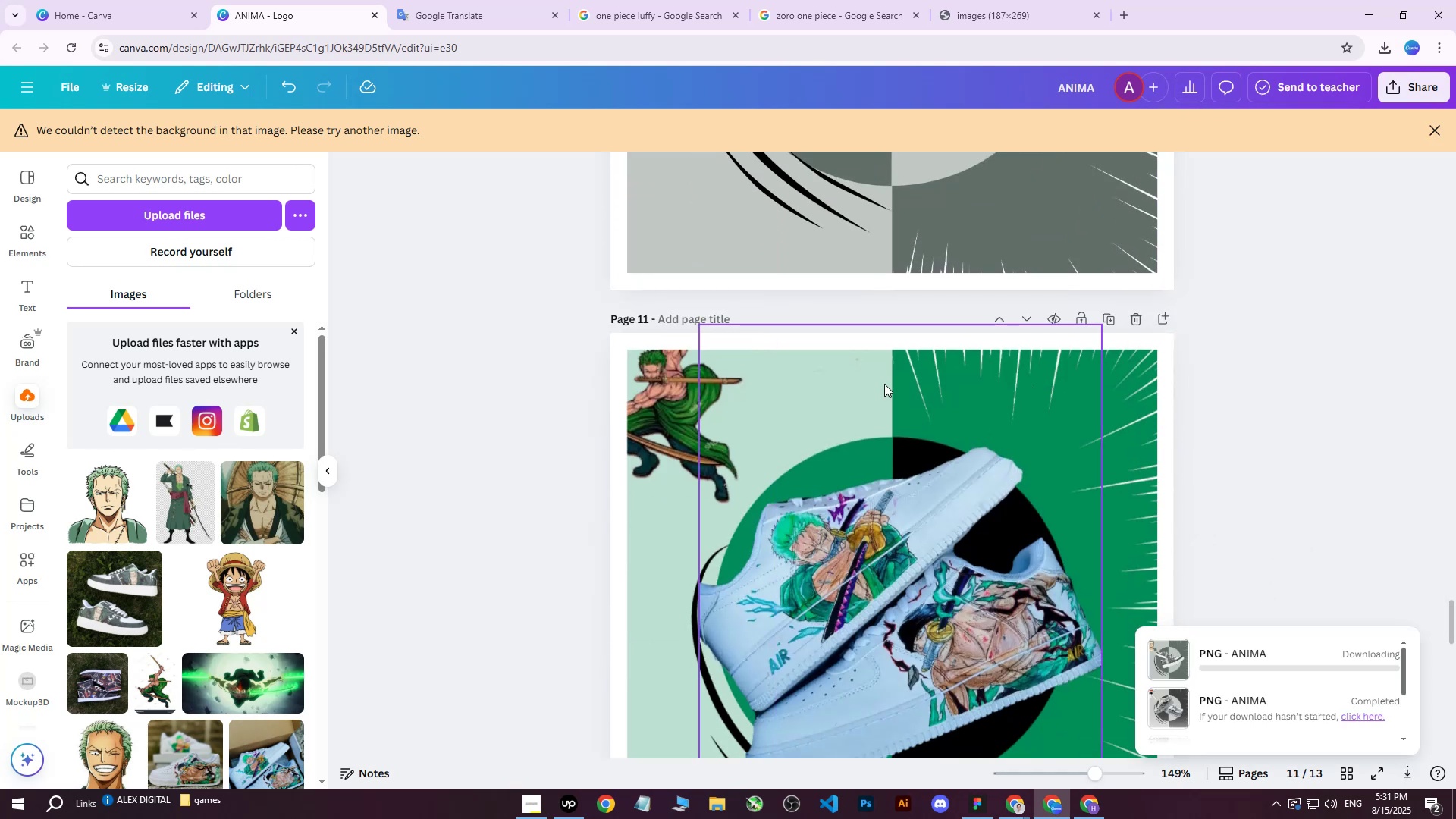 
left_click([859, 391])
 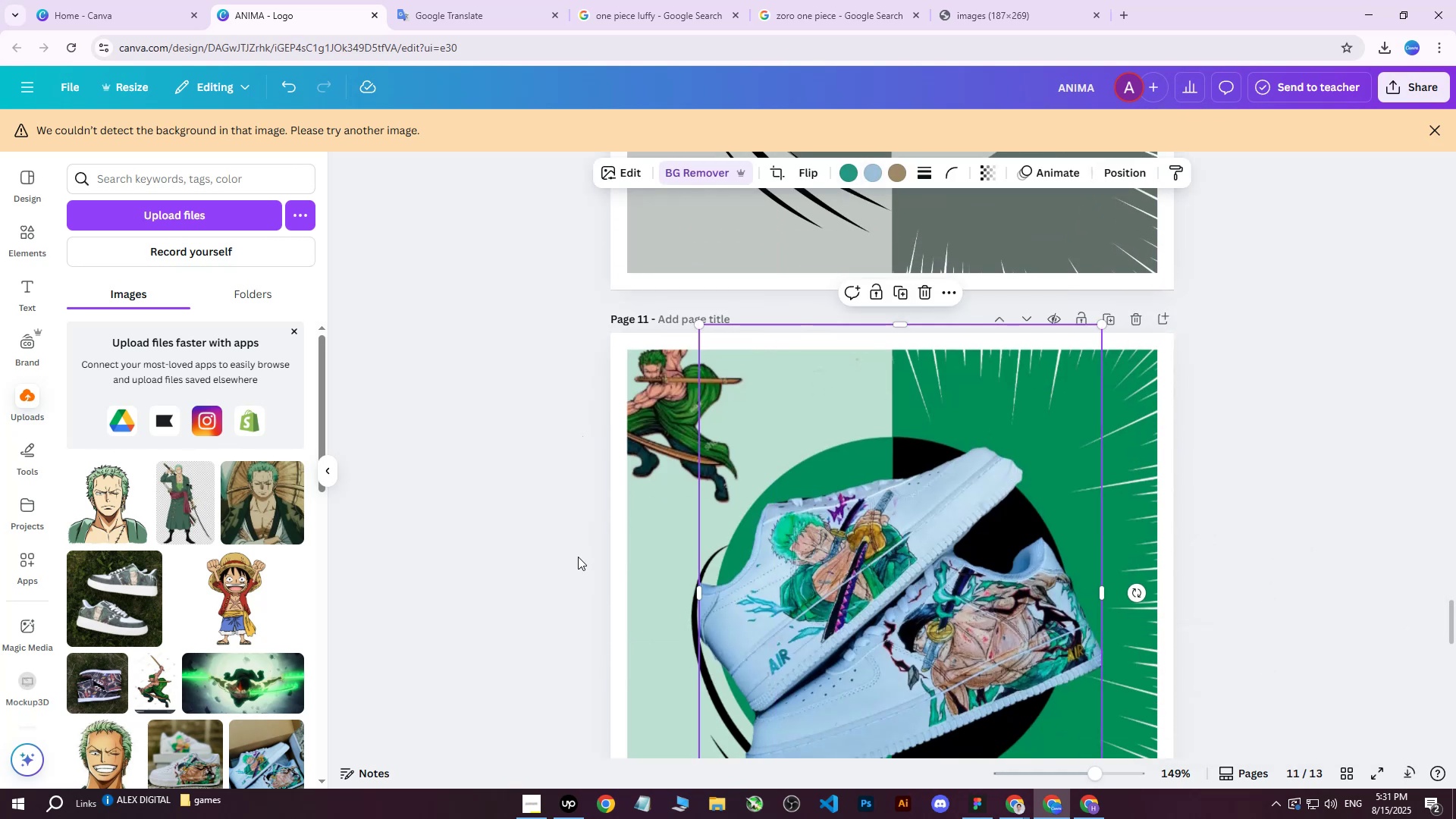 
left_click([652, 561])
 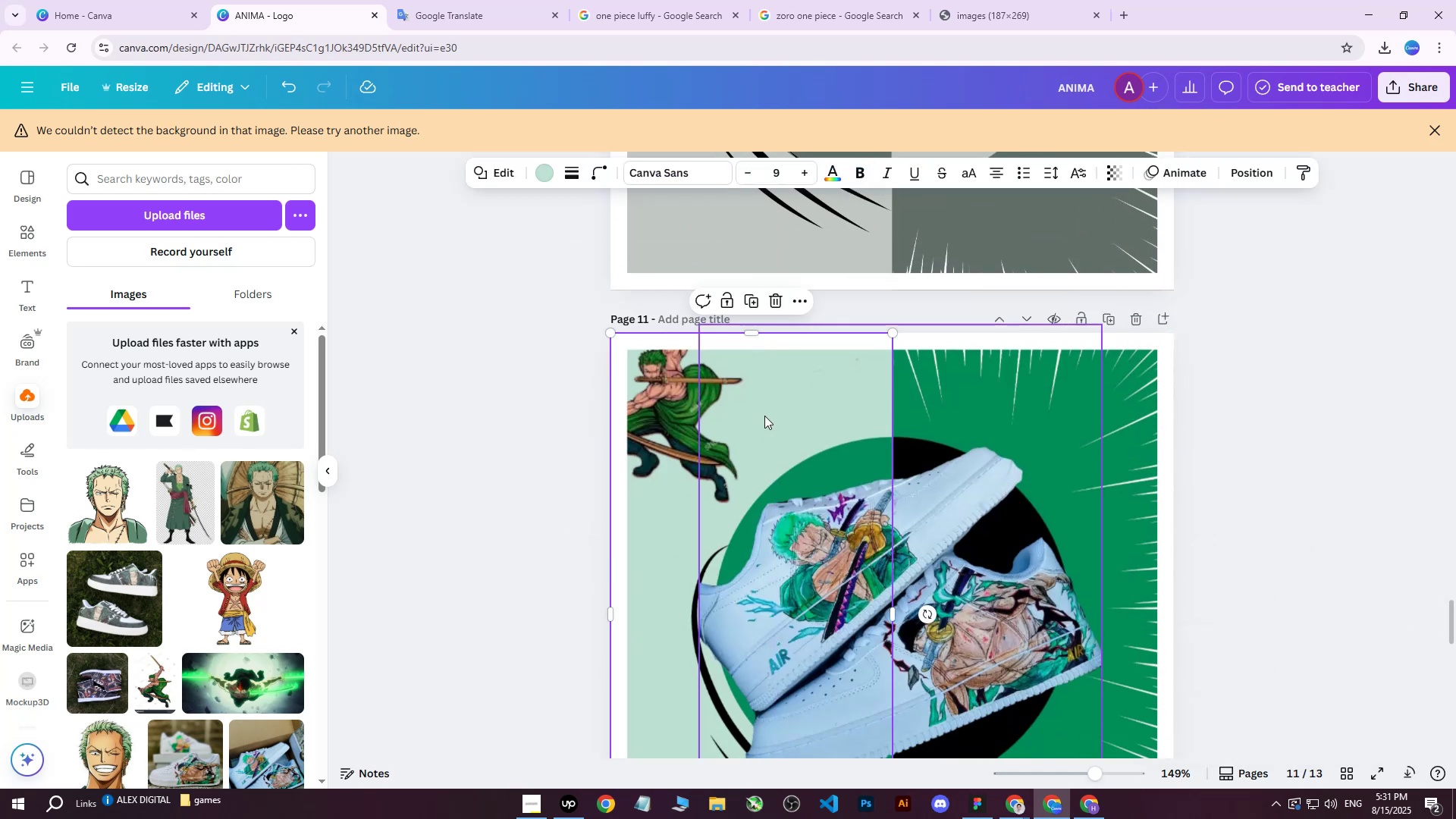 
scroll: coordinate [770, 444], scroll_direction: down, amount: 5.0
 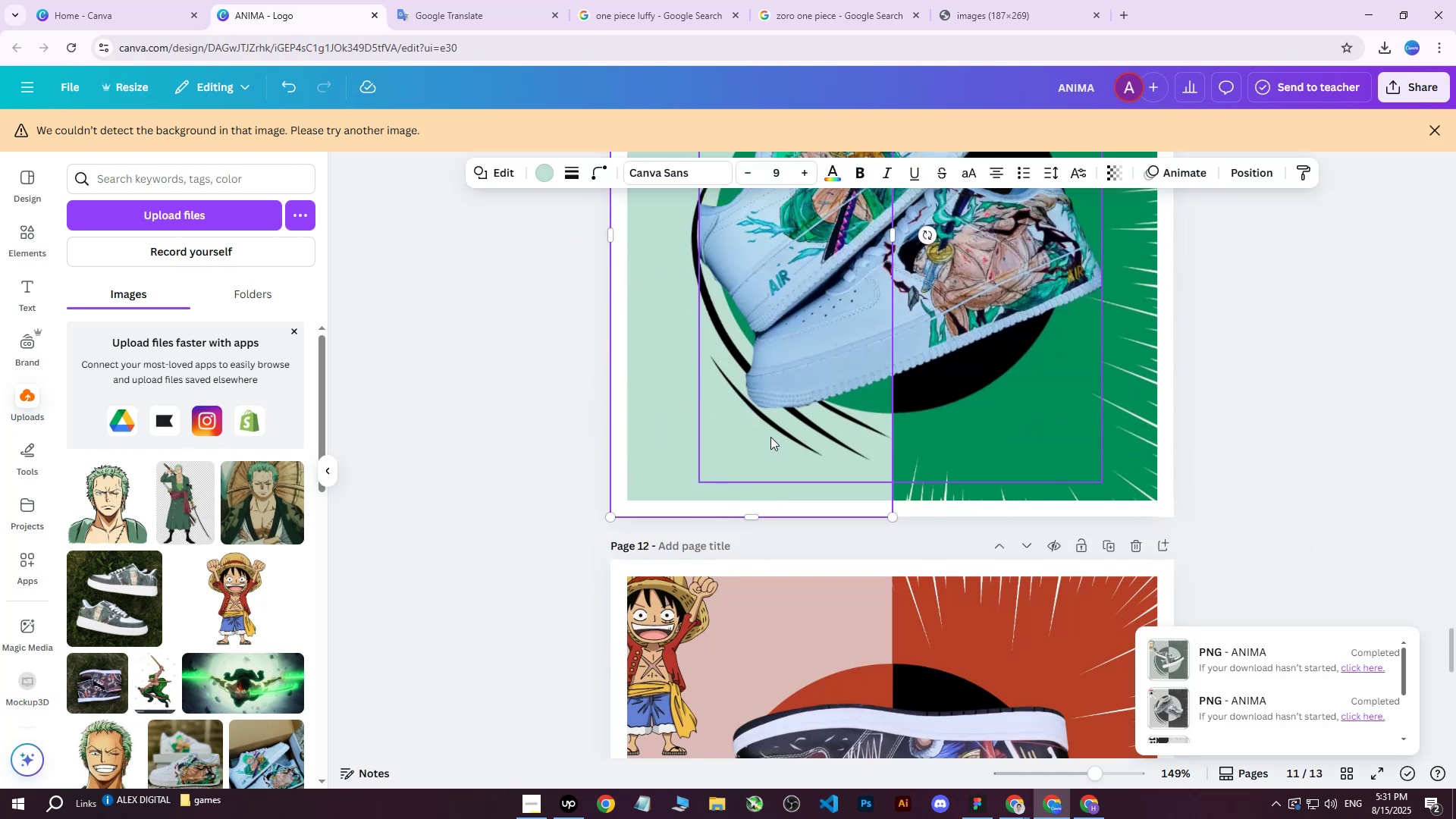 
scroll: coordinate [770, 437], scroll_direction: up, amount: 3.0
 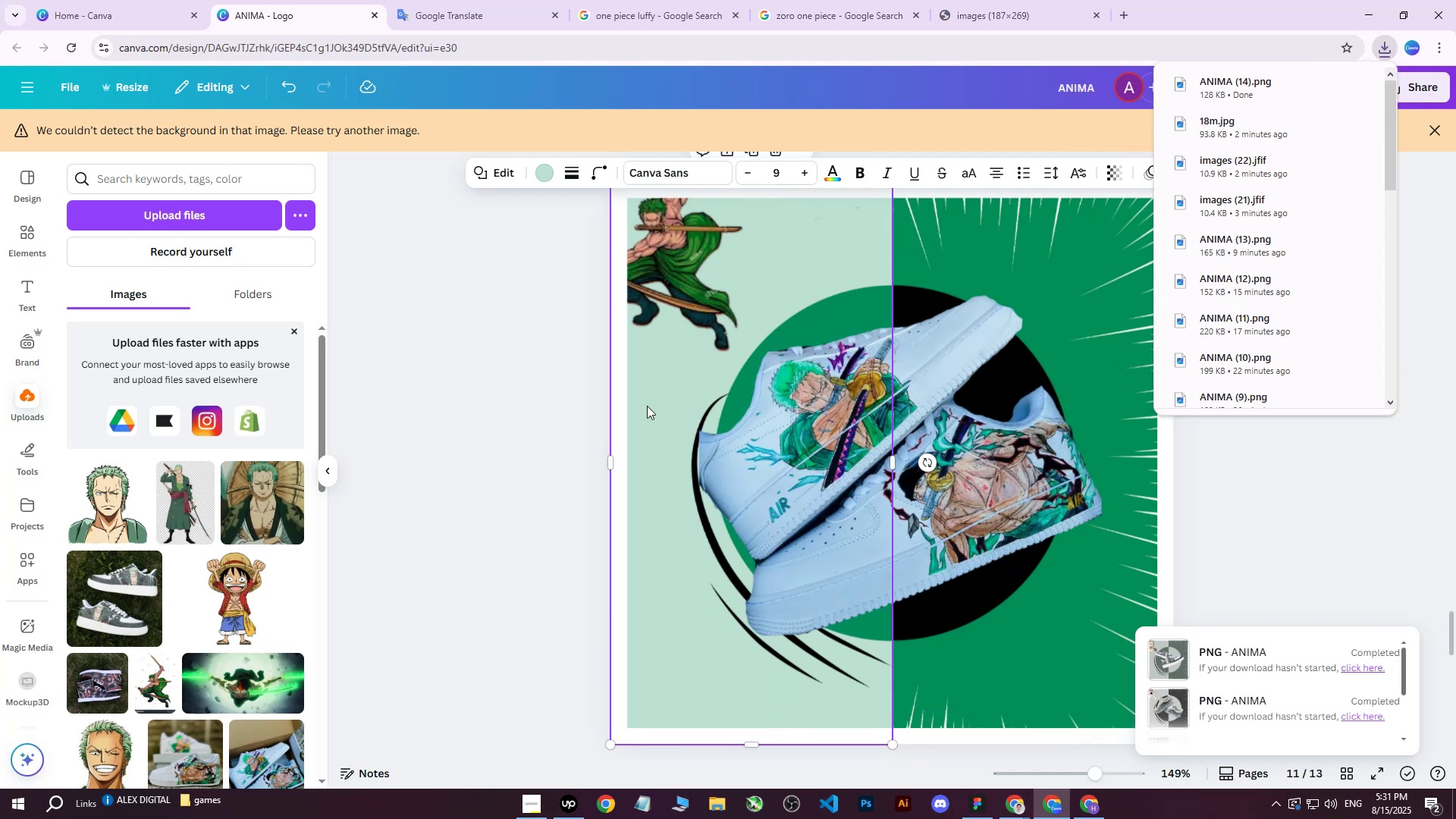 
left_click([469, 416])
 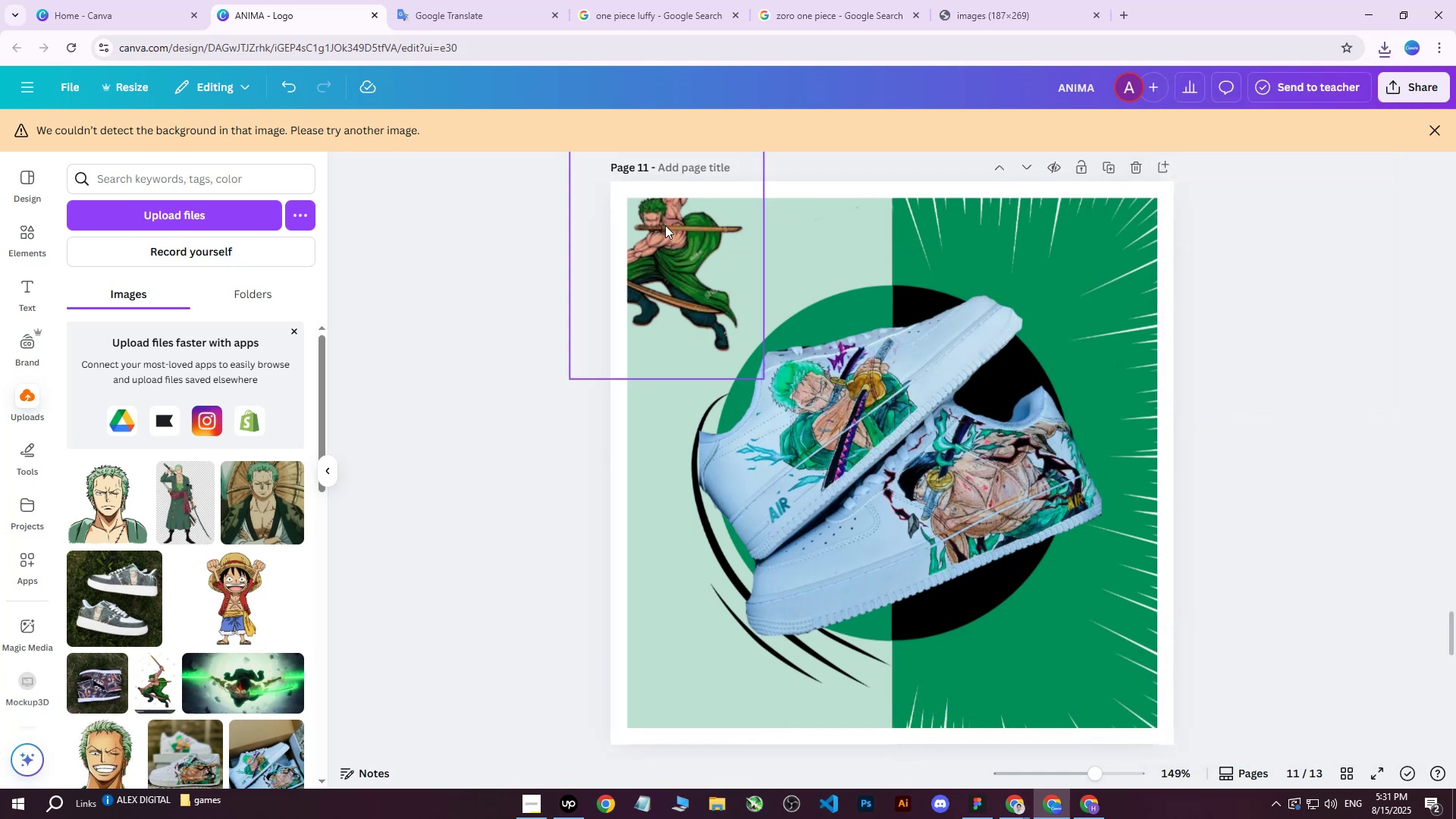 
left_click([692, 392])
 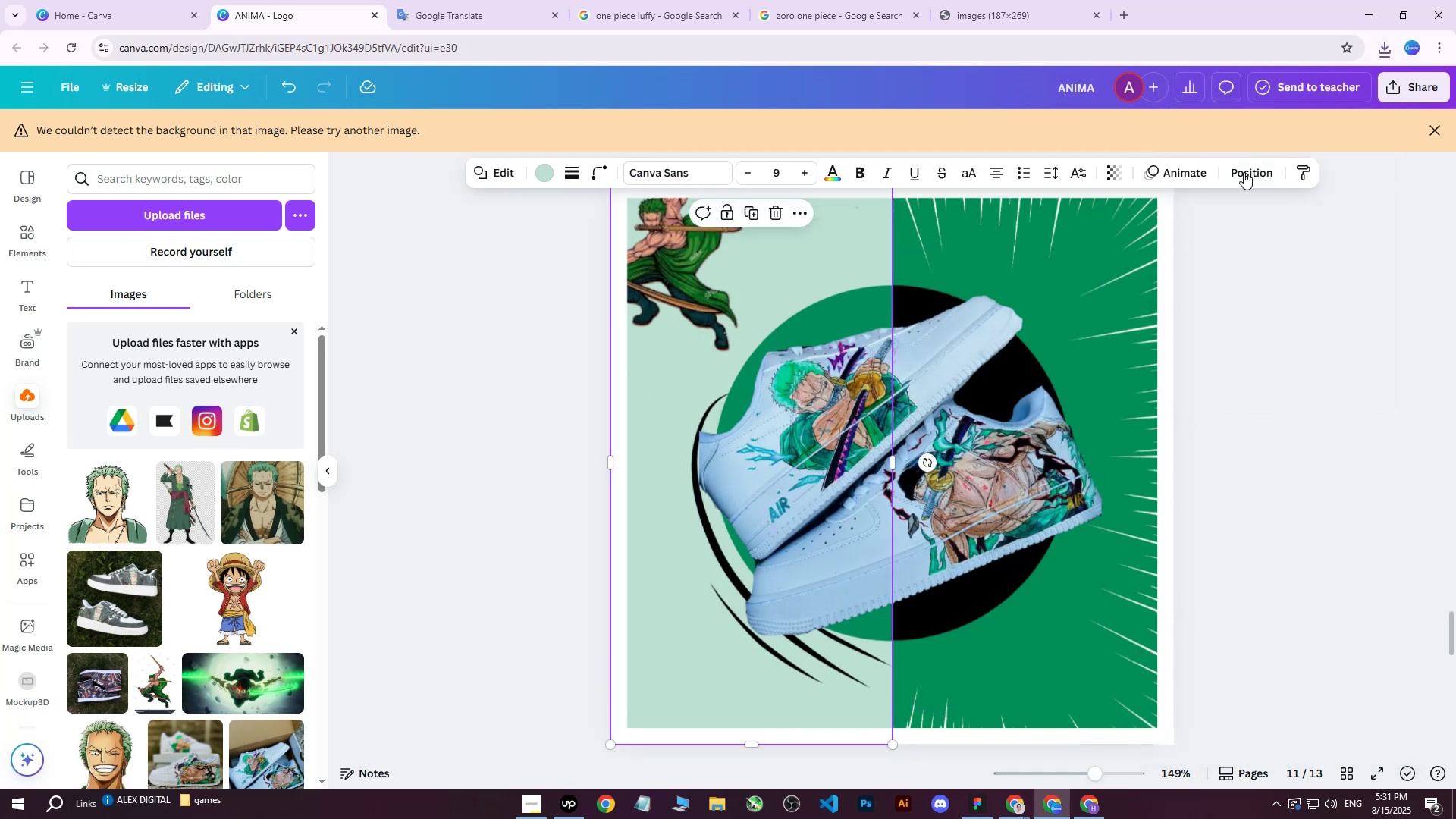 
left_click([1262, 173])
 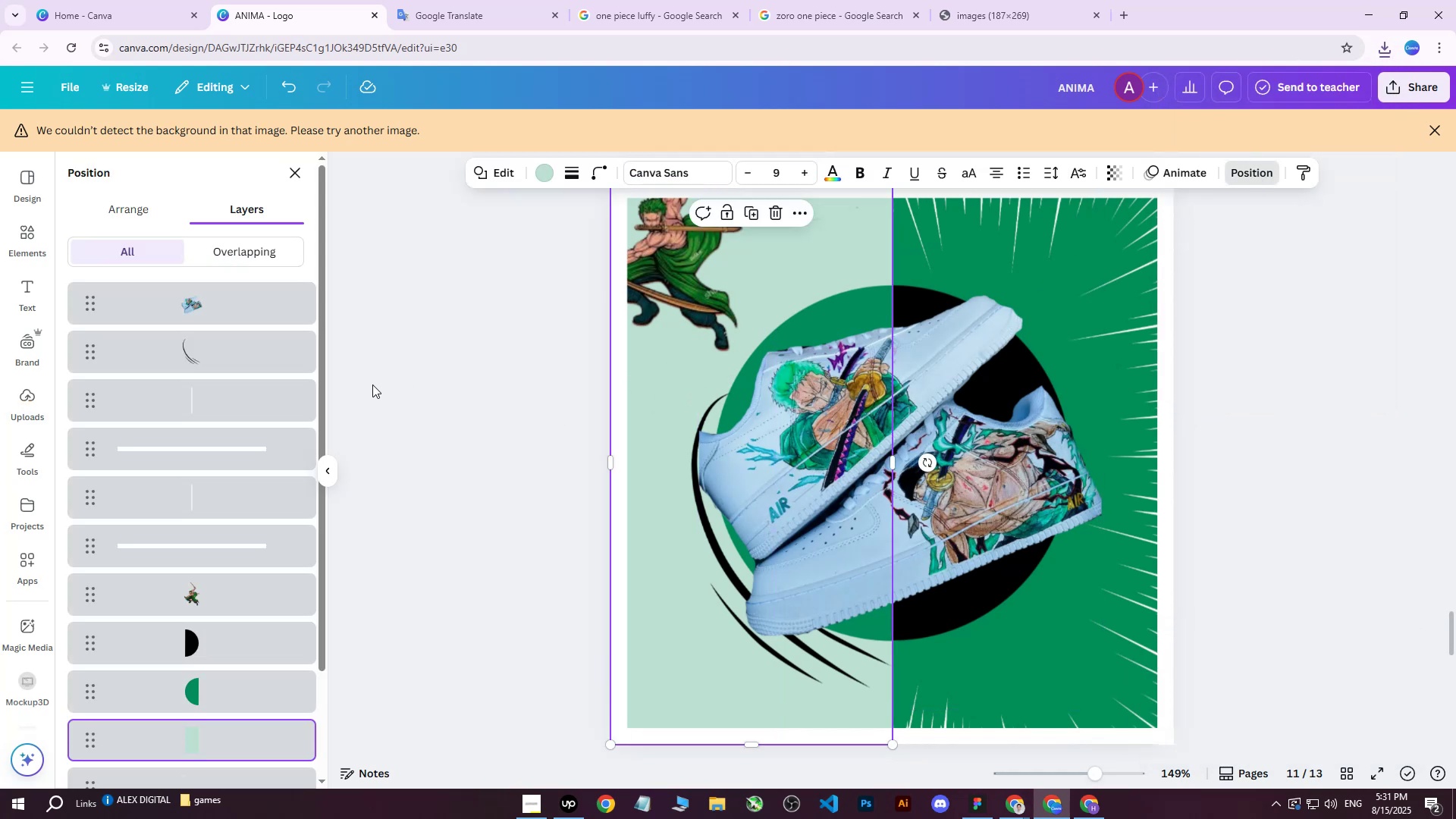 
scroll: coordinate [154, 499], scroll_direction: down, amount: 3.0
 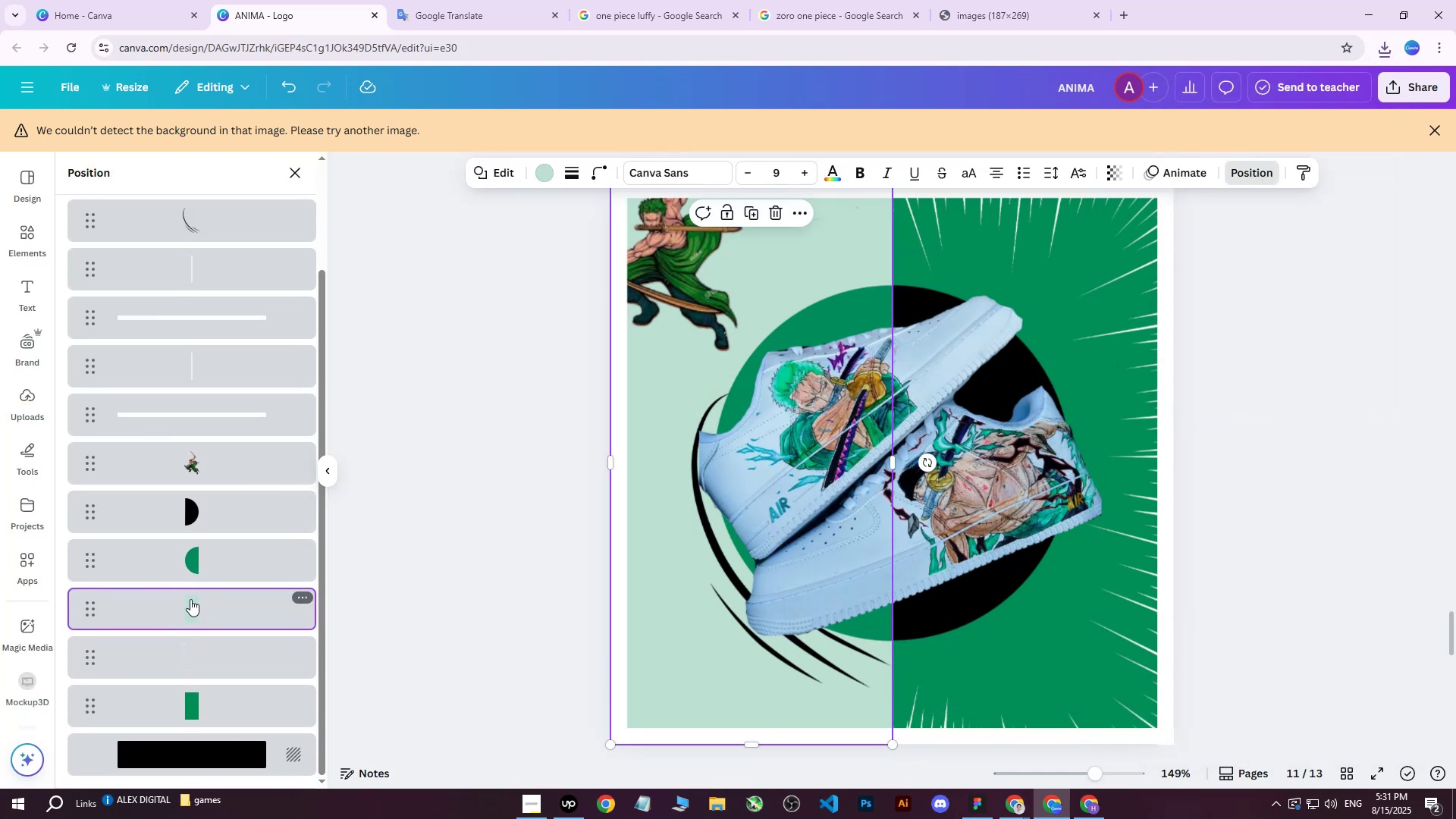 
left_click([192, 600])
 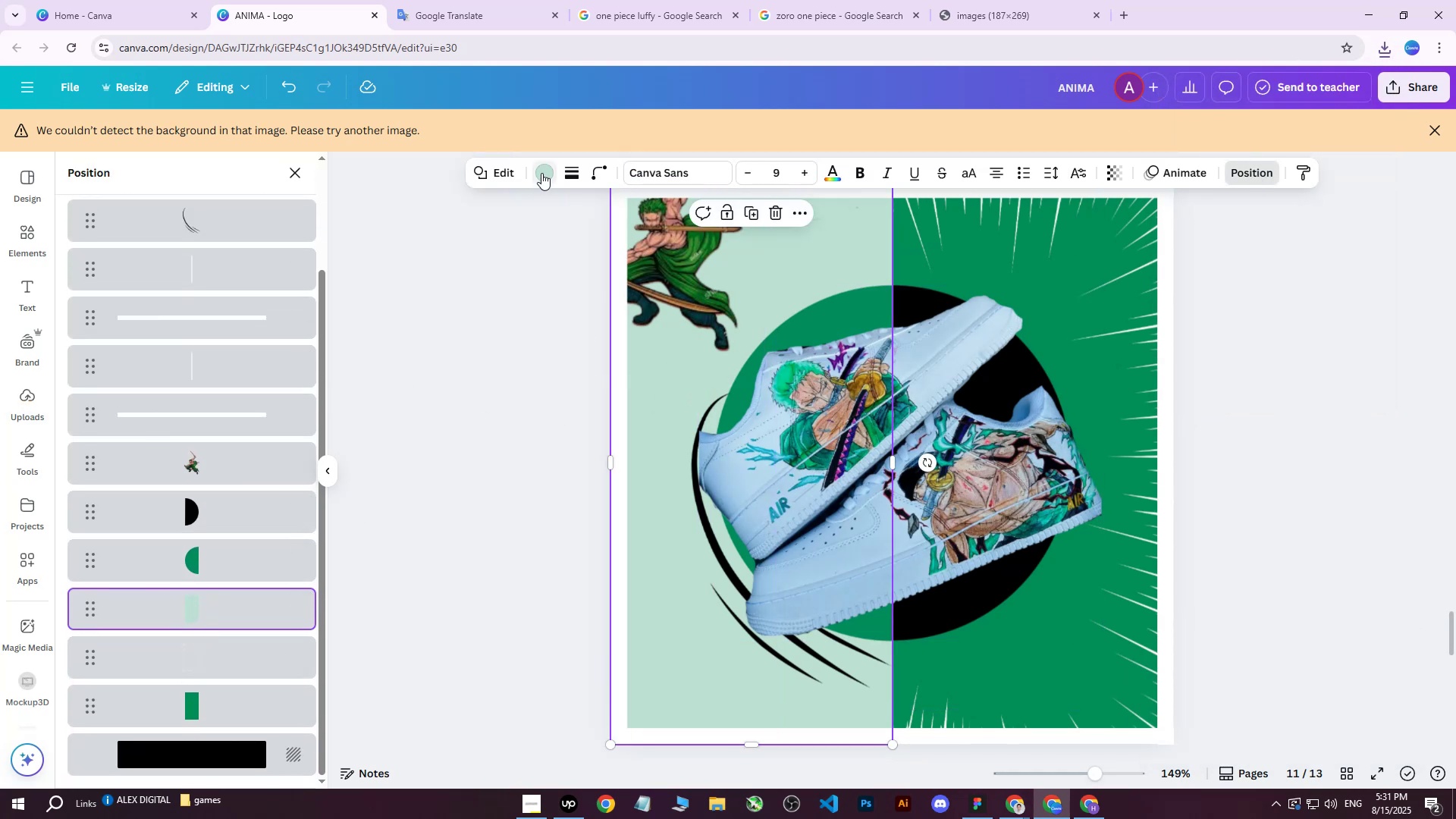 
double_click([541, 173])
 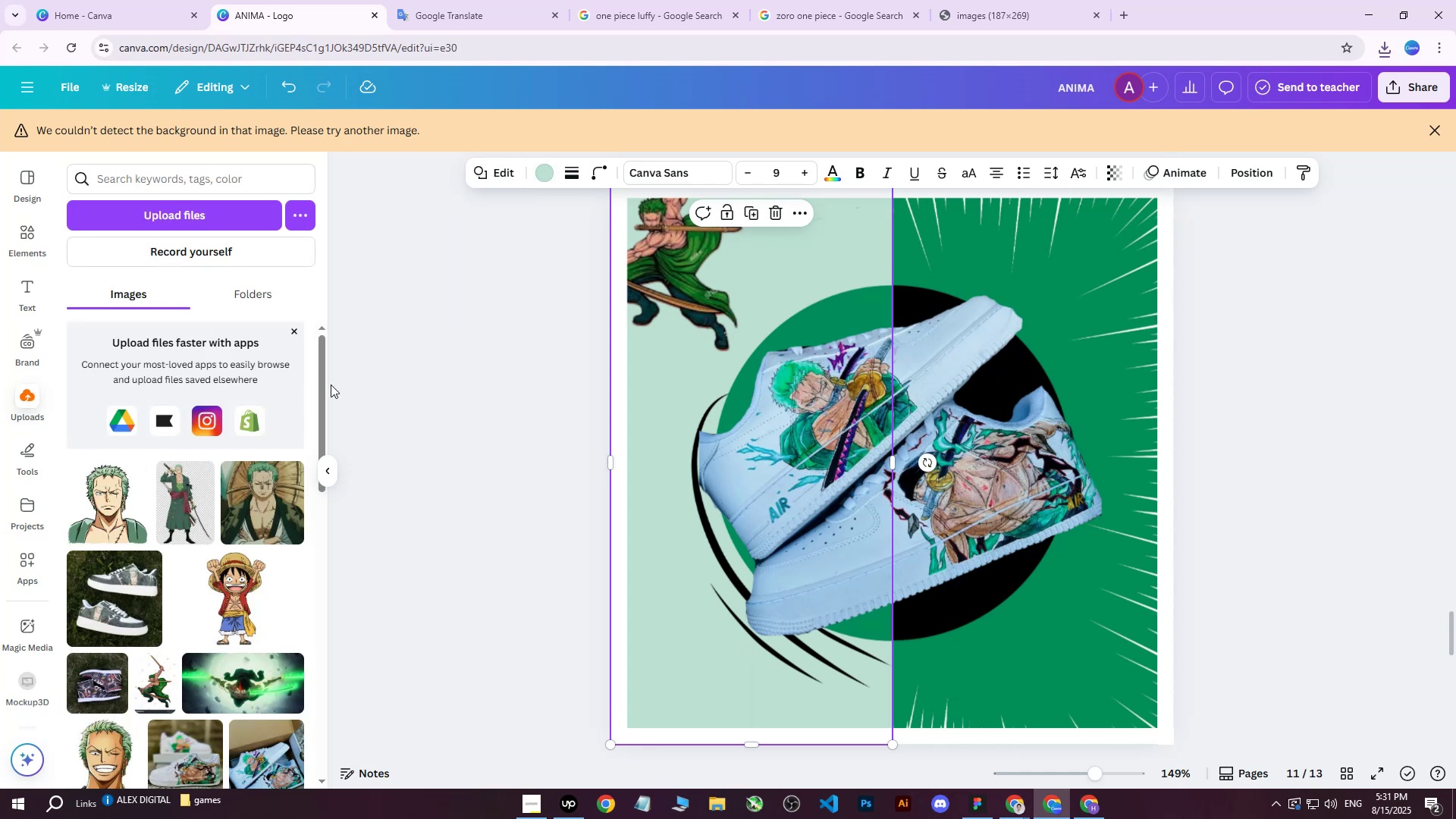 
double_click([548, 171])
 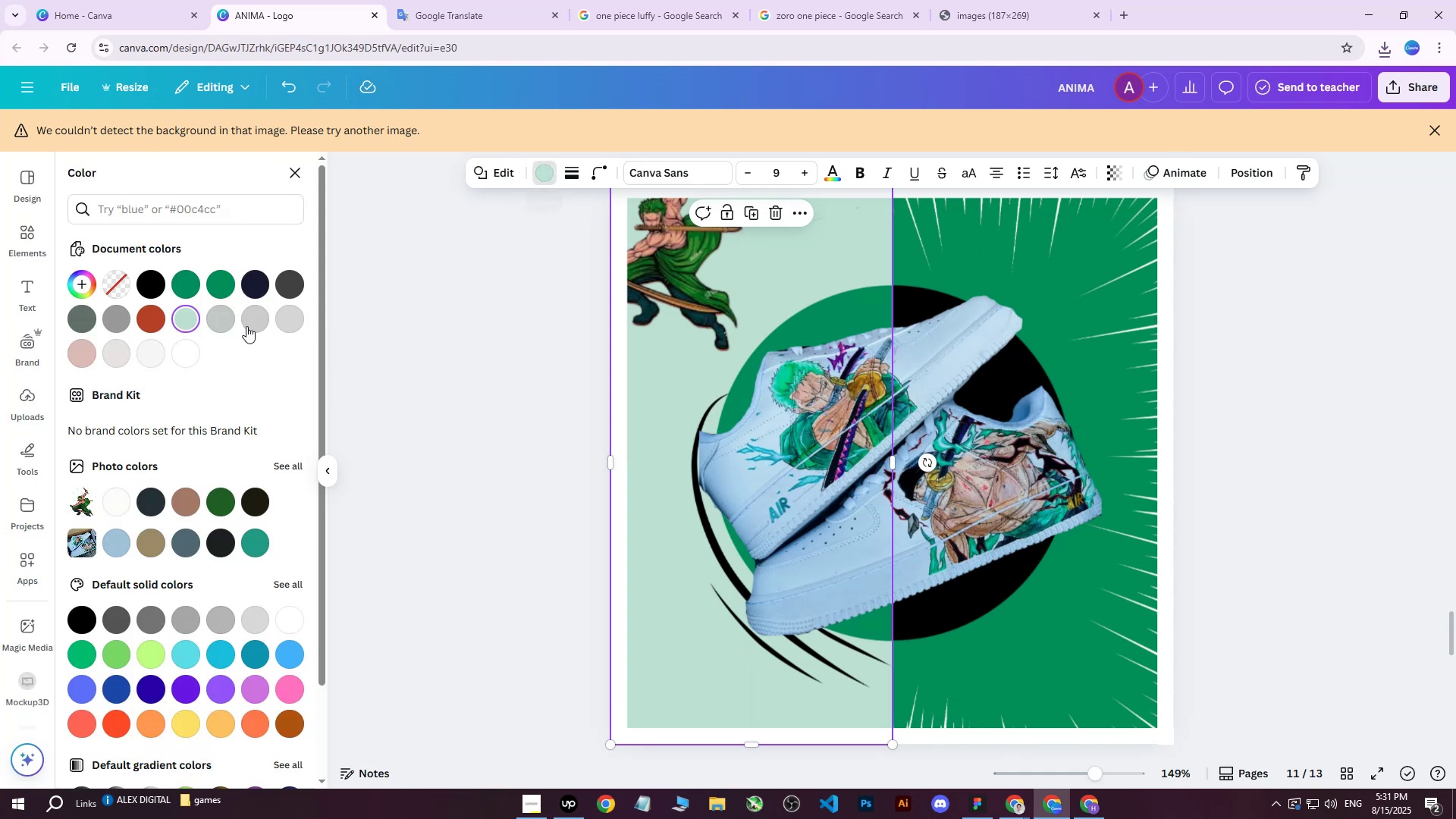 
left_click([168, 322])
 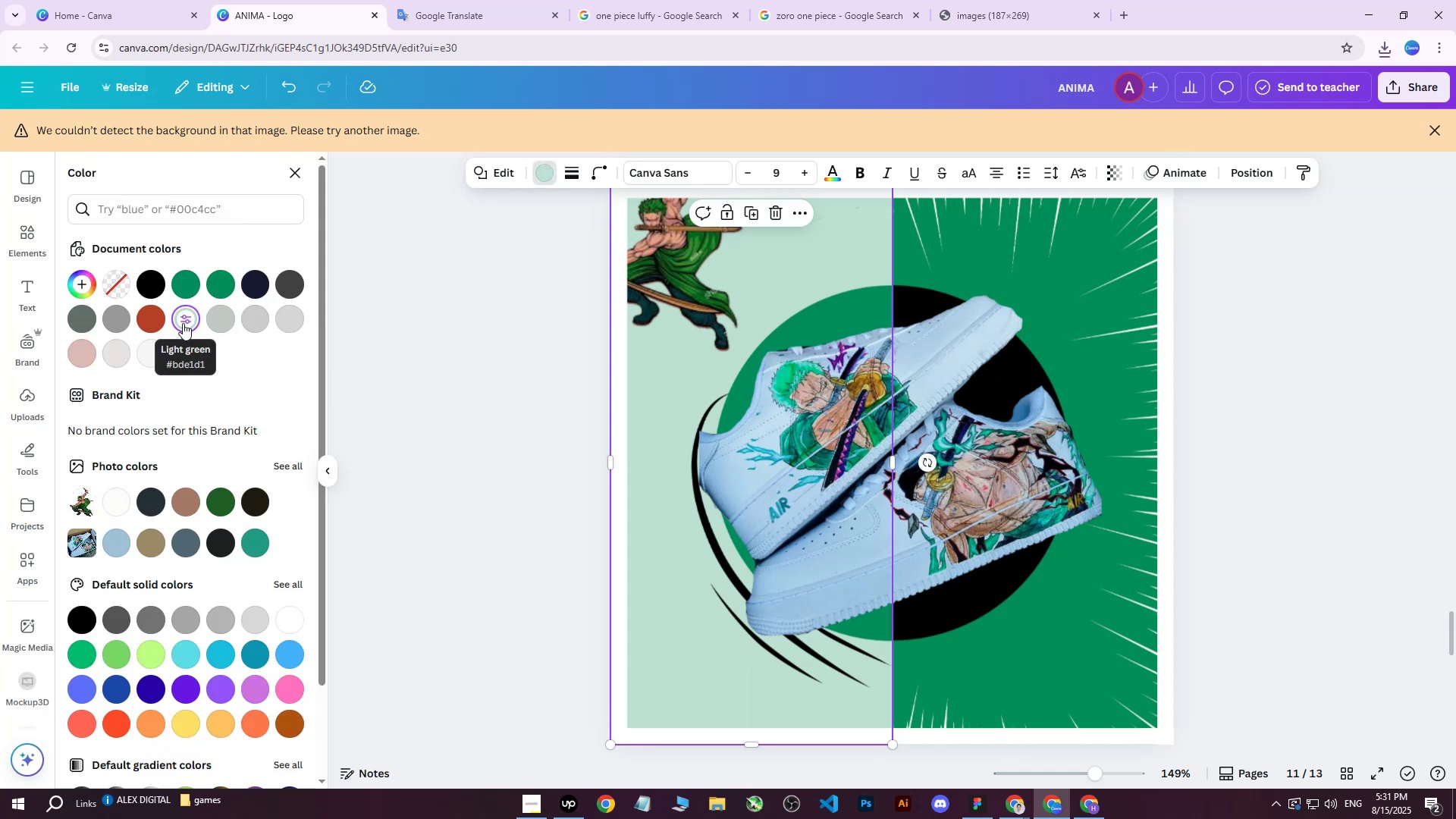 
double_click([184, 323])
 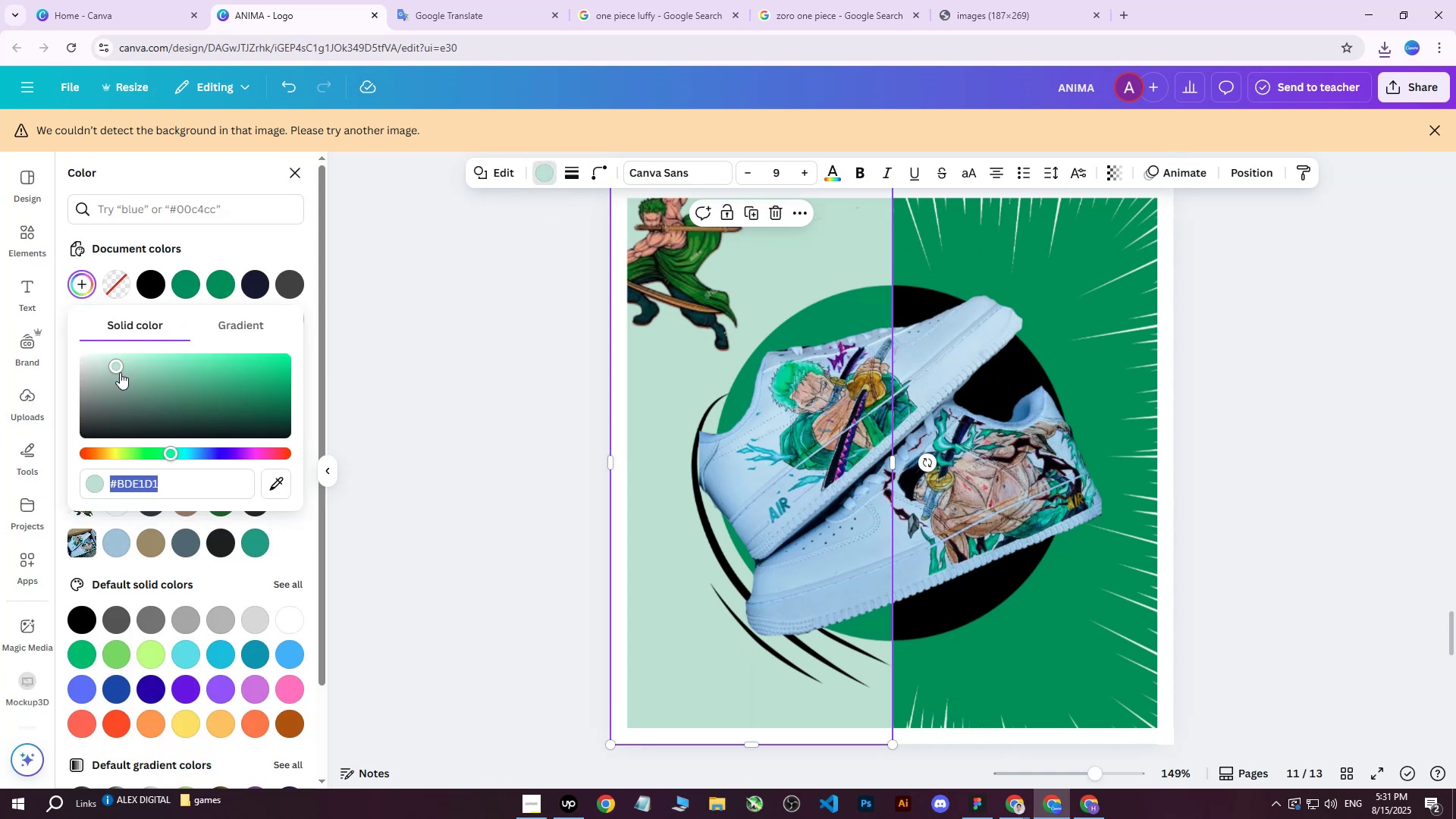 
left_click_drag(start_coordinate=[117, 366], to_coordinate=[114, 361])
 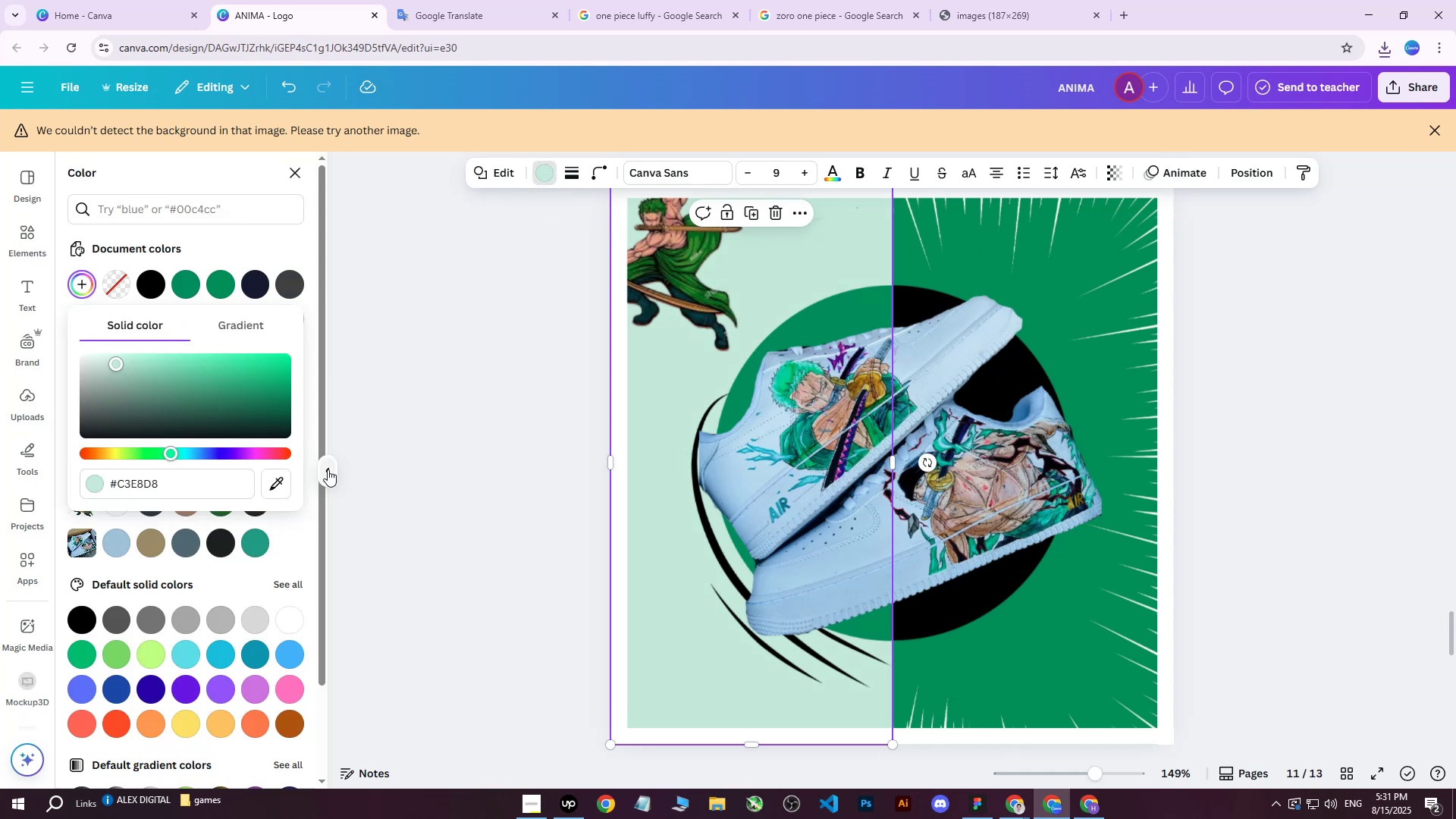 
left_click([287, 485])
 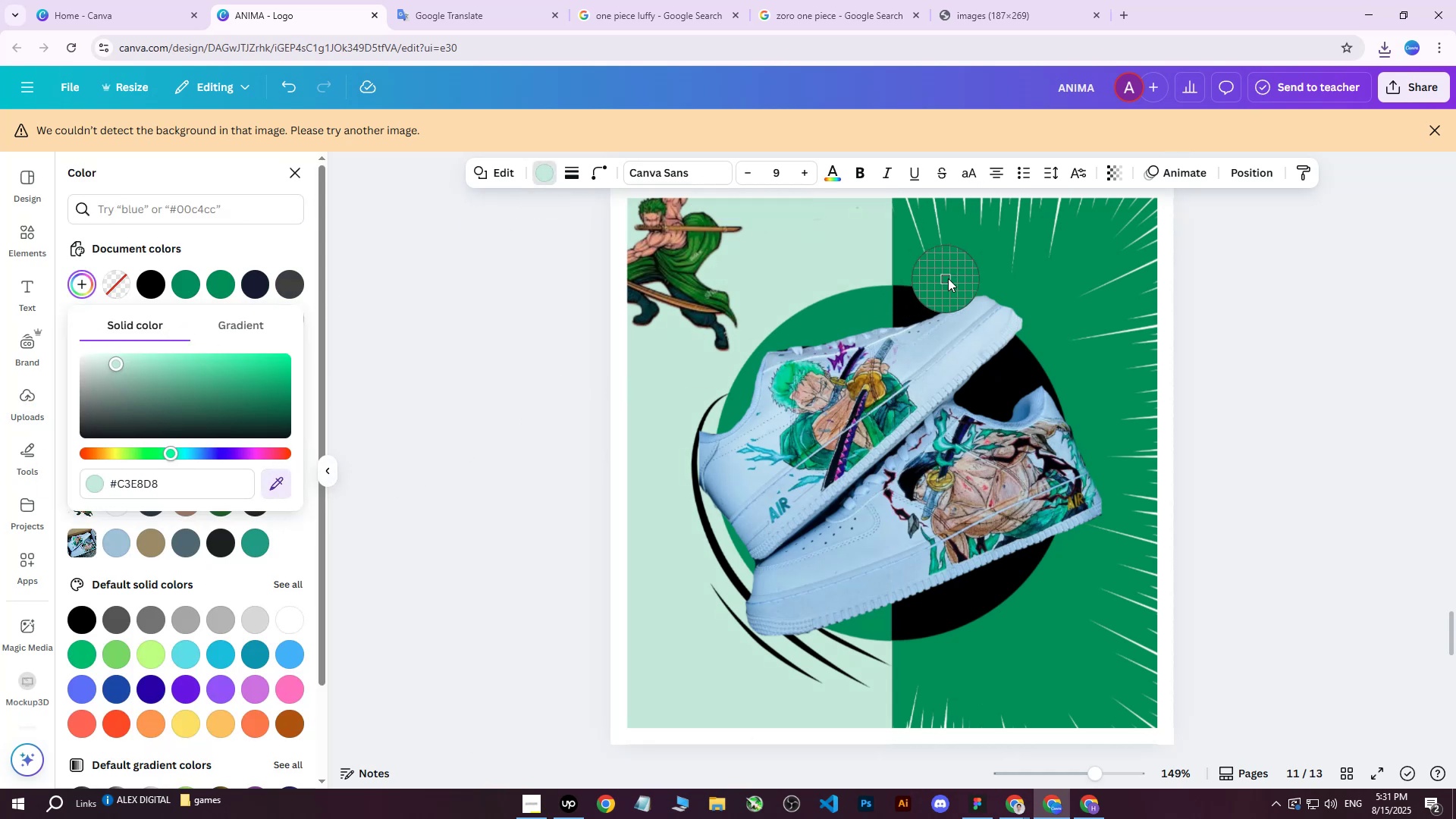 
left_click([960, 277])
 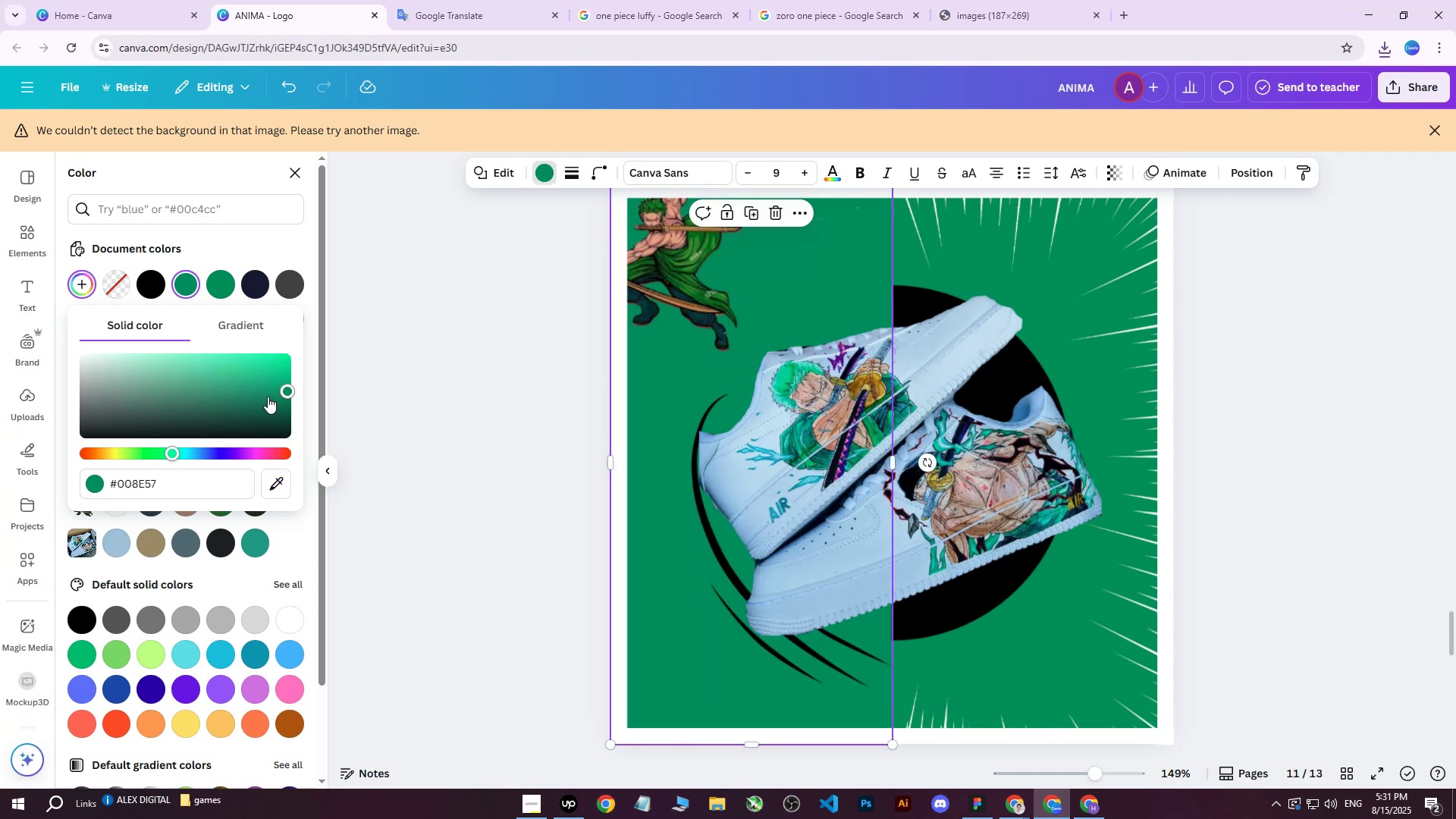 
left_click_drag(start_coordinate=[286, 389], to_coordinate=[111, 368])
 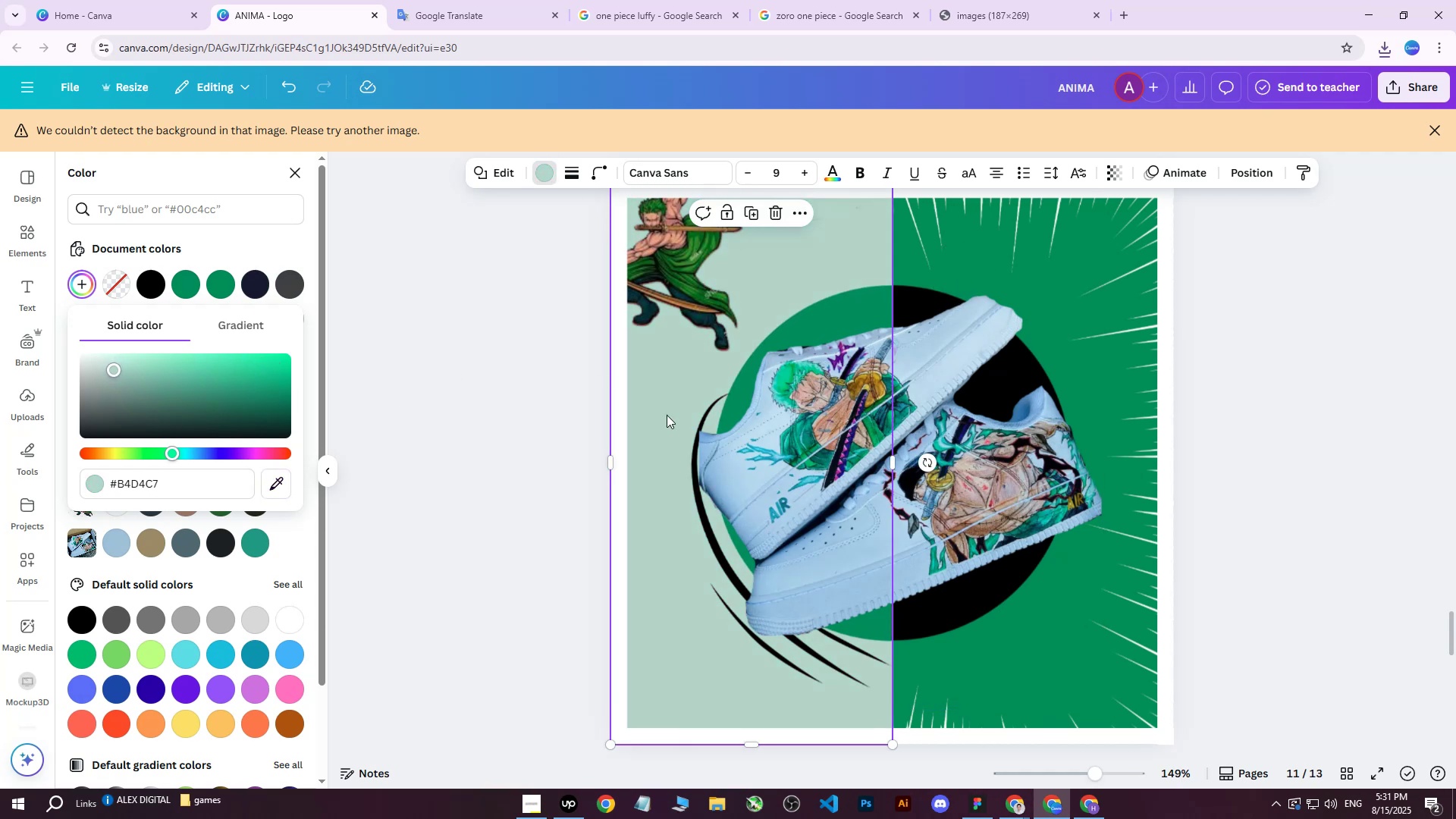 
scroll: coordinate [1116, 422], scroll_direction: up, amount: 1.0
 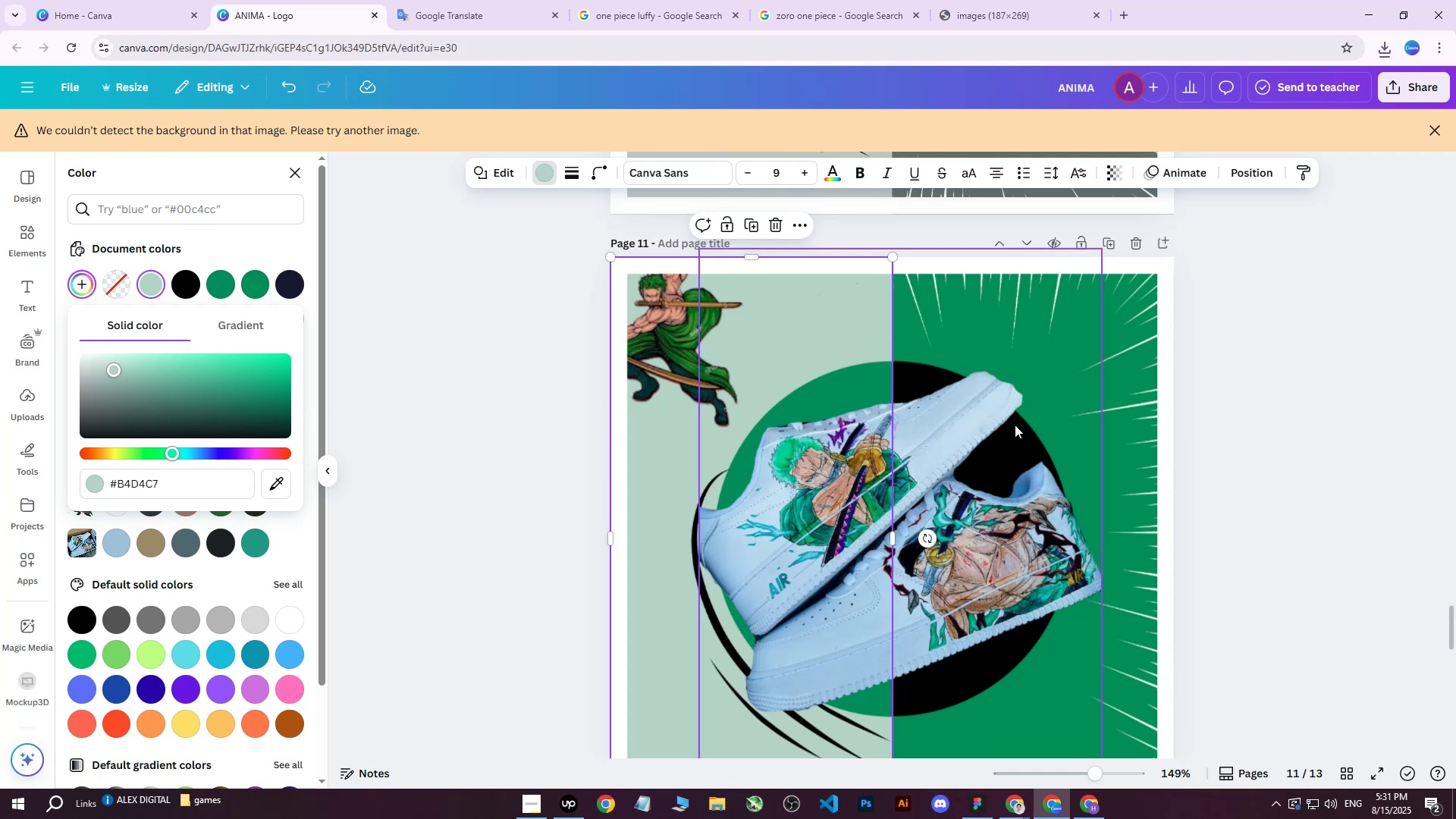 
left_click([953, 672])
 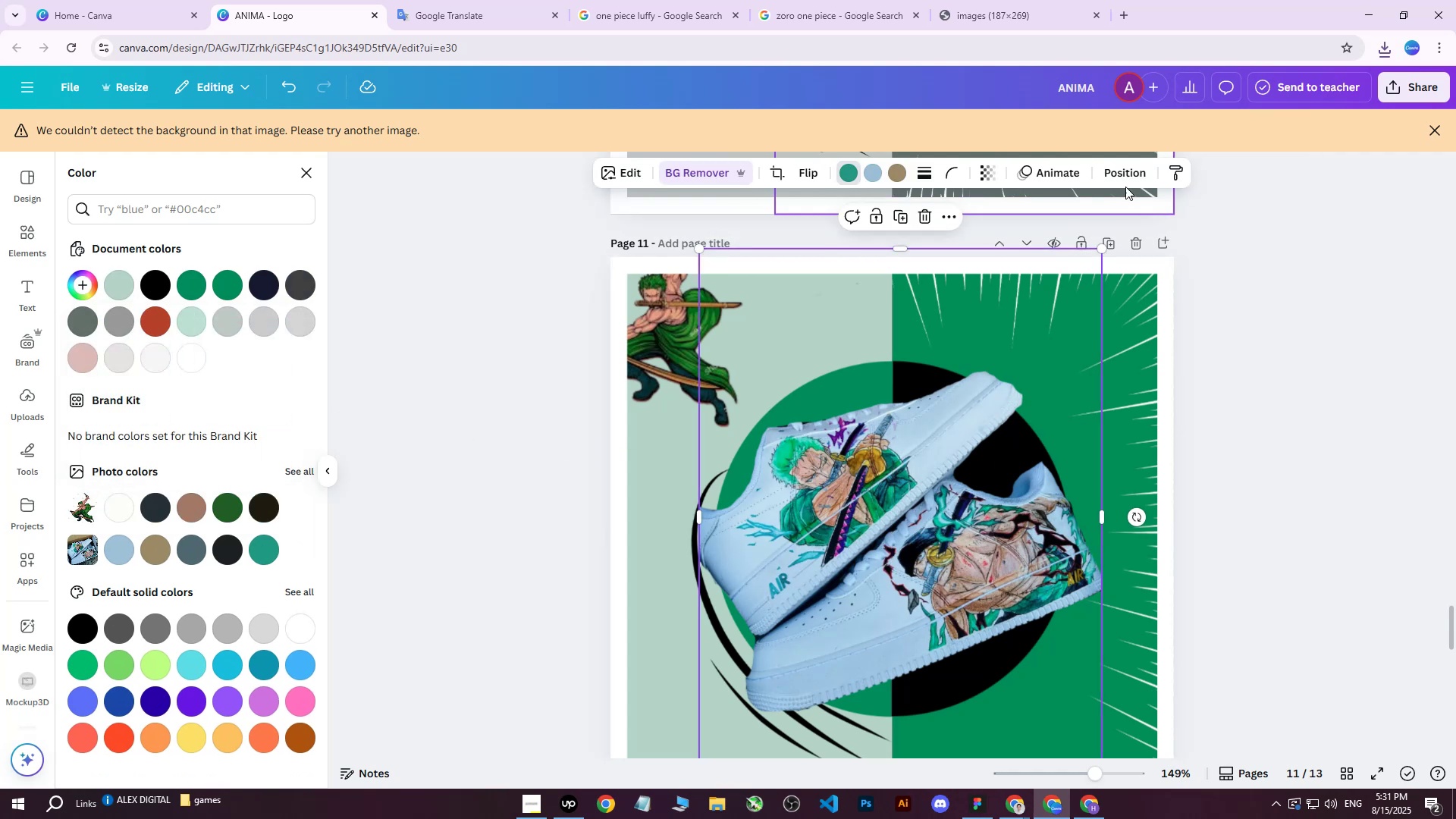 
left_click([1121, 179])
 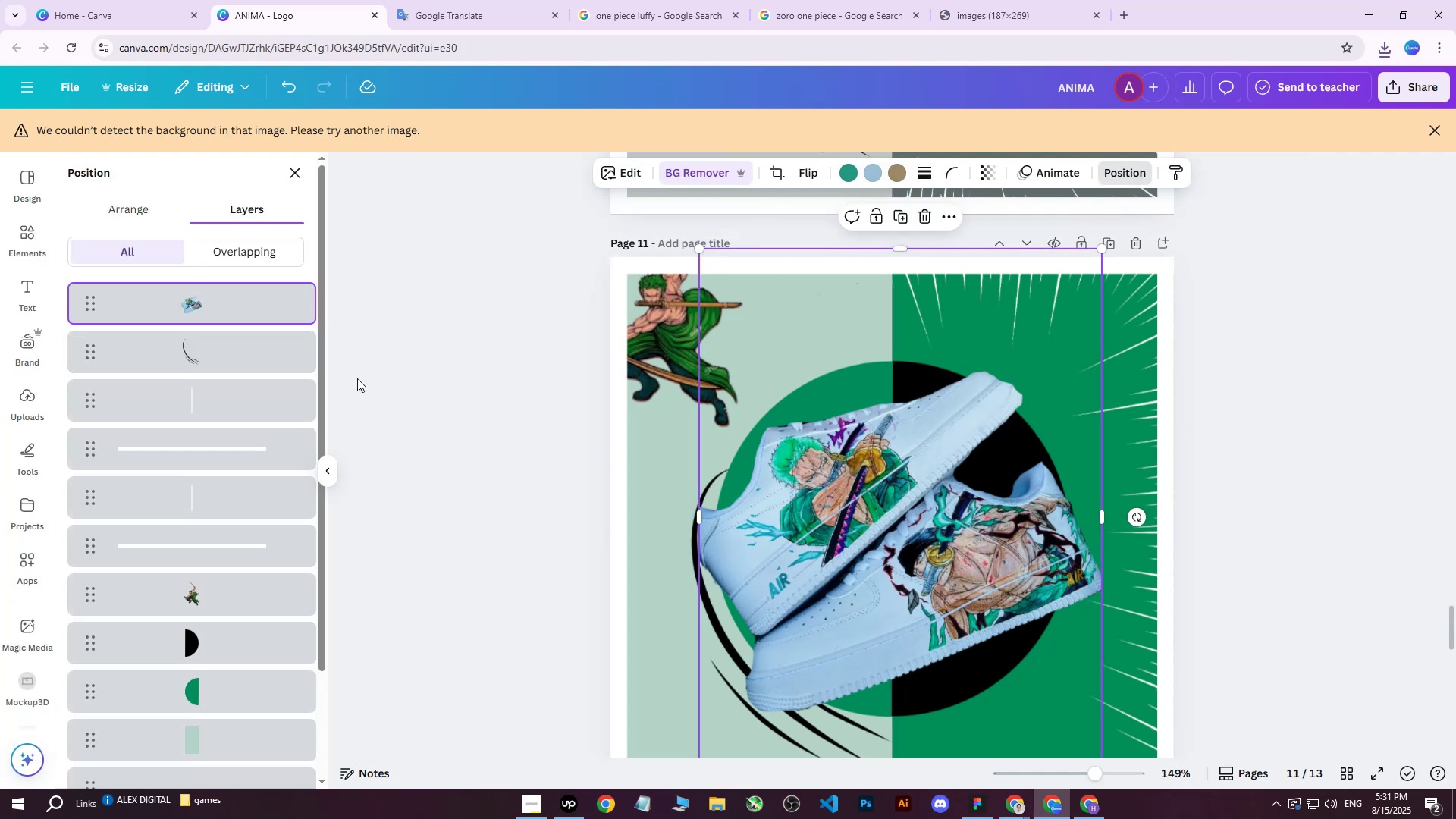 
scroll: coordinate [191, 394], scroll_direction: down, amount: 4.0
 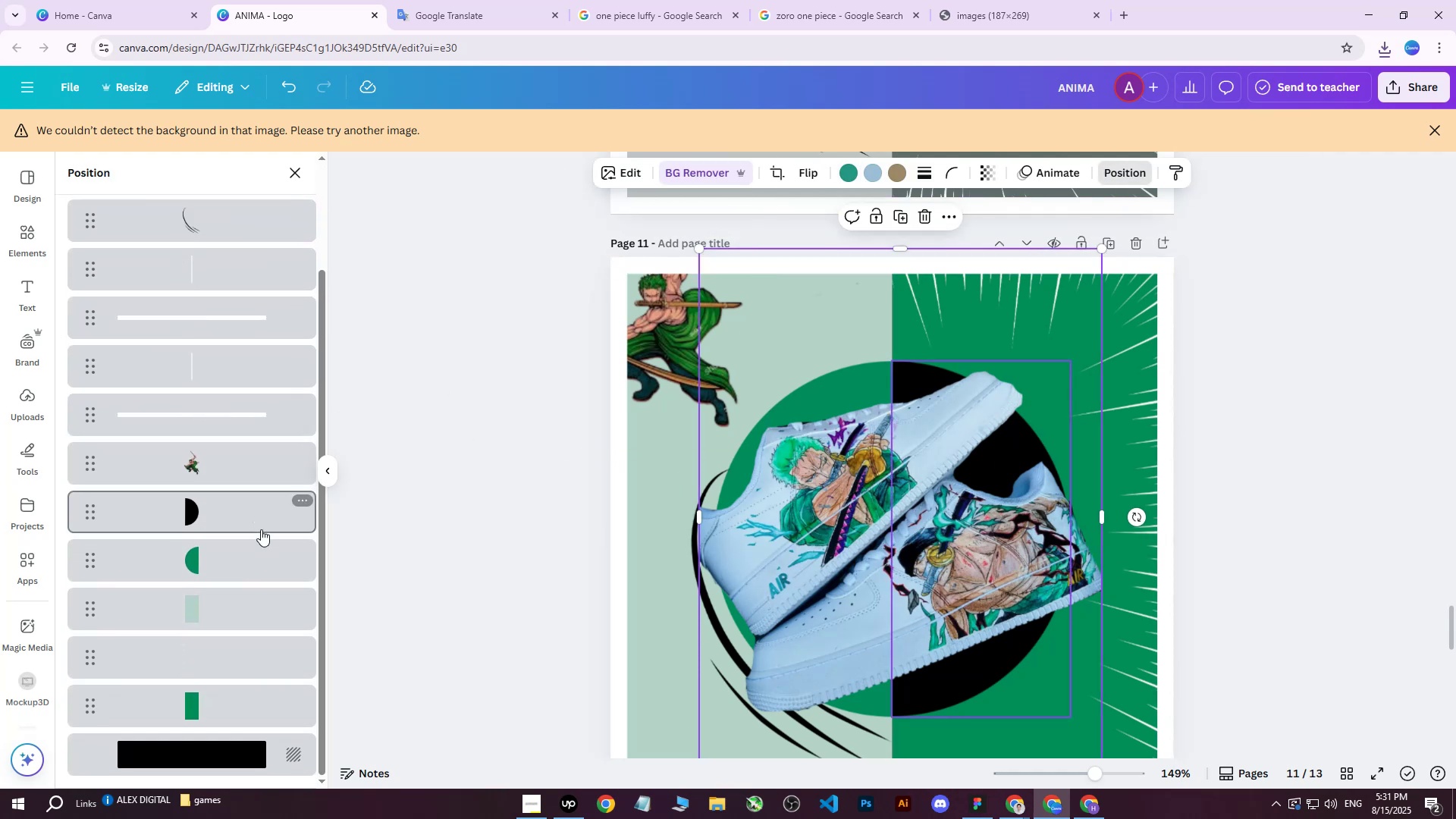 
left_click([171, 513])
 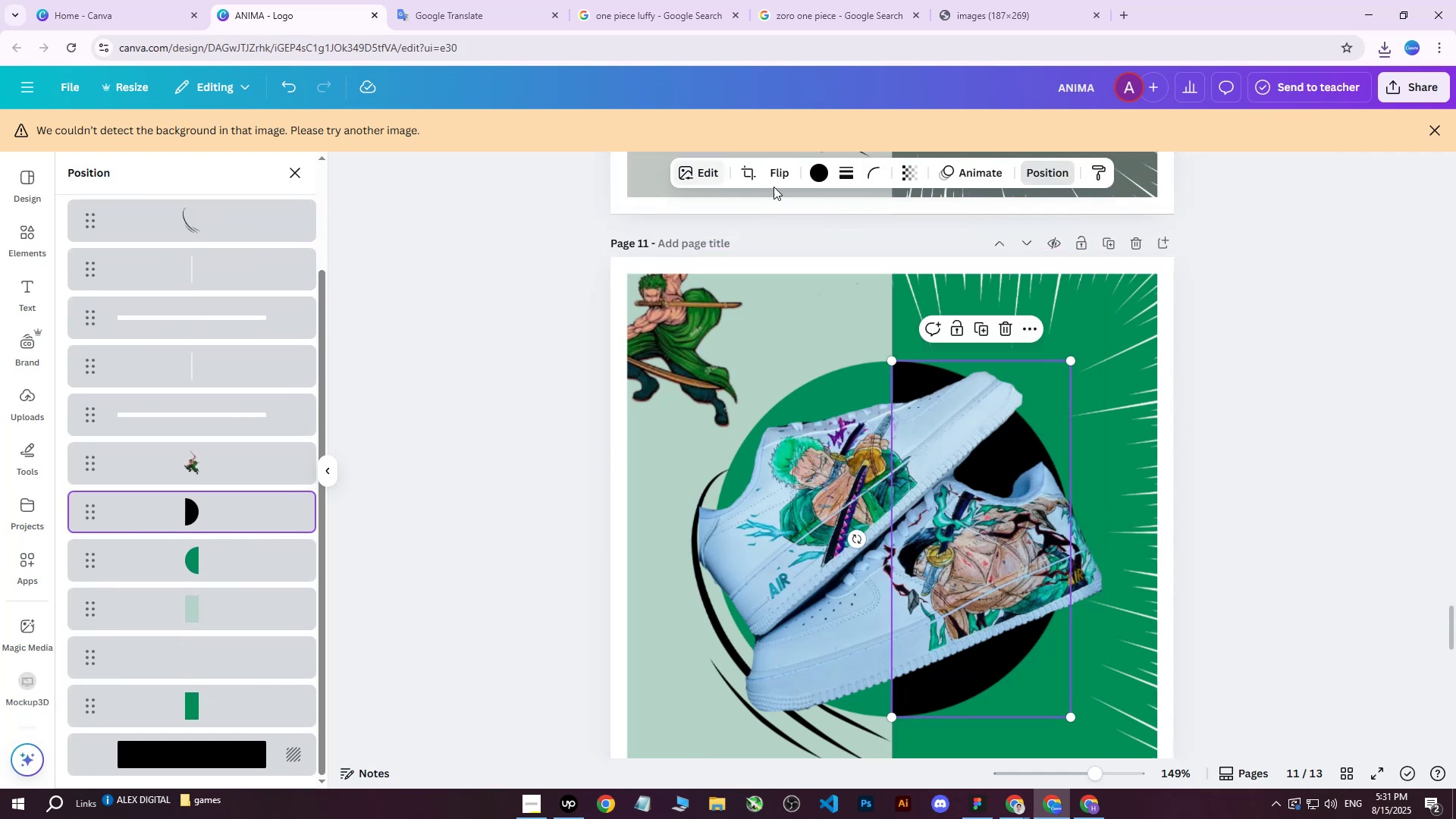 
left_click([811, 171])
 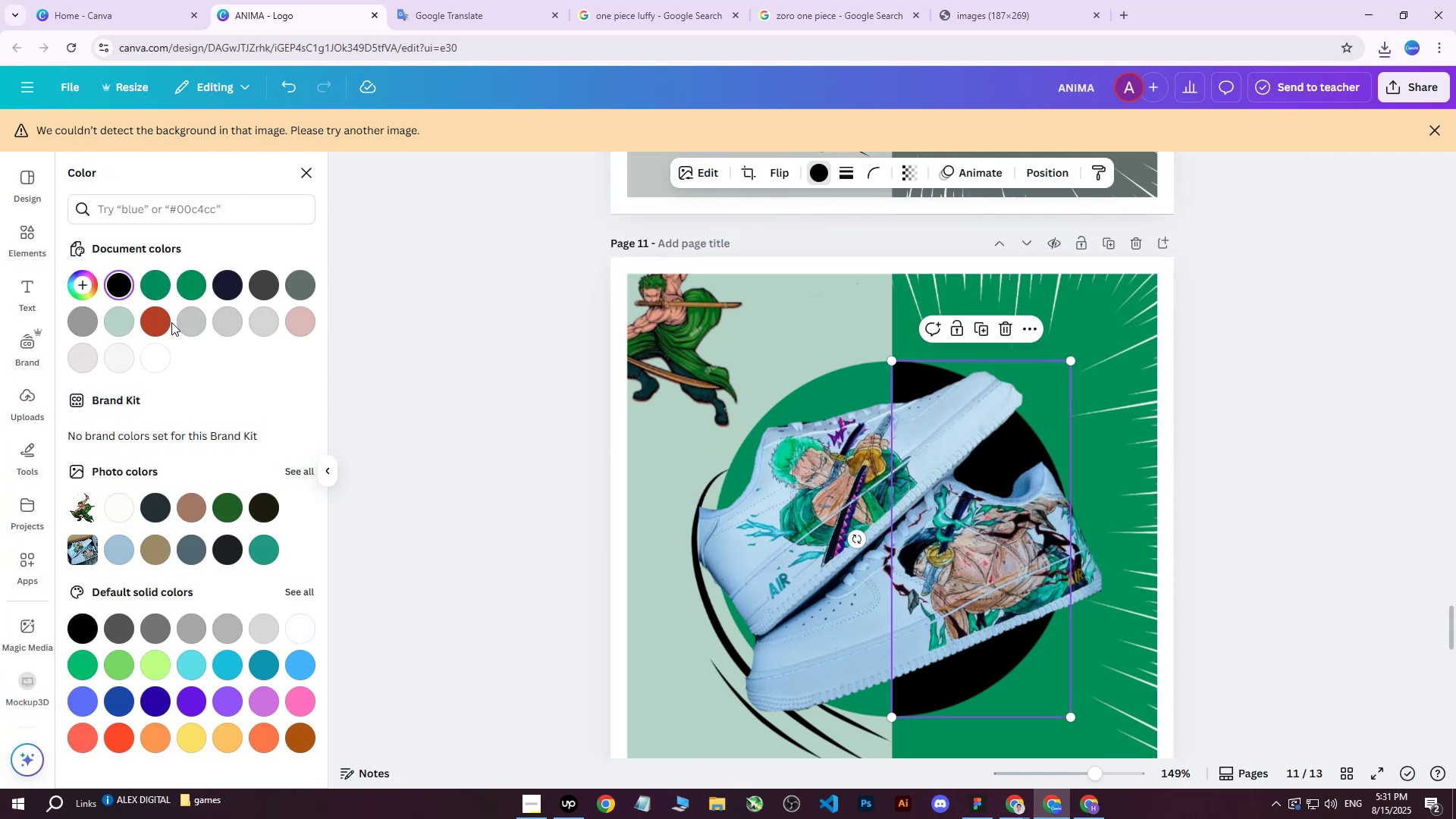 
double_click([159, 286])
 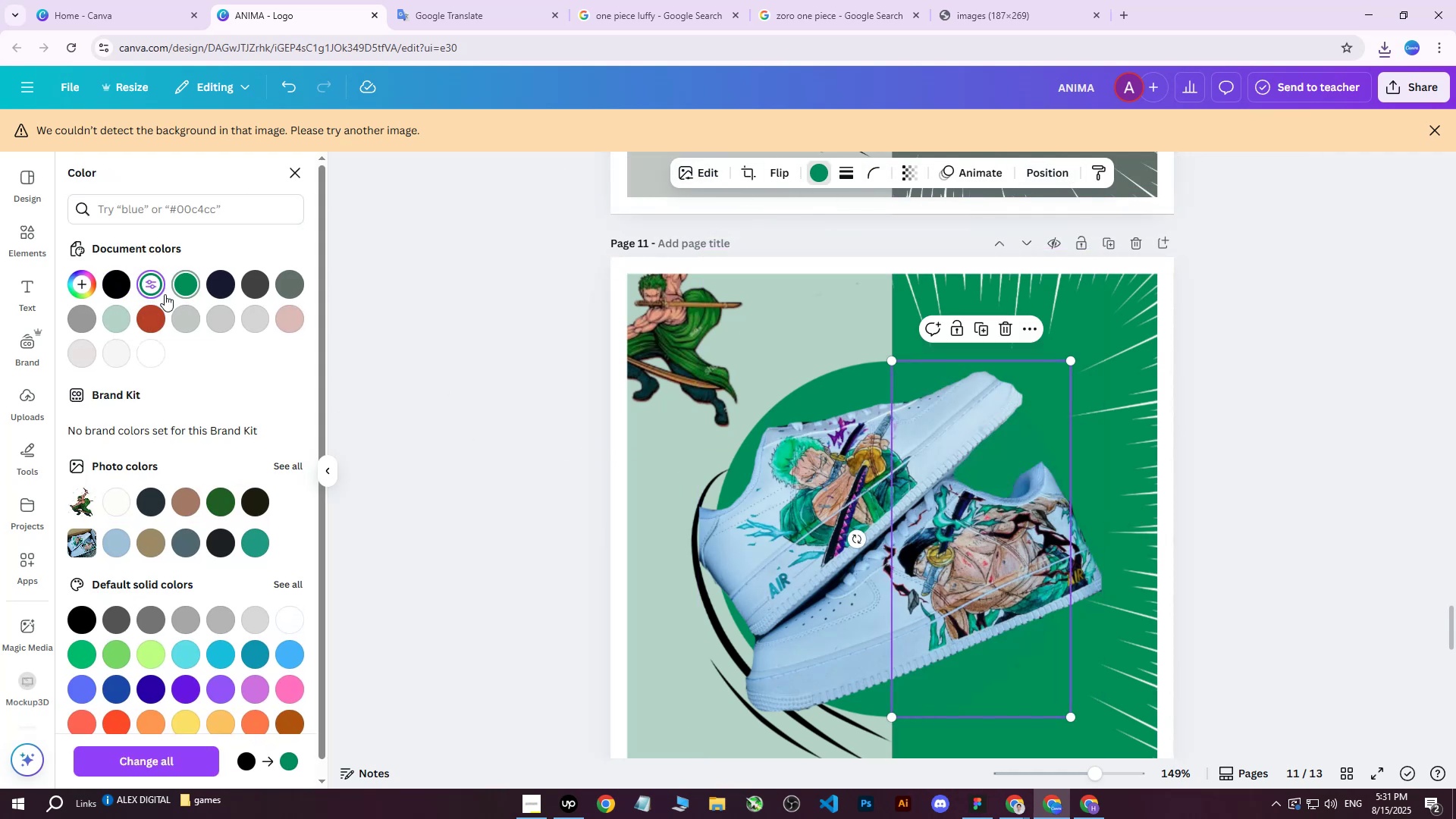 
left_click([158, 291])
 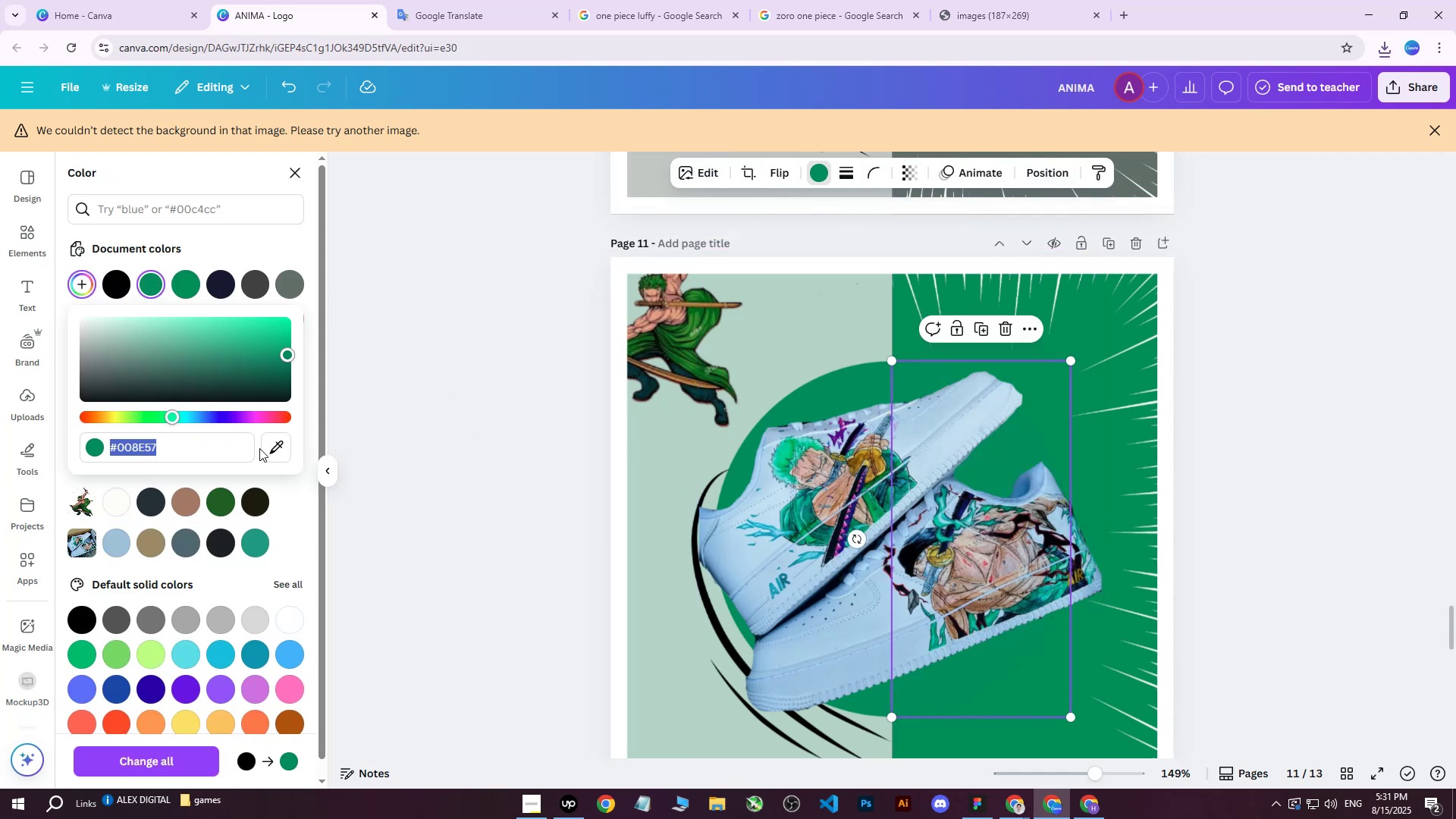 
left_click([281, 450])
 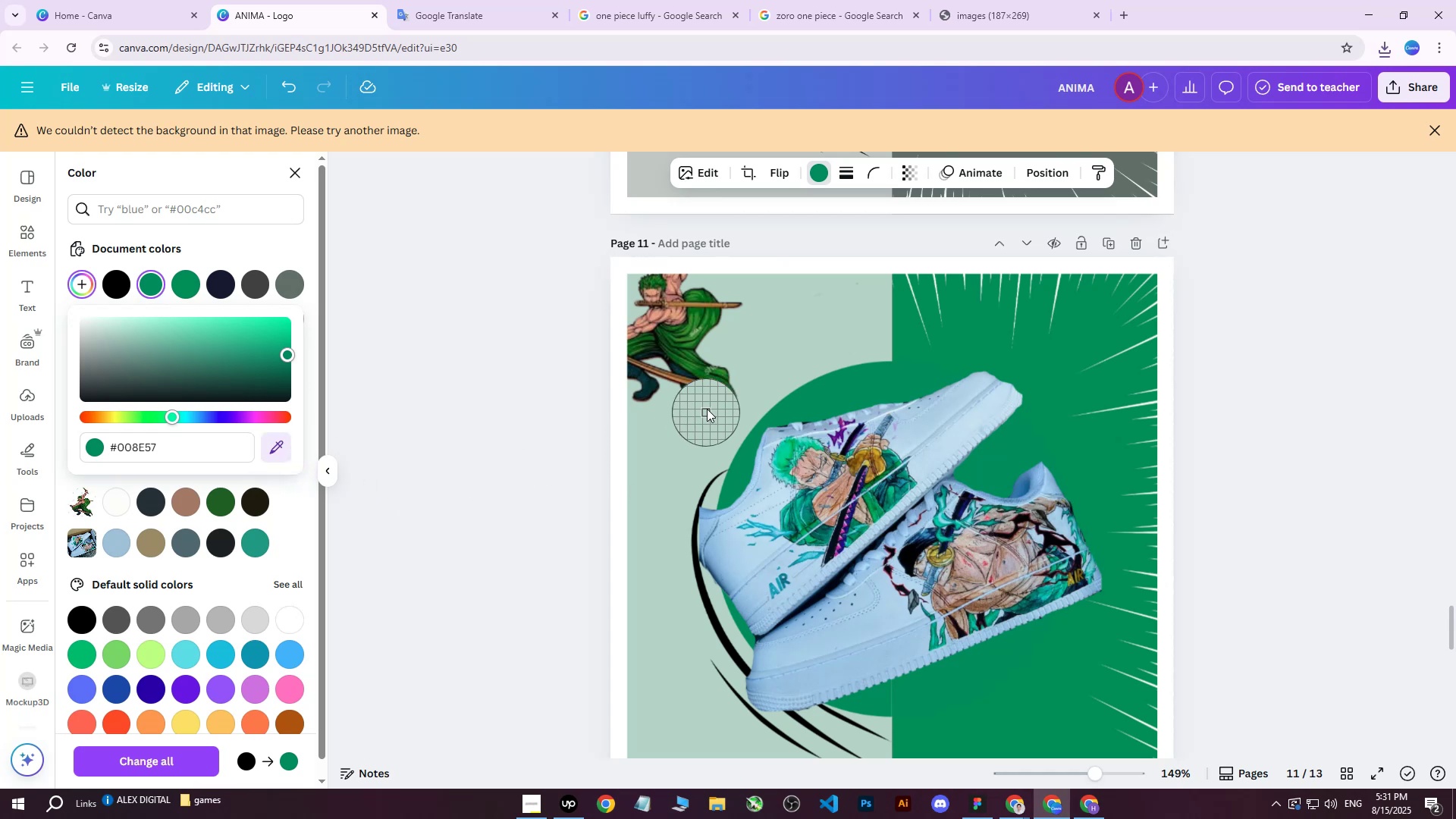 
left_click([778, 349])
 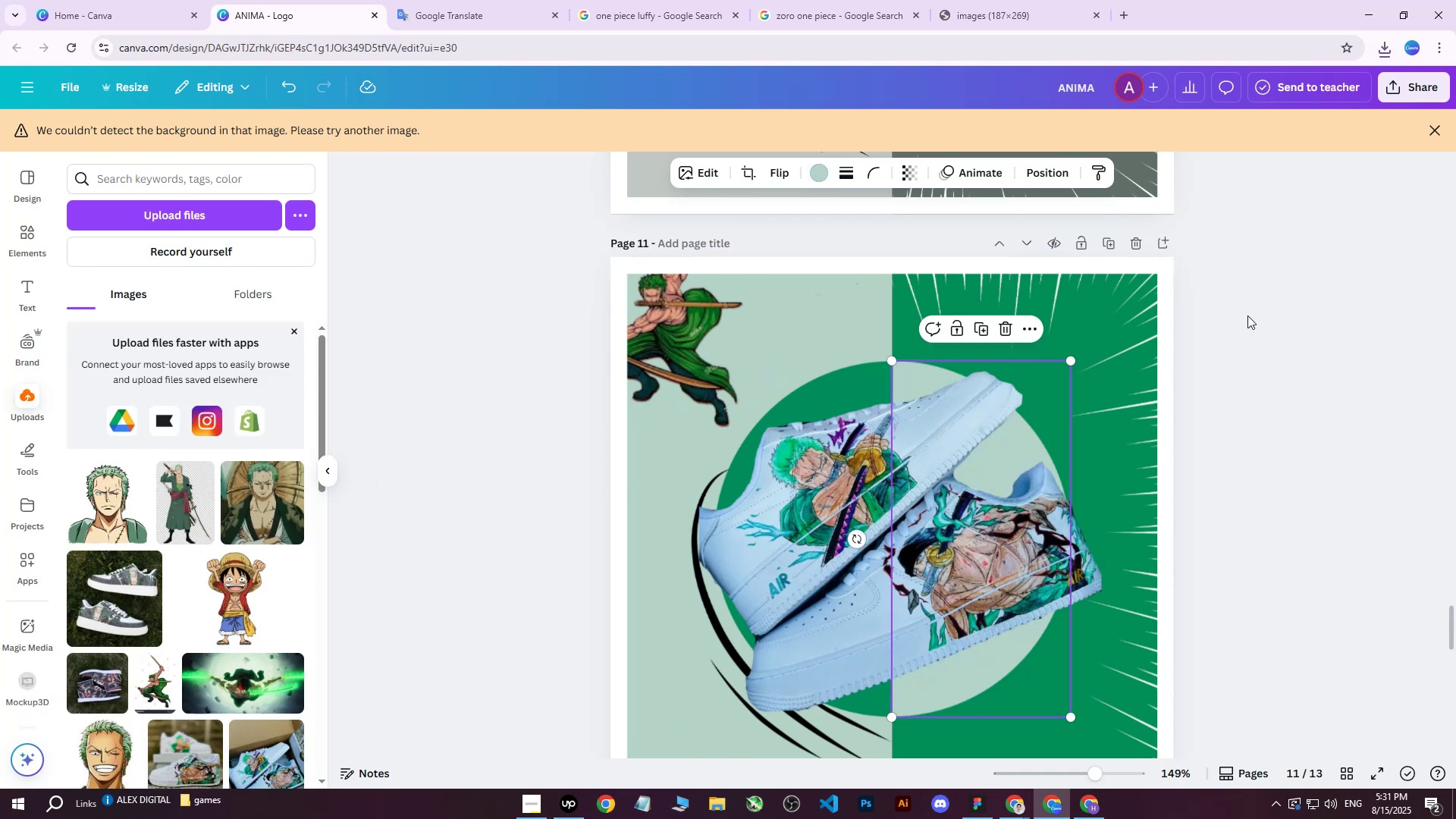 
double_click([1247, 315])
 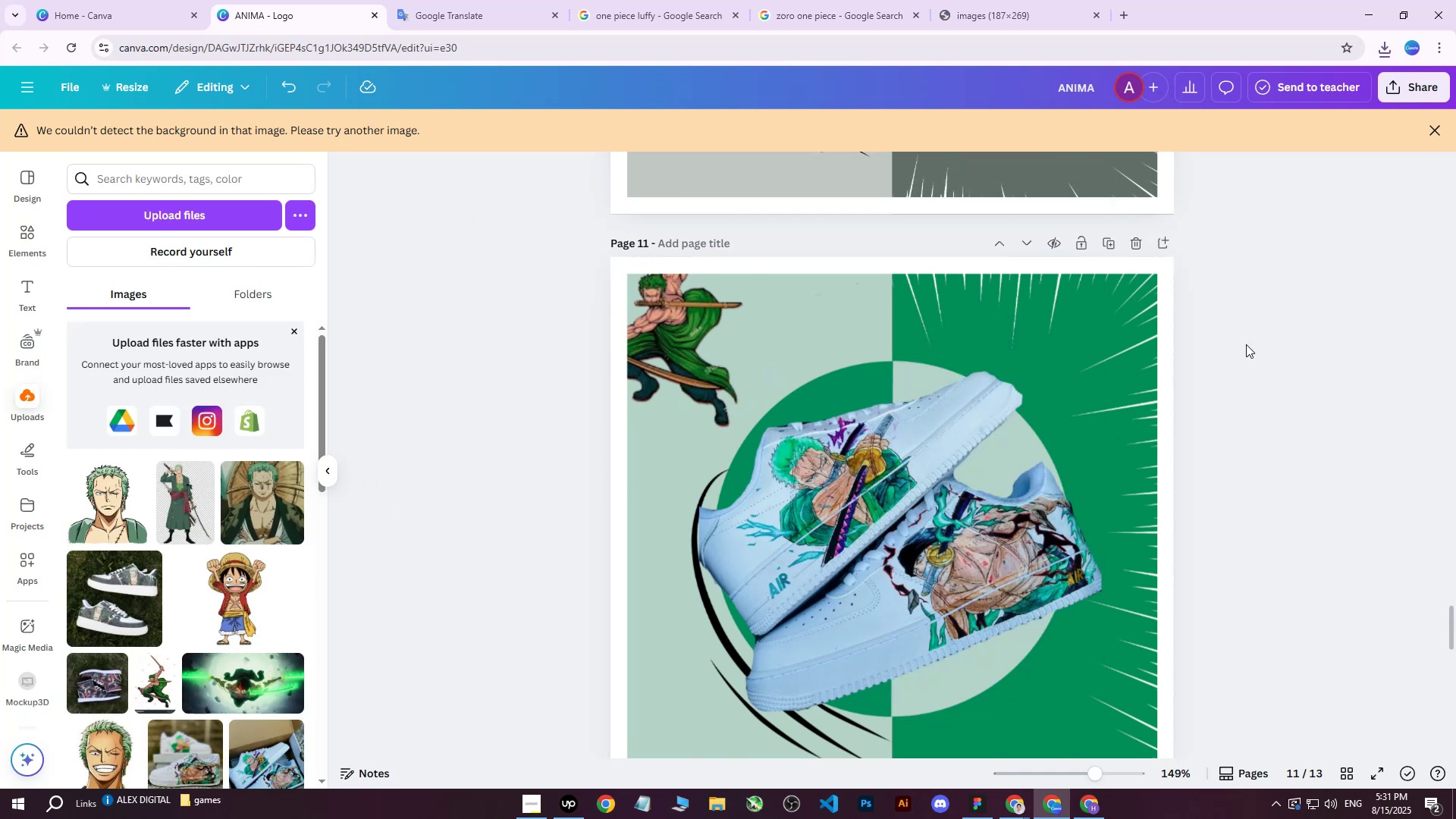 
scroll: coordinate [1396, 210], scroll_direction: down, amount: 1.0
 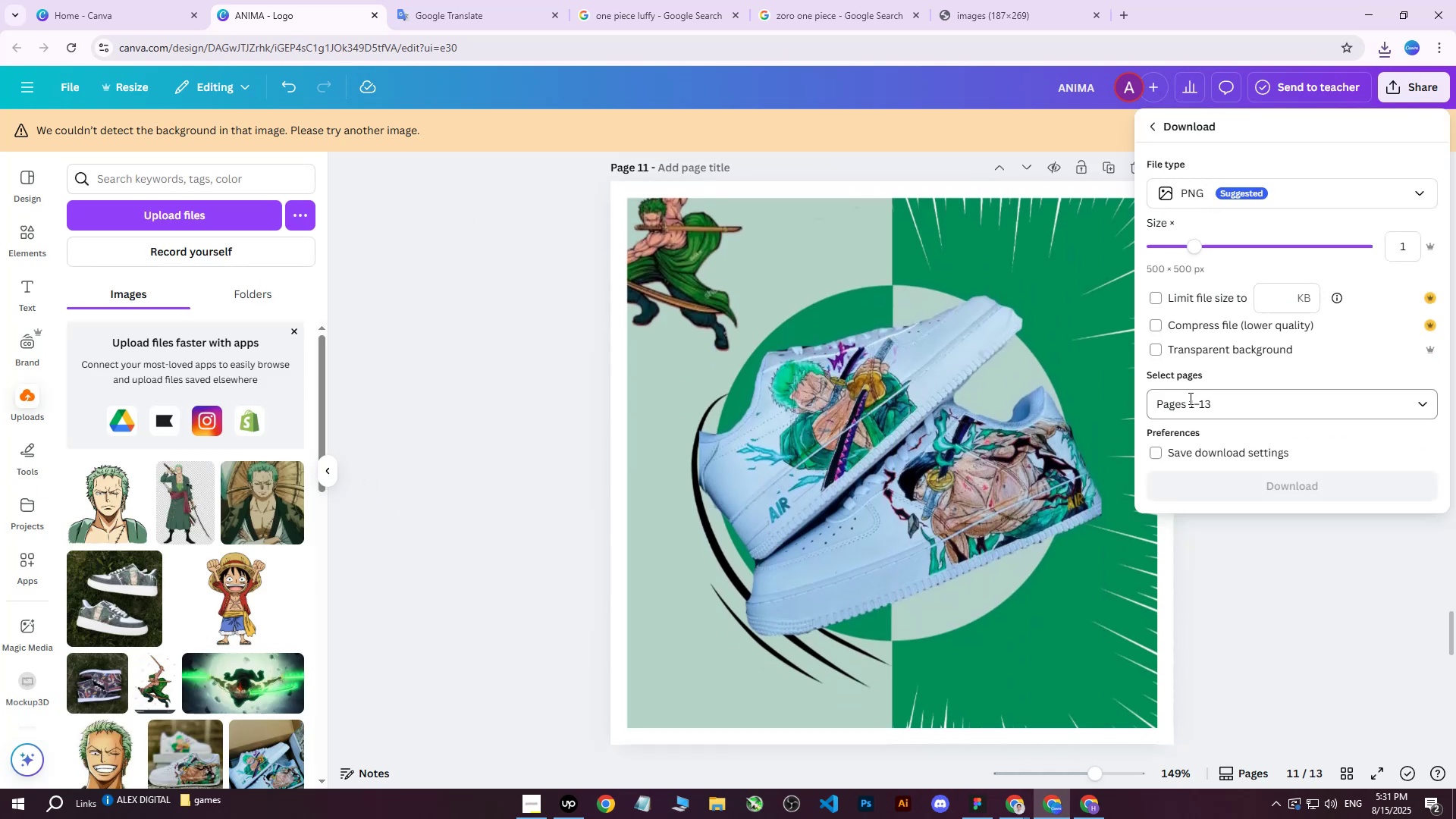 
double_click([1211, 403])
 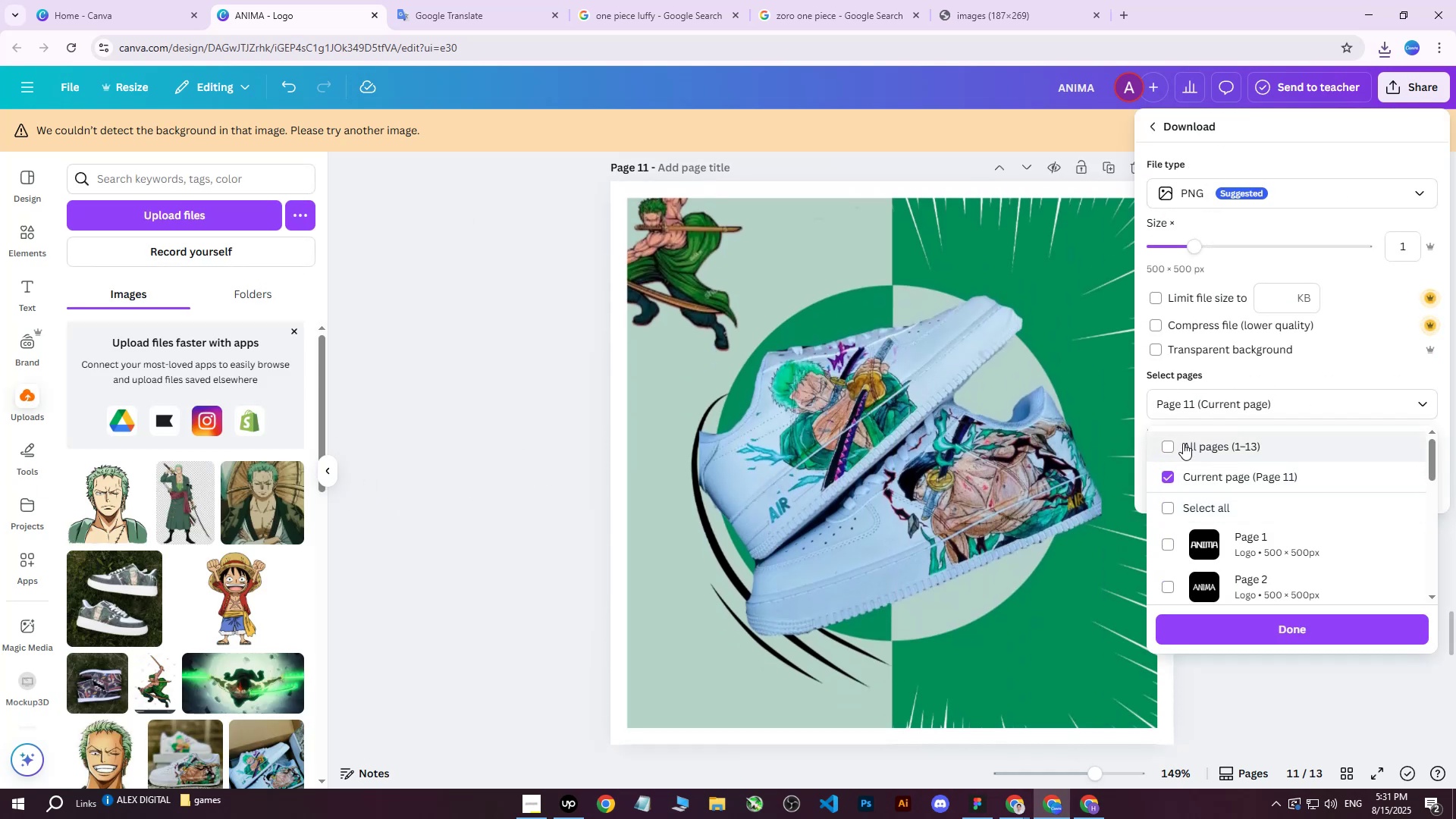 
left_click([1205, 639])
 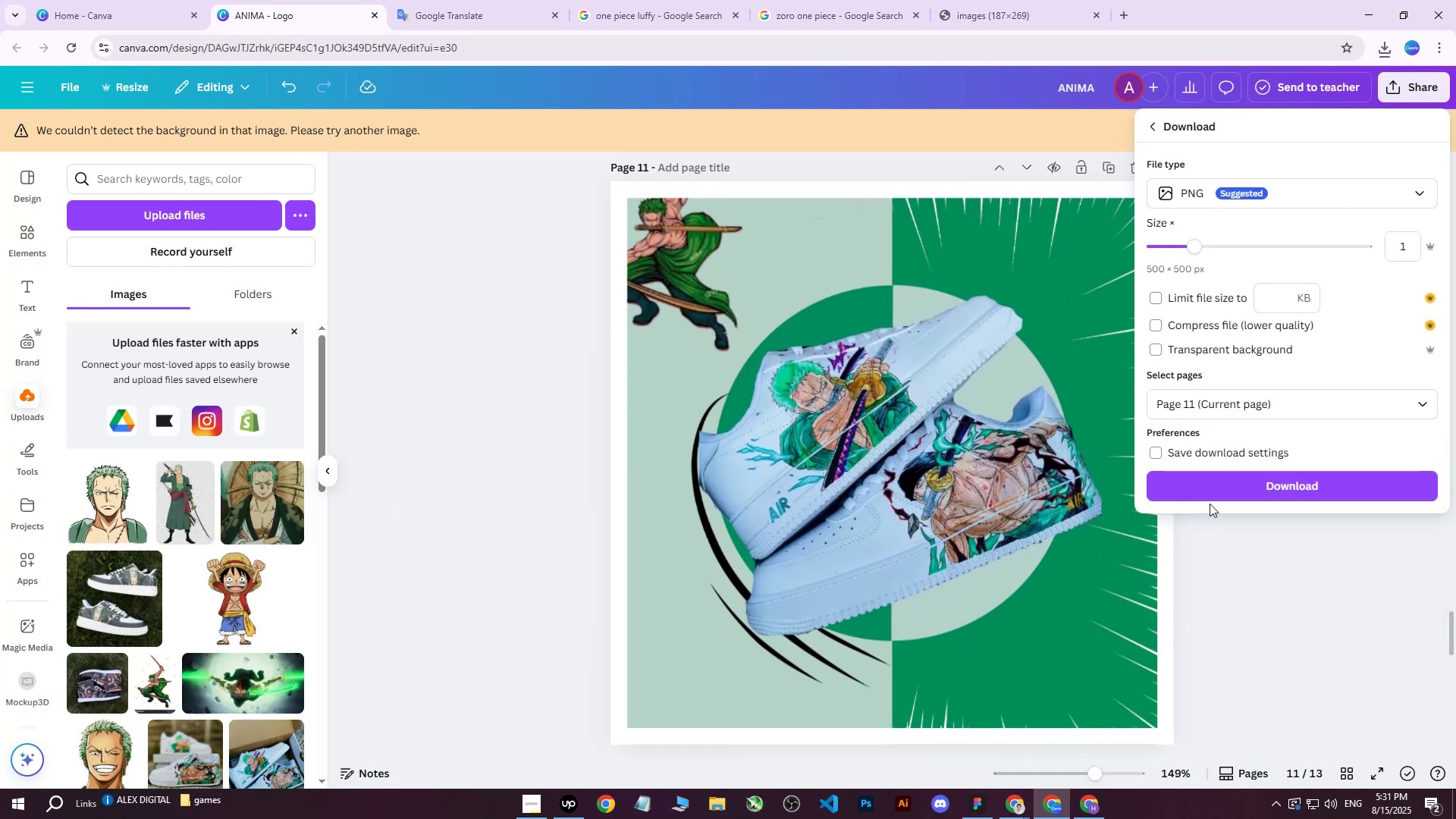 
left_click([1219, 496])
 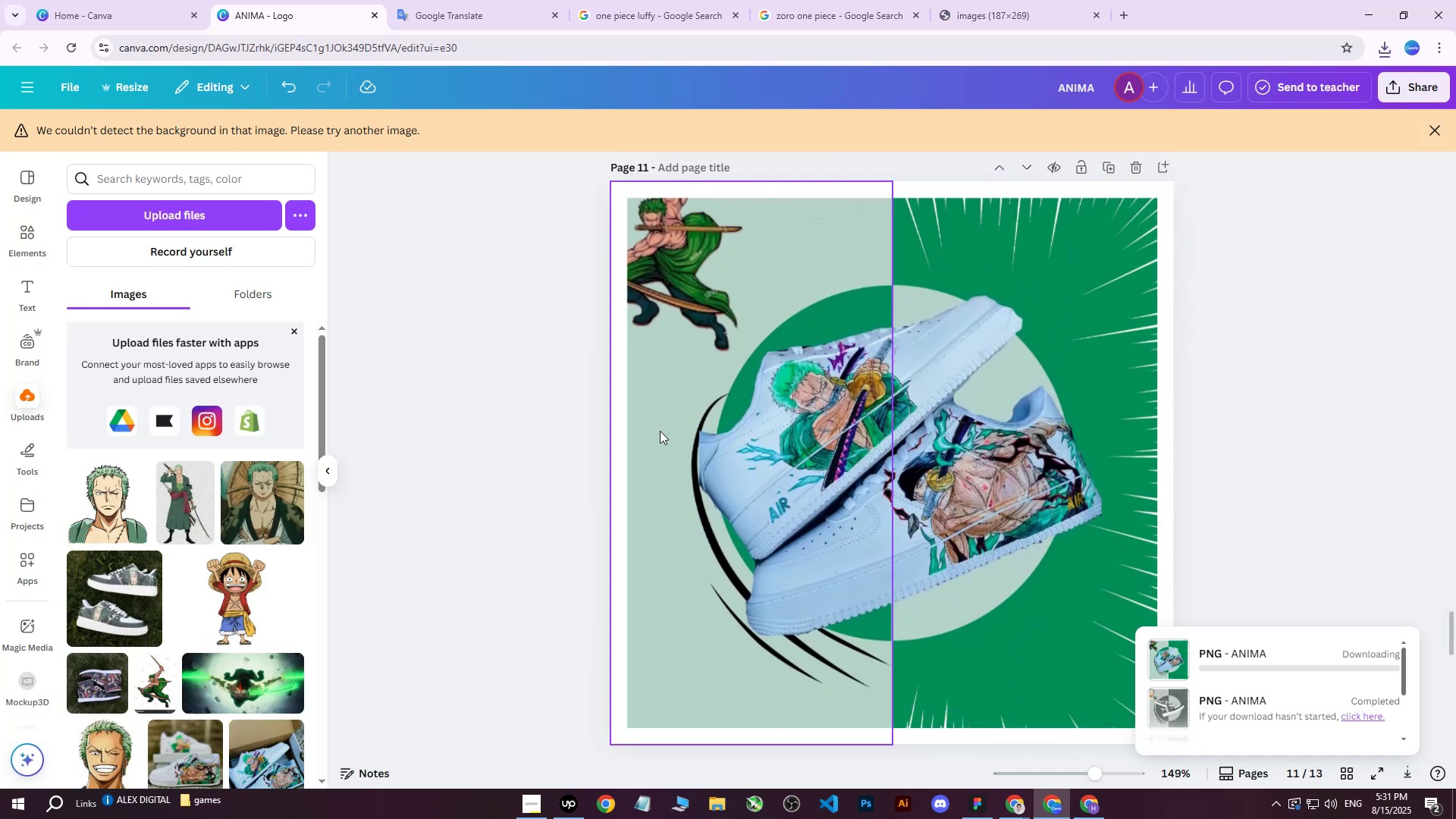 
scroll: coordinate [742, 462], scroll_direction: down, amount: 8.0
 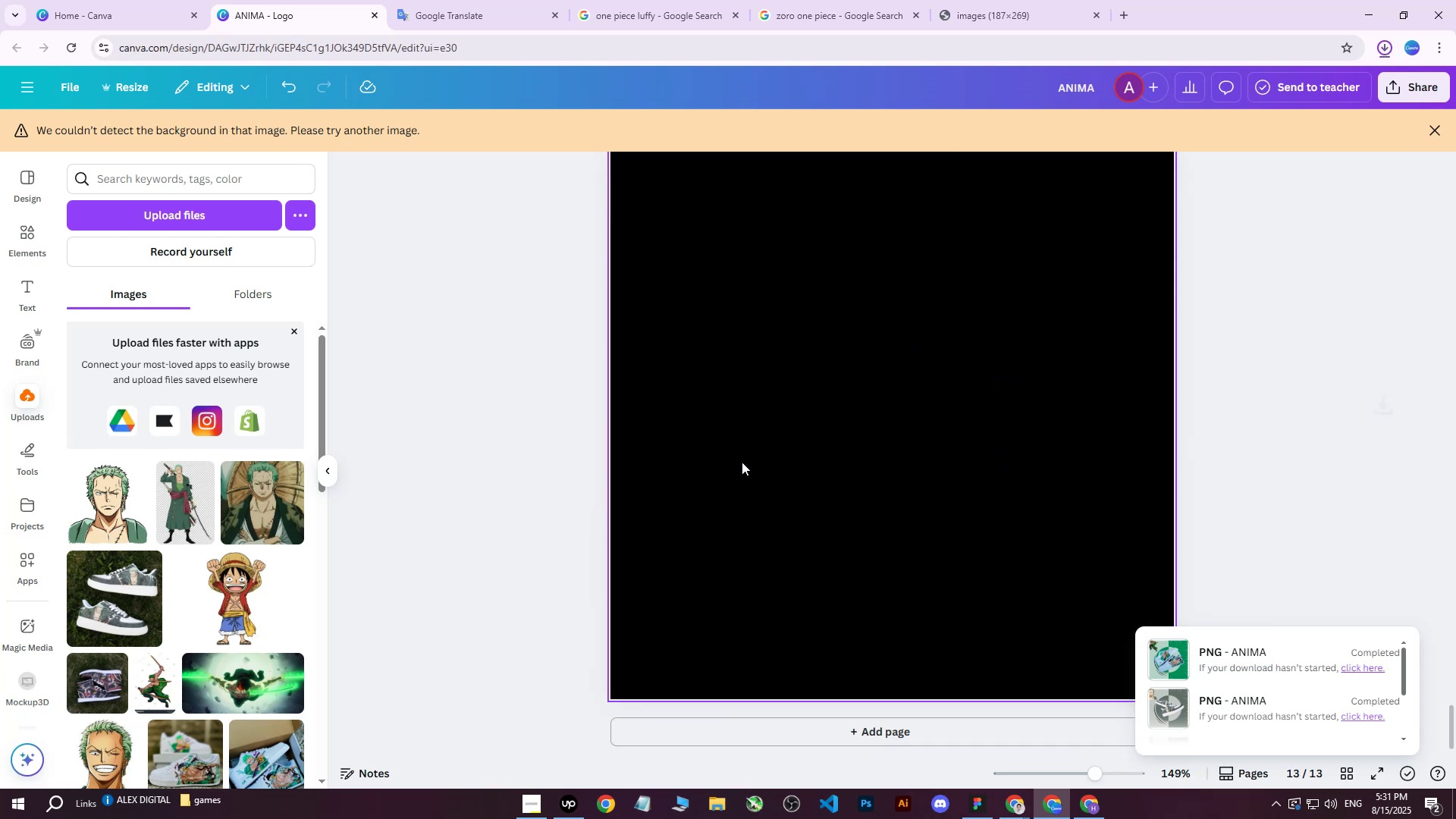 
scroll: coordinate [743, 454], scroll_direction: up, amount: 15.0
 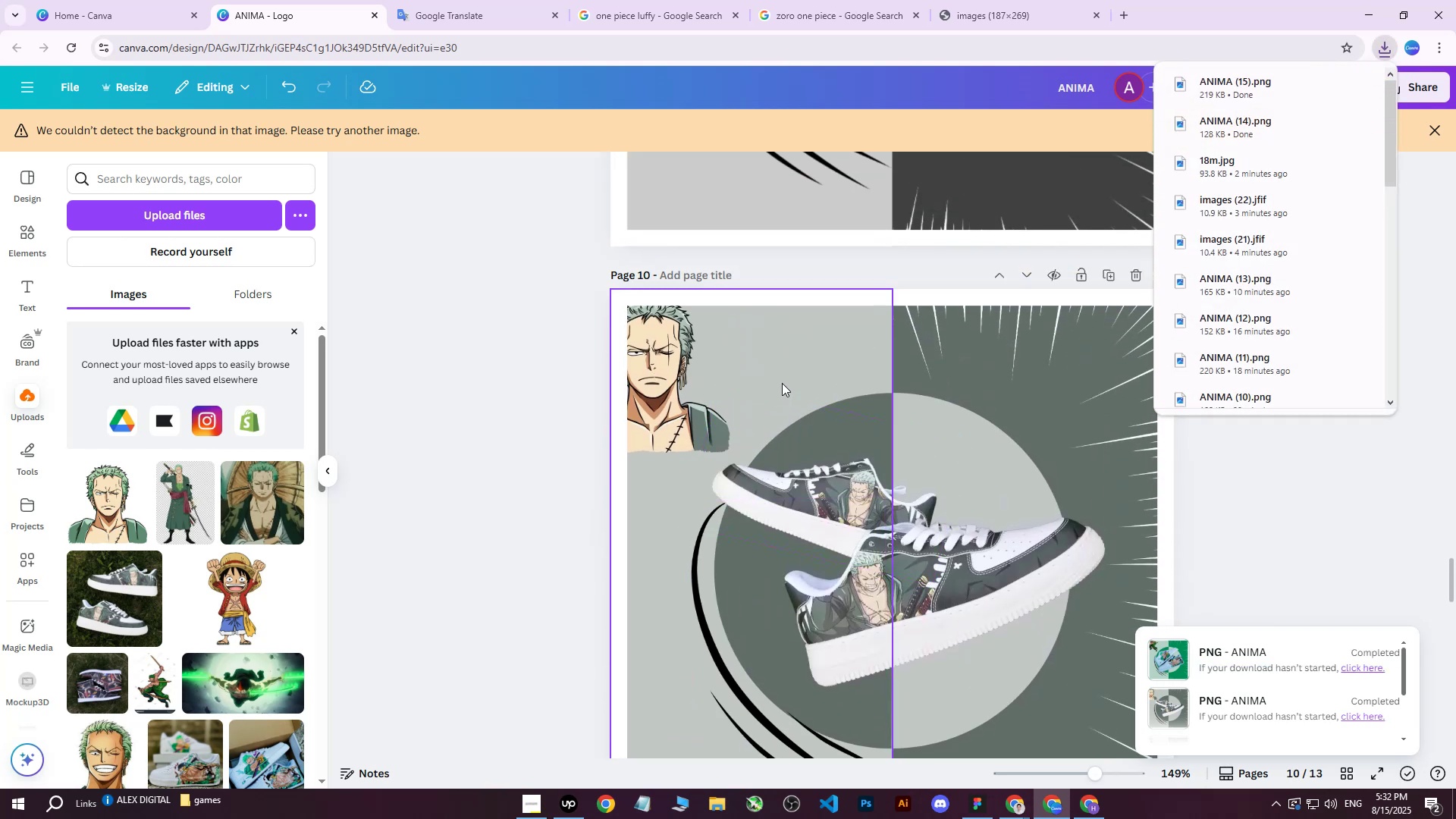 
left_click([782, 377])
 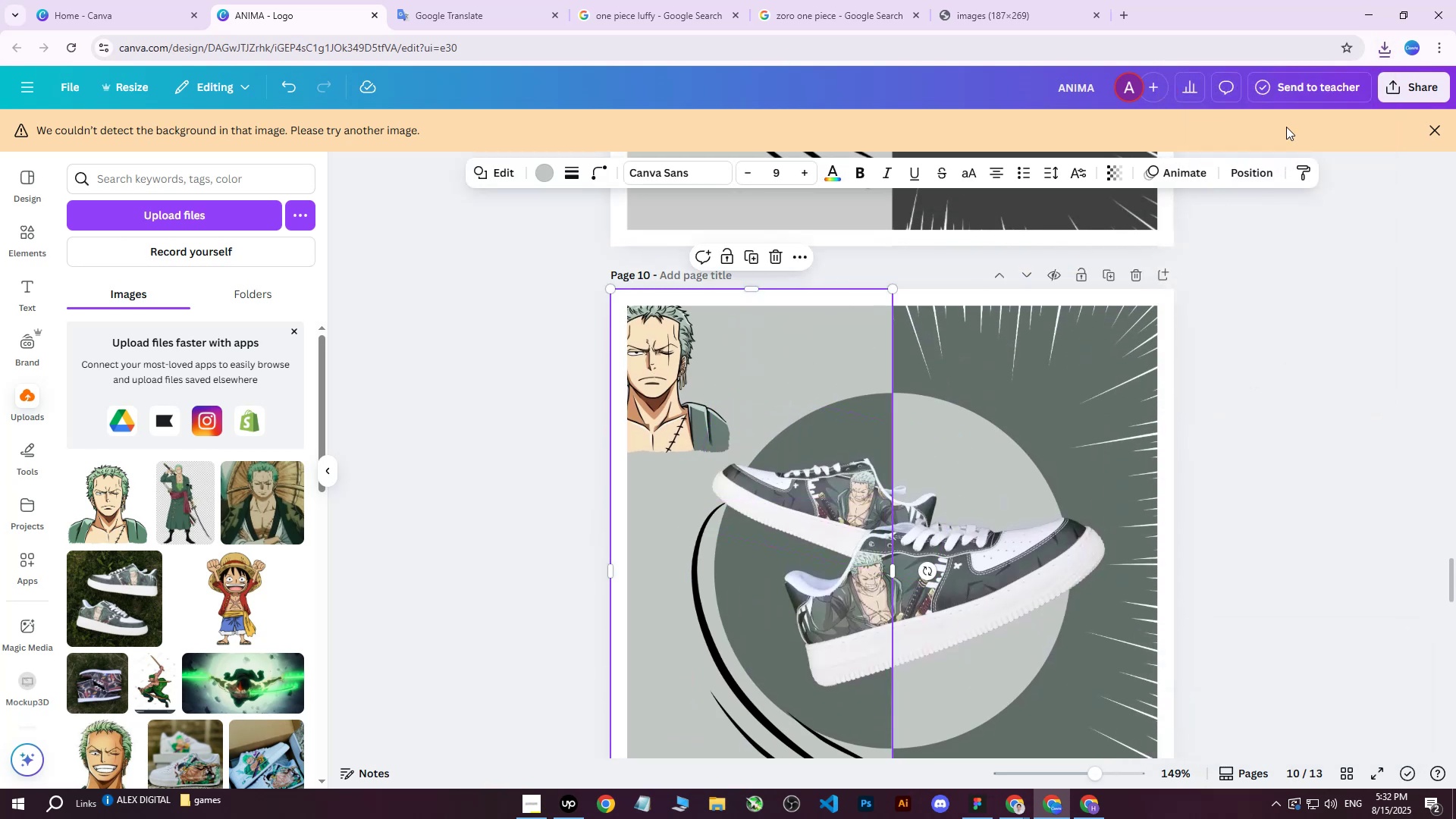 
left_click([1434, 95])
 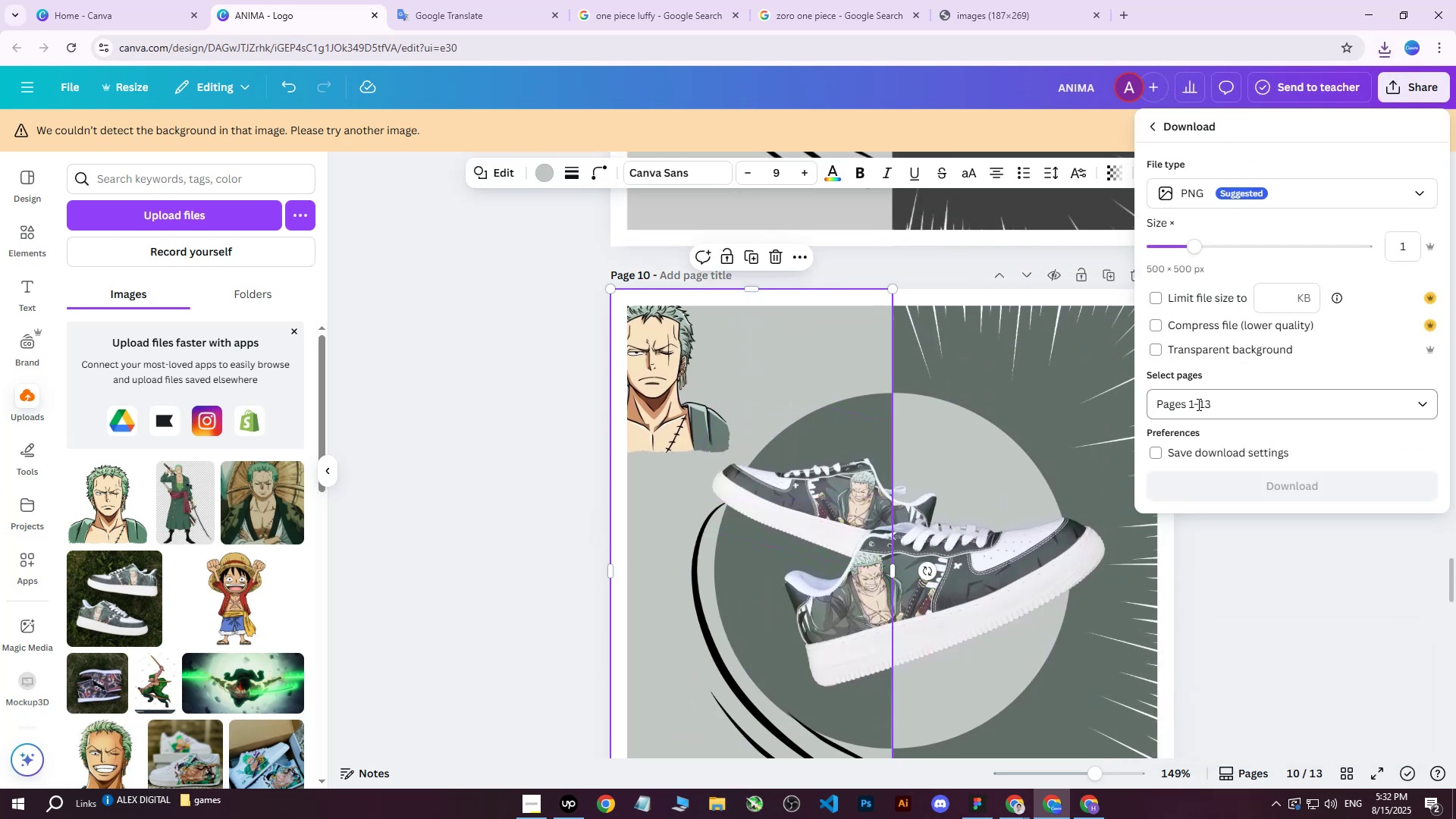 
double_click([1219, 399])
 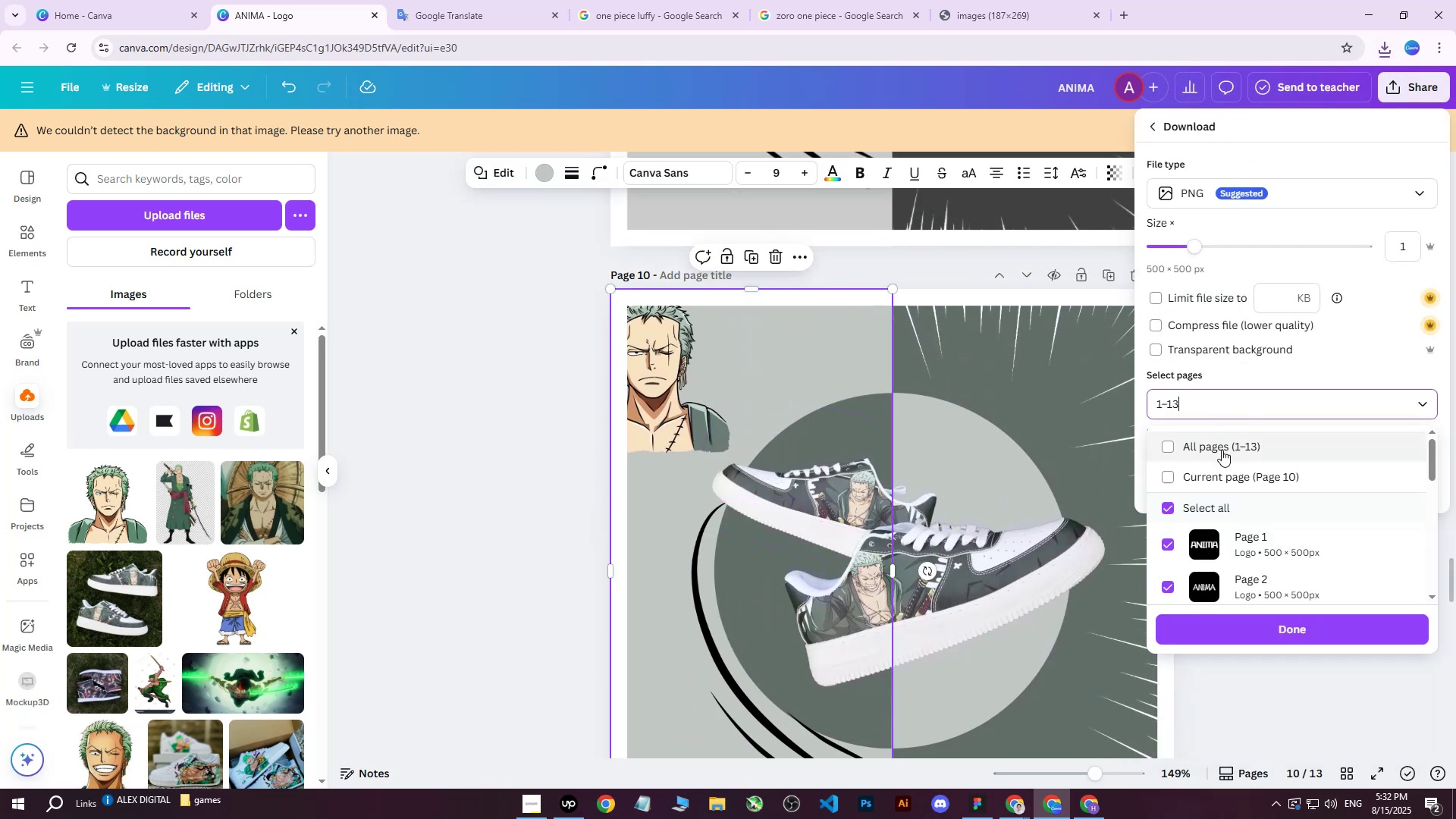 
triple_click([1222, 450])
 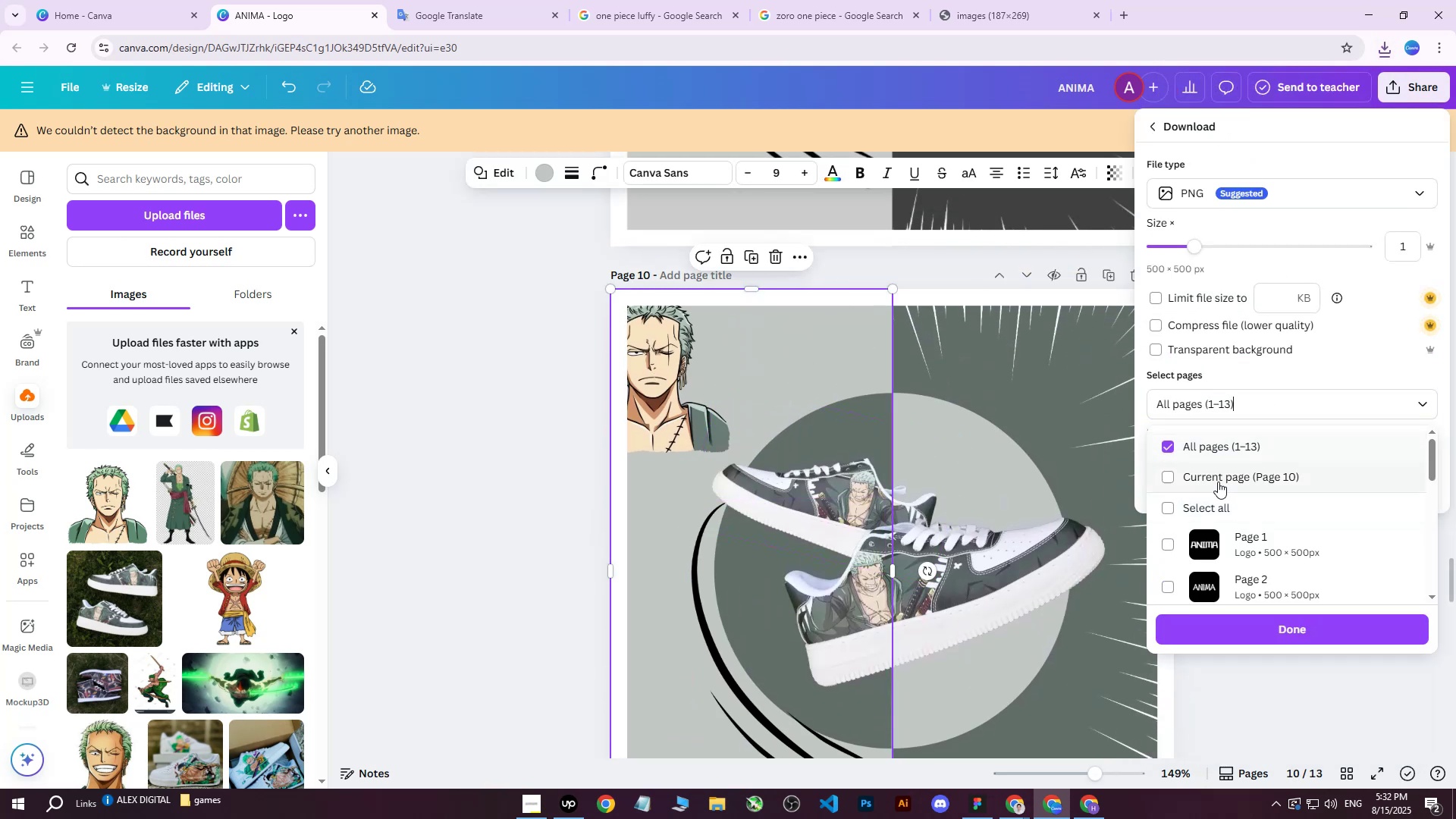 
triple_click([1218, 482])
 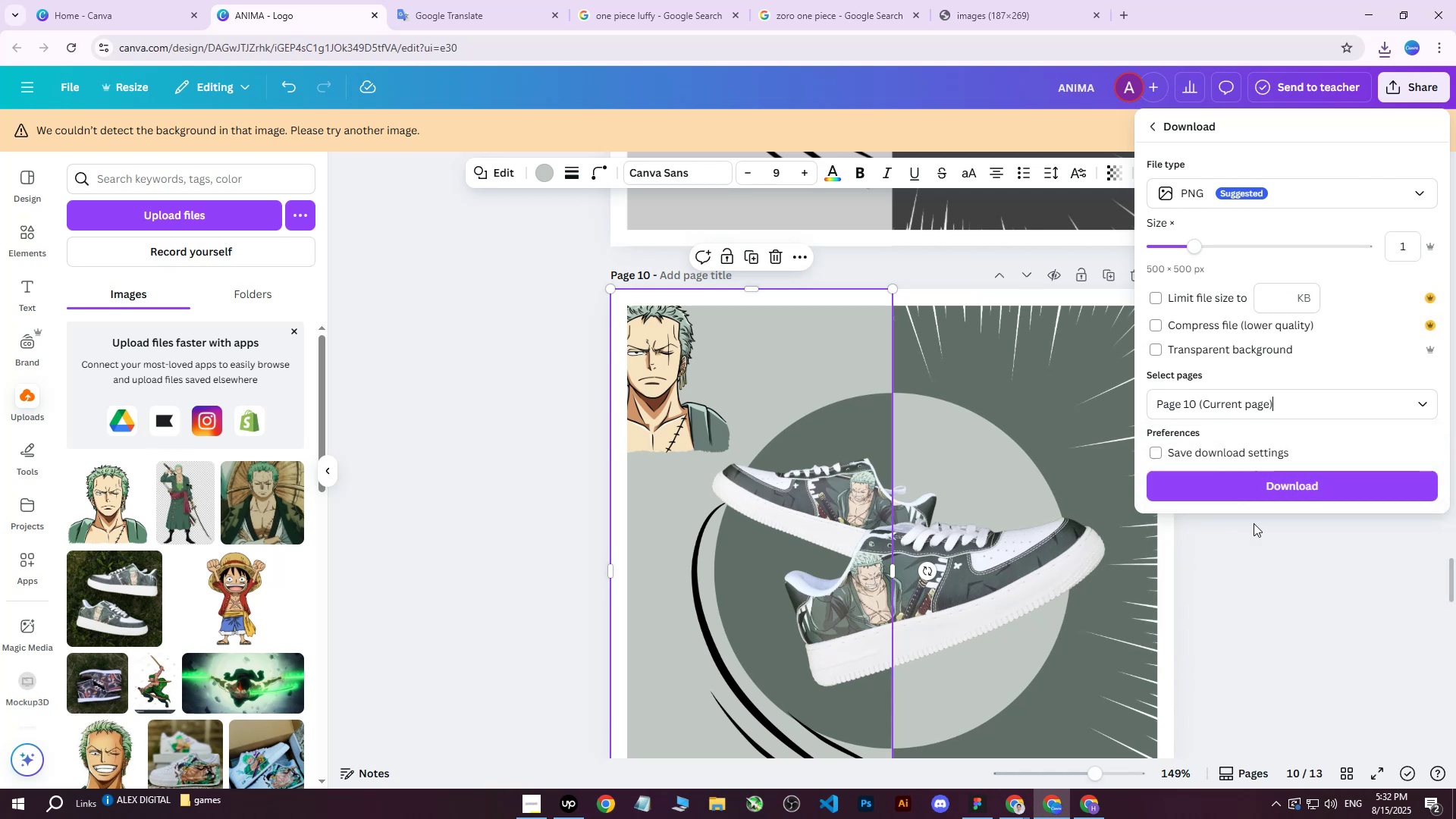 
left_click([1246, 490])
 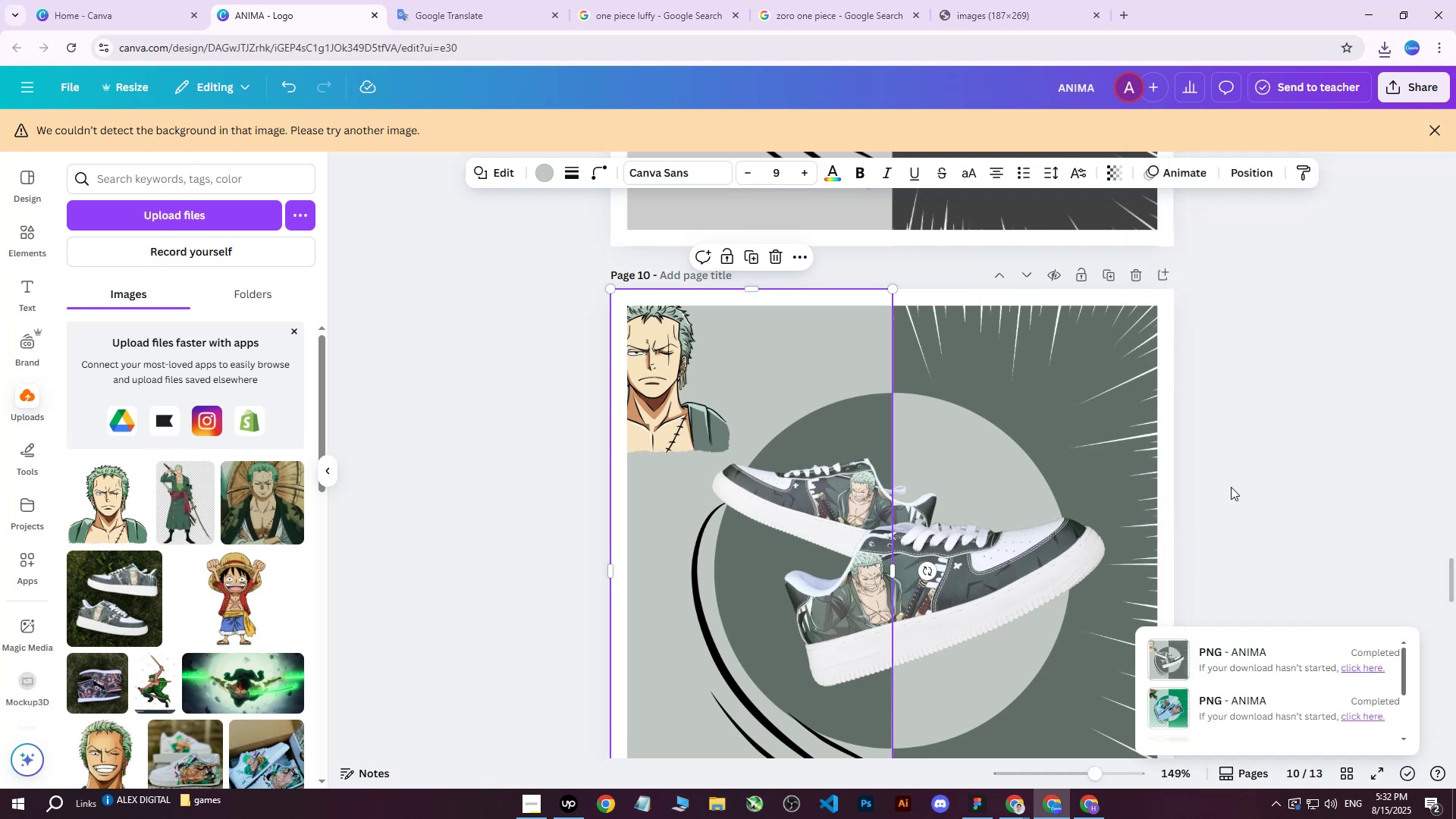 
left_click([1241, 472])
 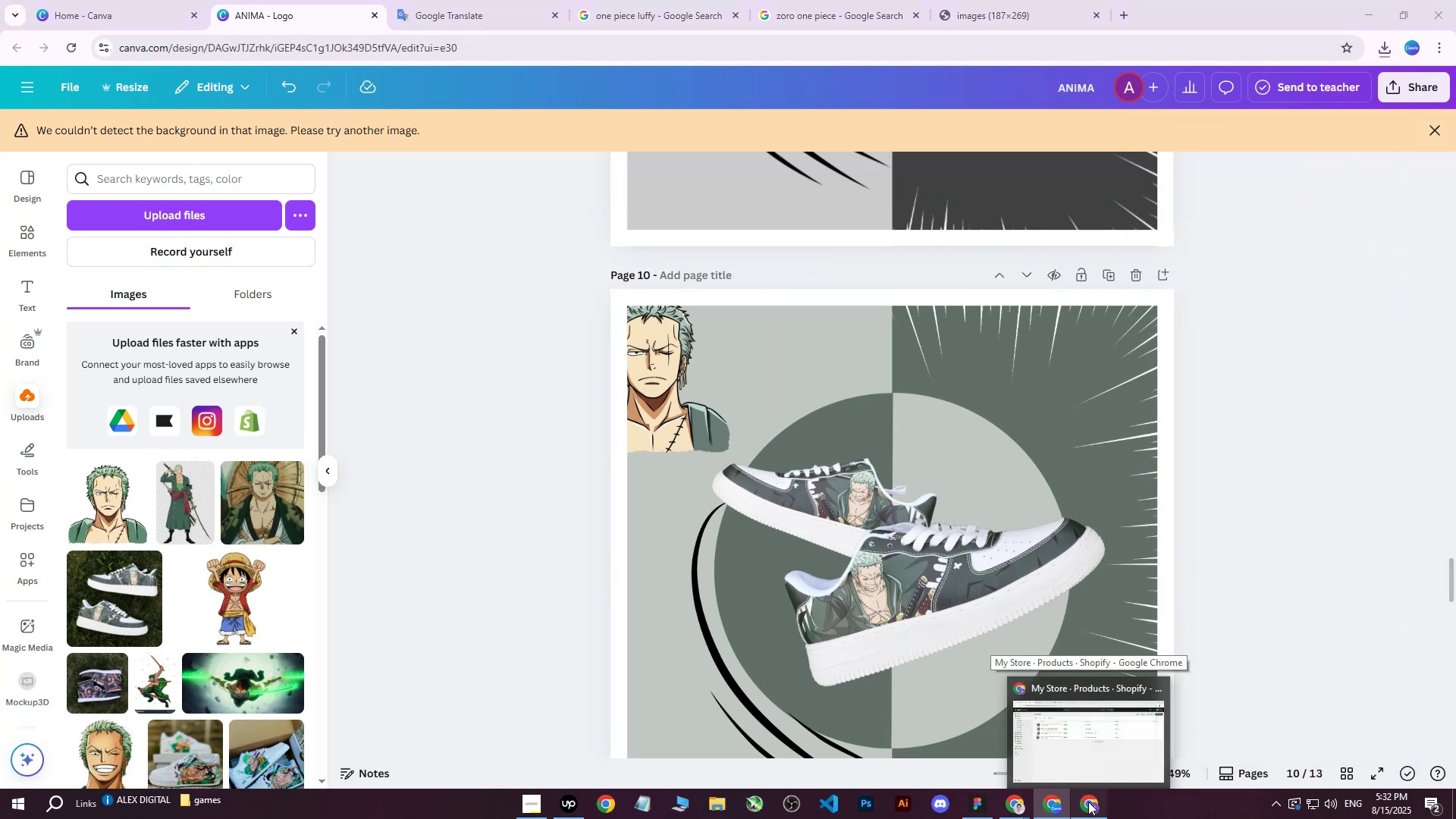 
left_click([1088, 802])
 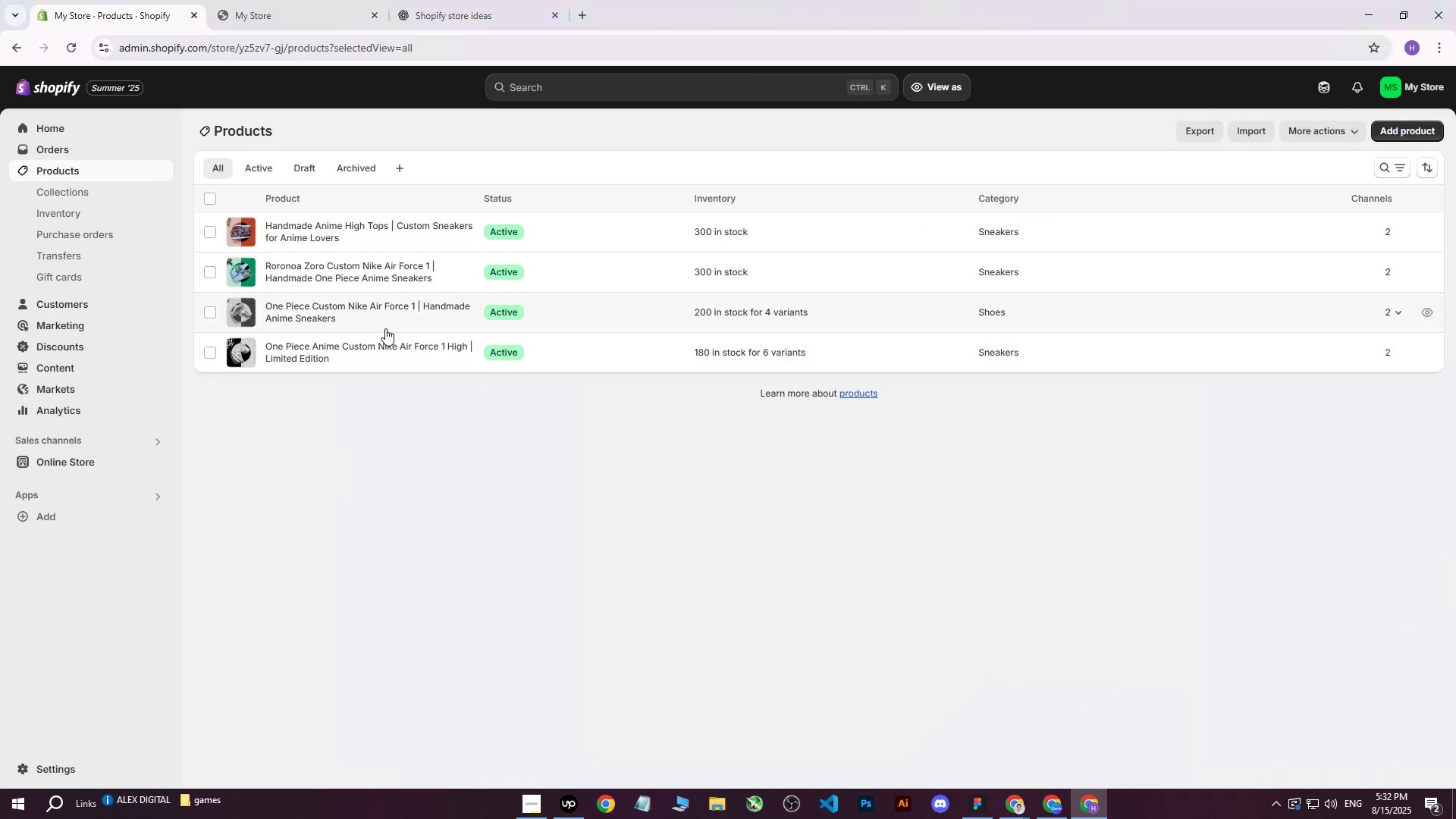 
left_click([312, 269])
 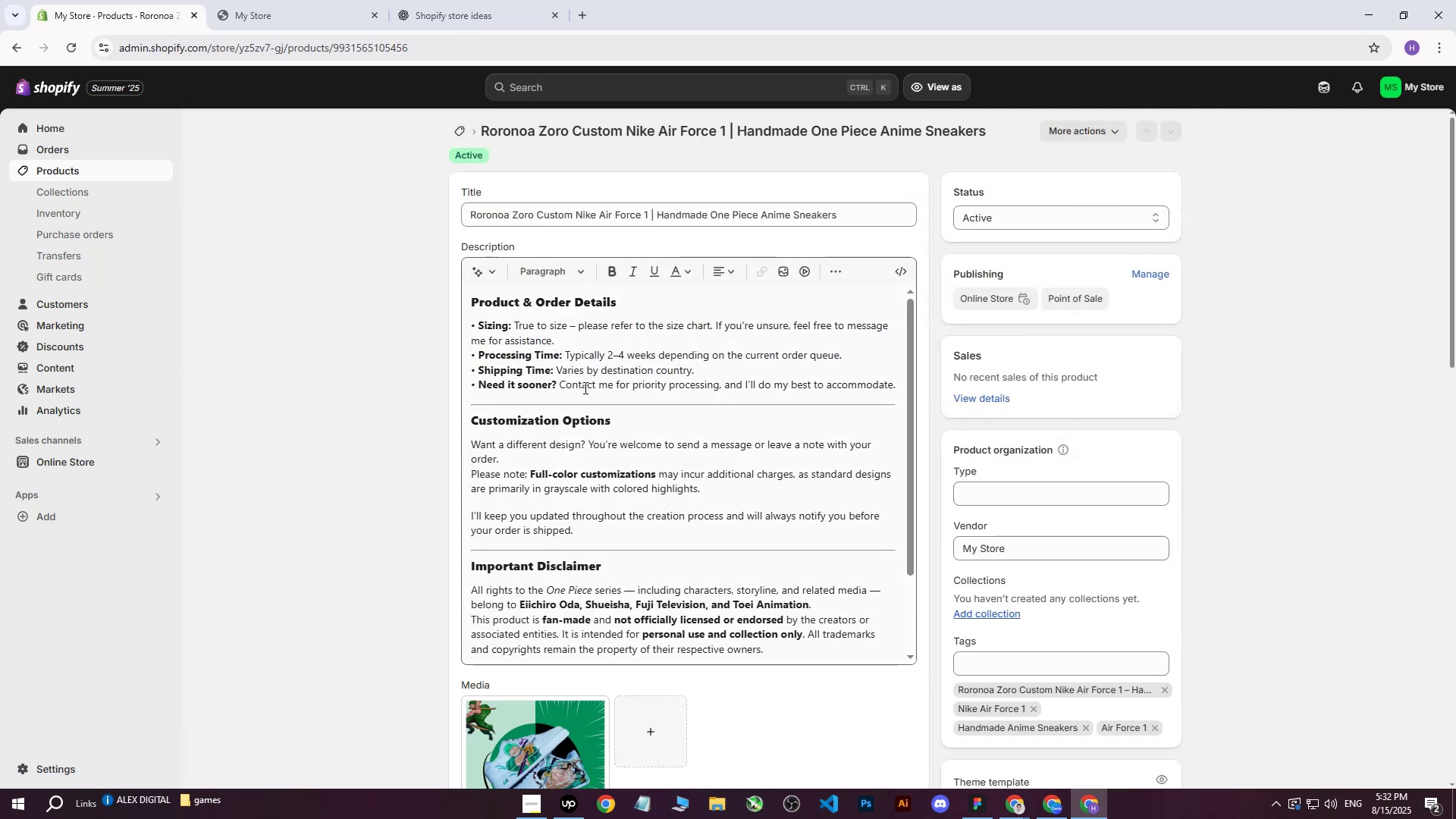 
scroll: coordinate [529, 642], scroll_direction: down, amount: 5.0
 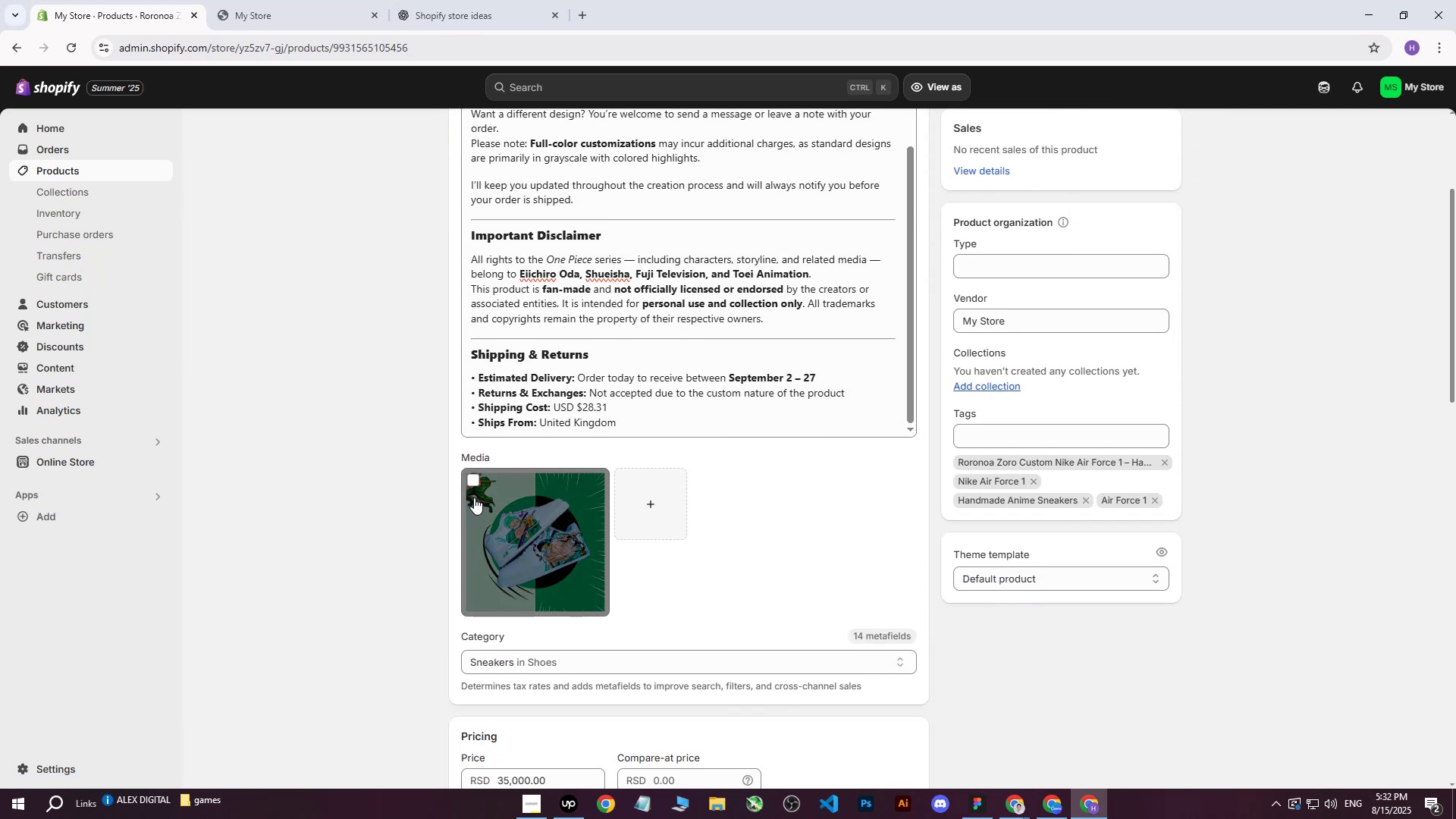 
left_click([471, 476])
 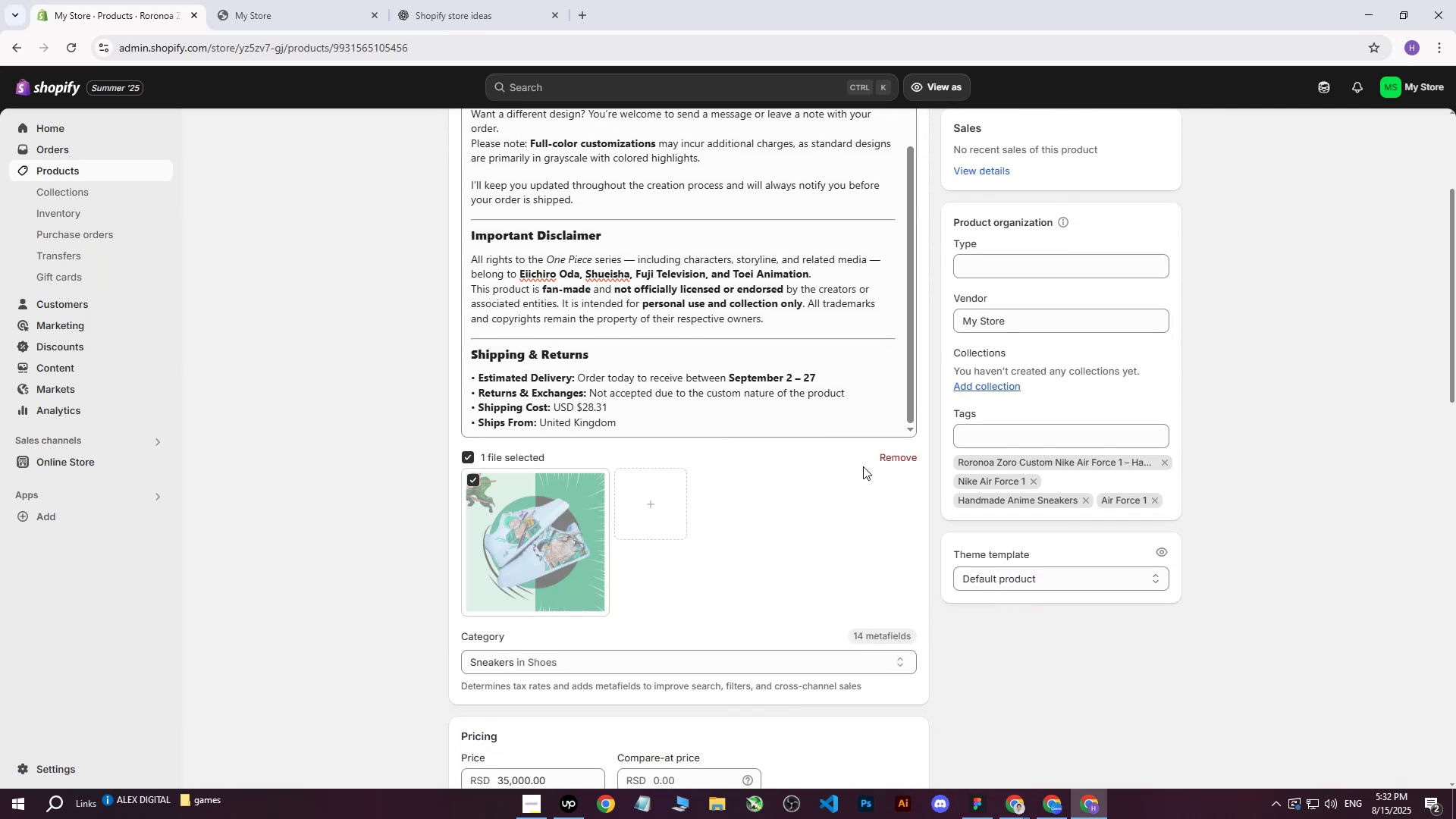 
triple_click([872, 453])
 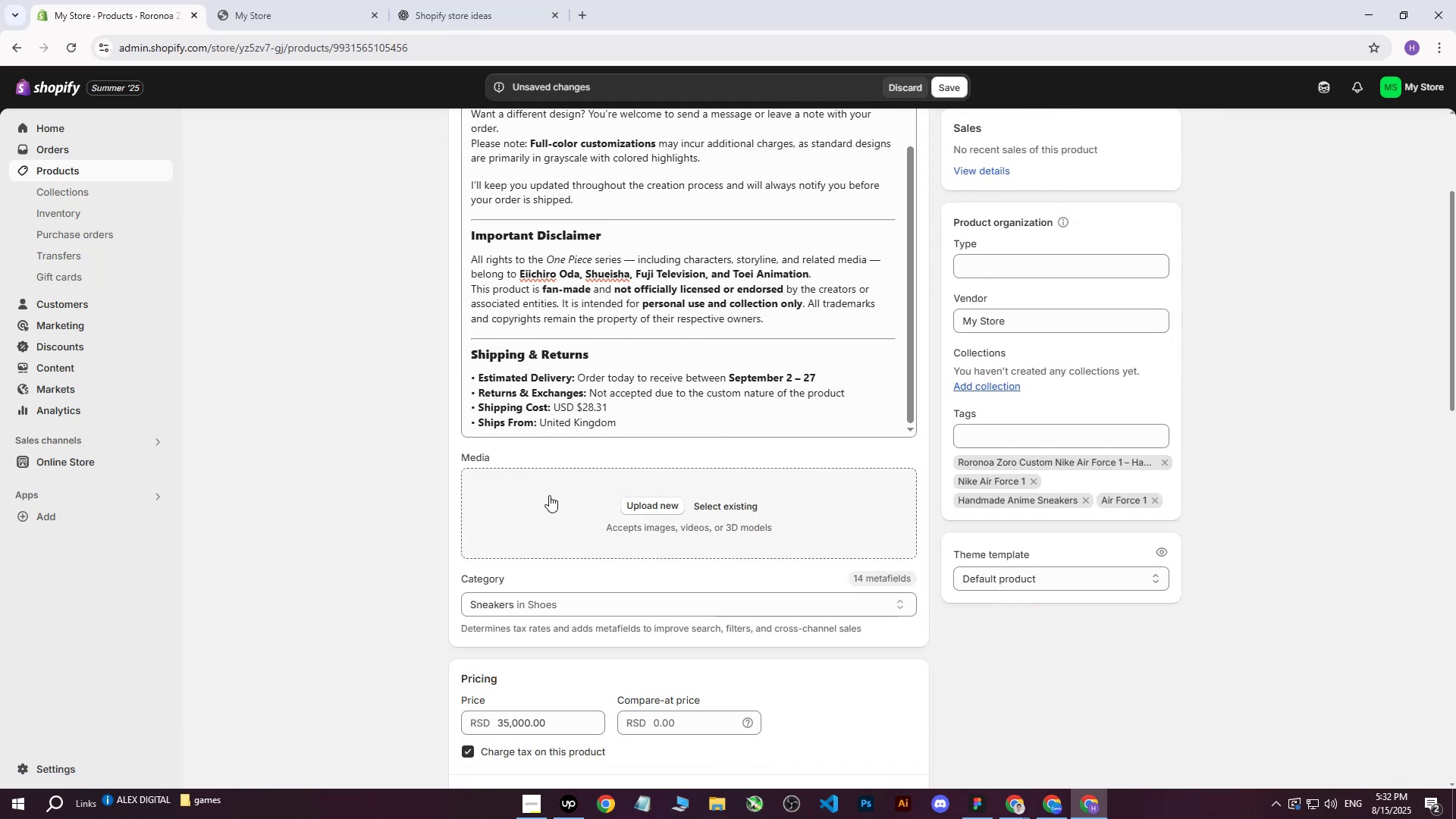 
left_click([560, 505])
 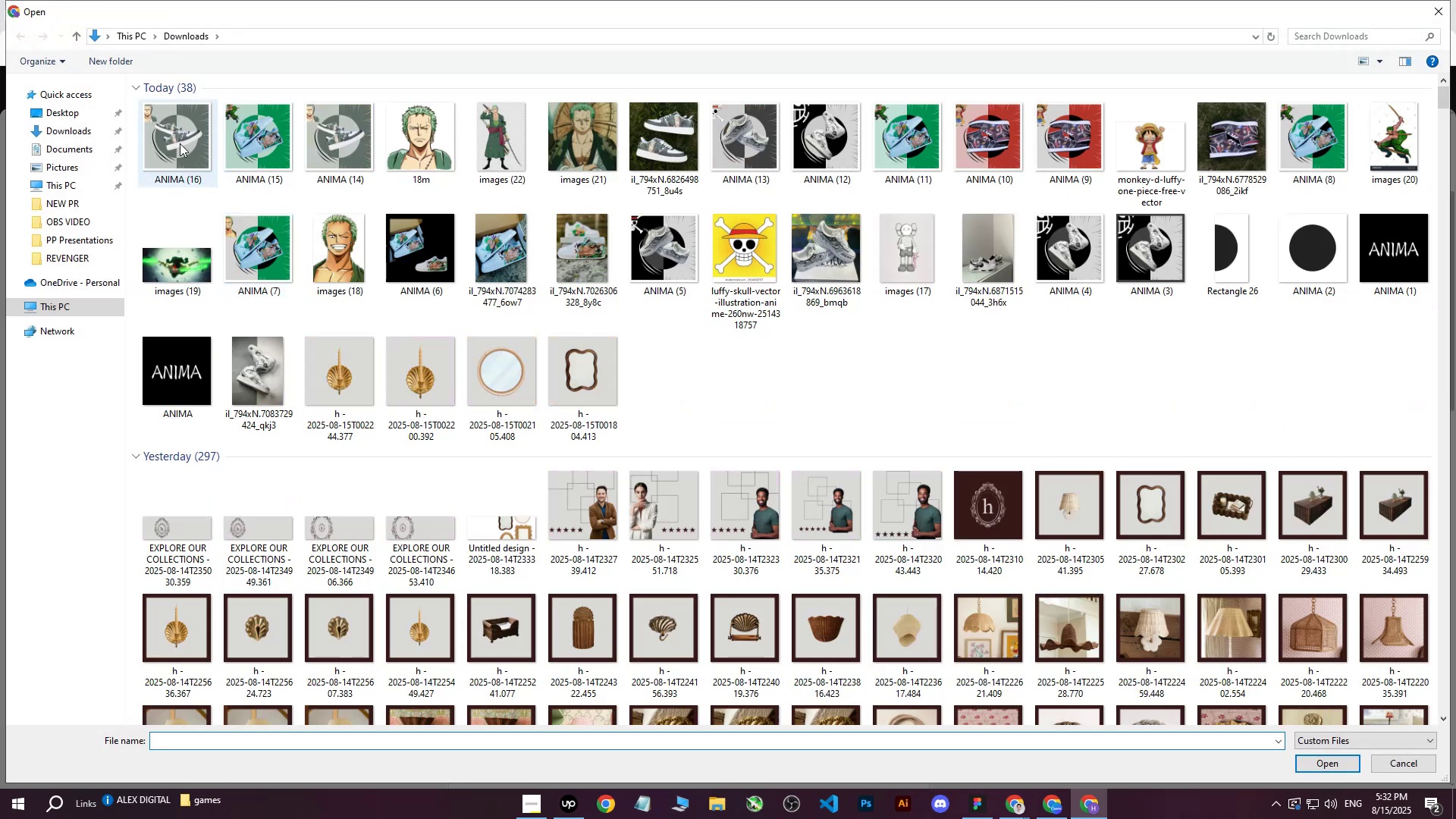 
left_click([1433, 18])
 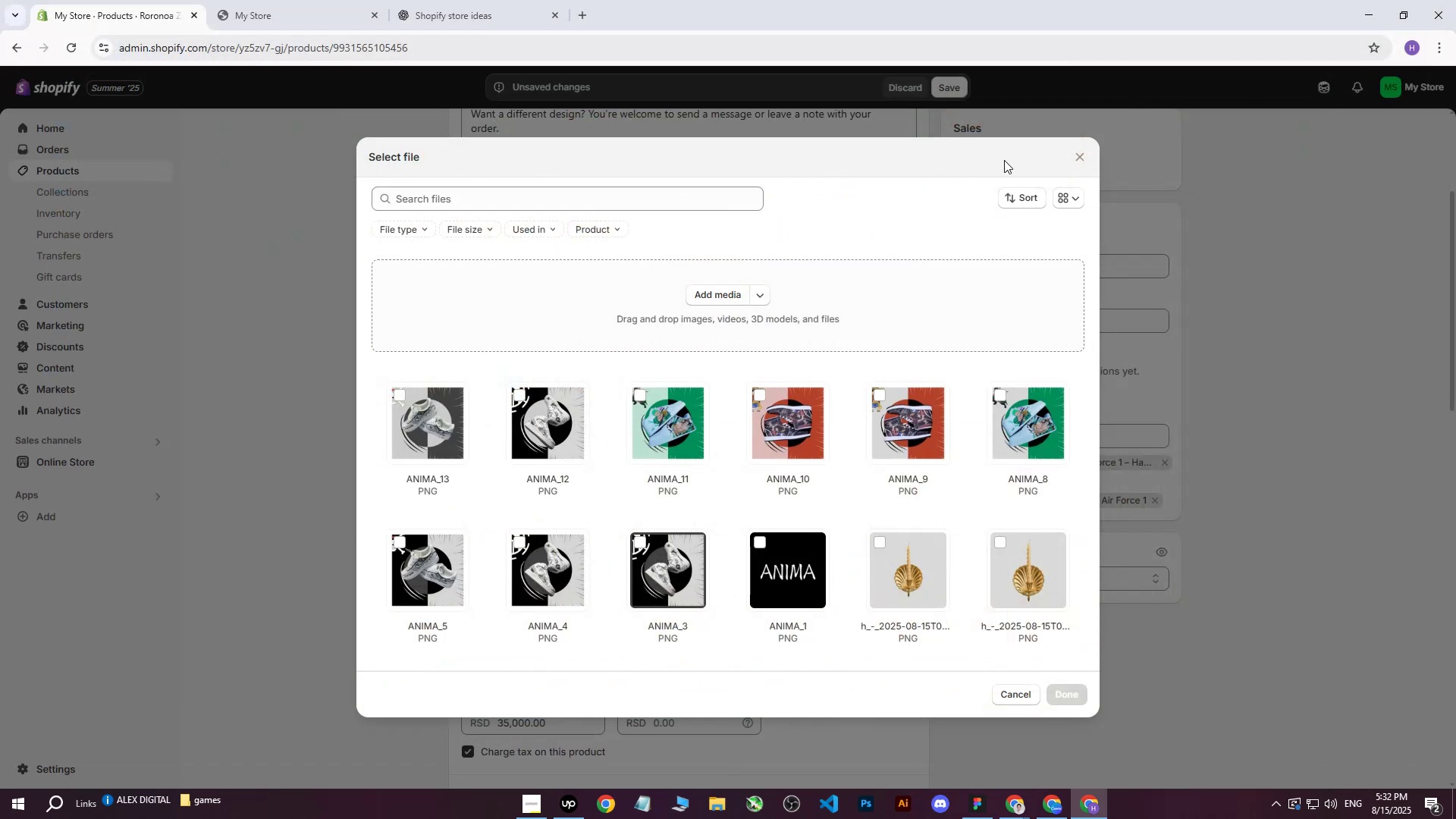 
left_click([1072, 155])
 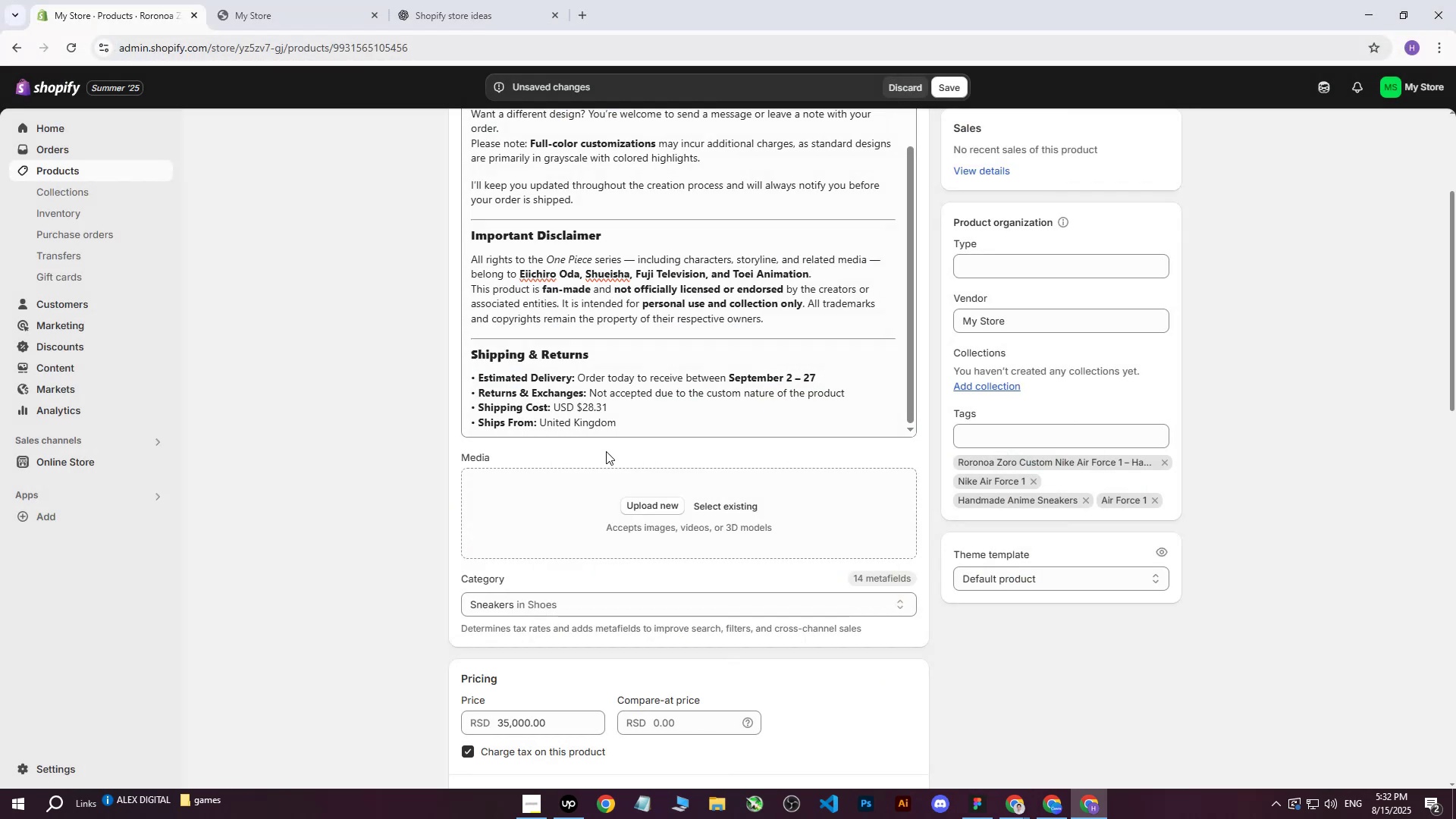 
scroll: coordinate [529, 617], scroll_direction: up, amount: 1.0
 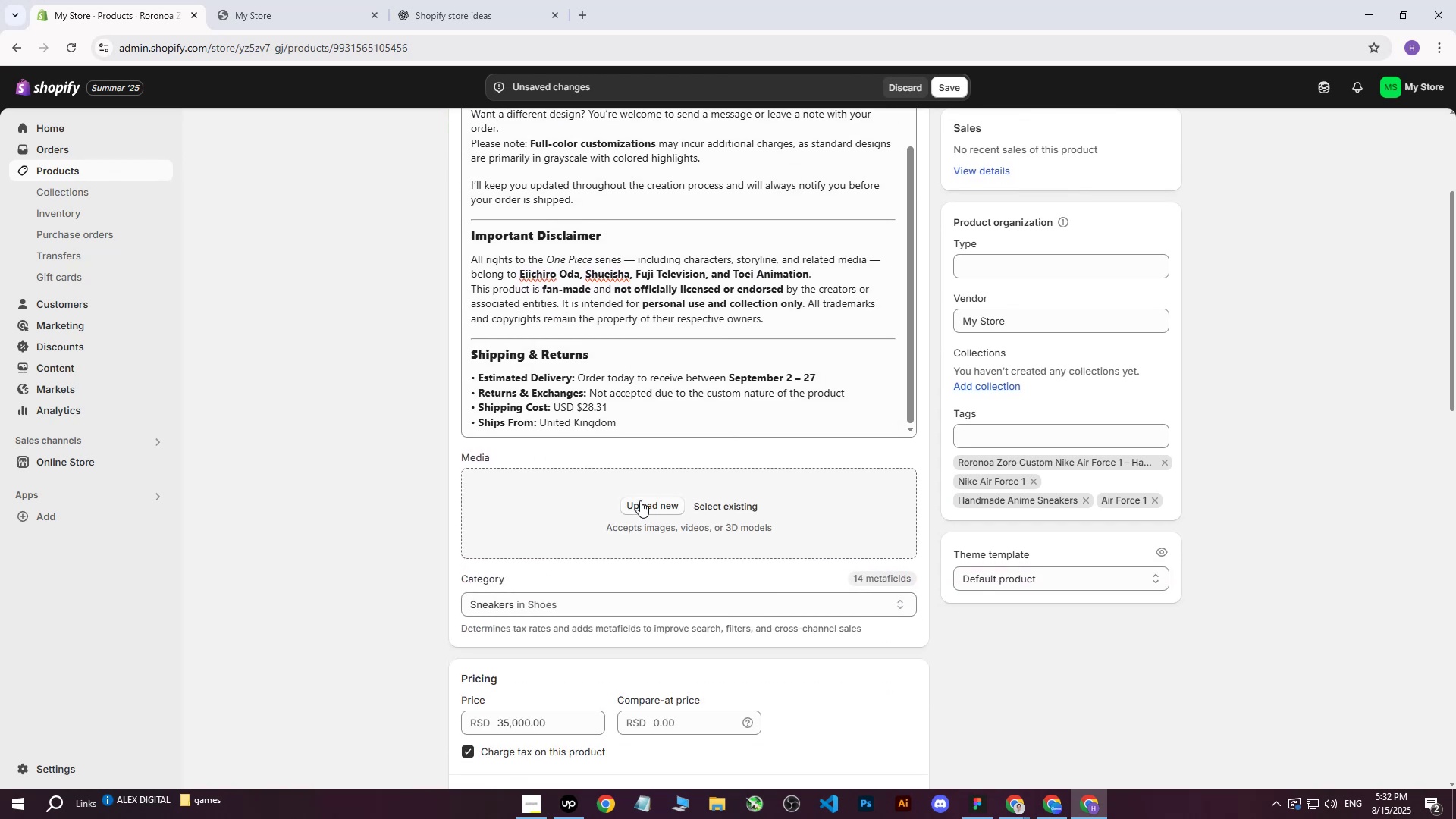 
left_click([640, 500])
 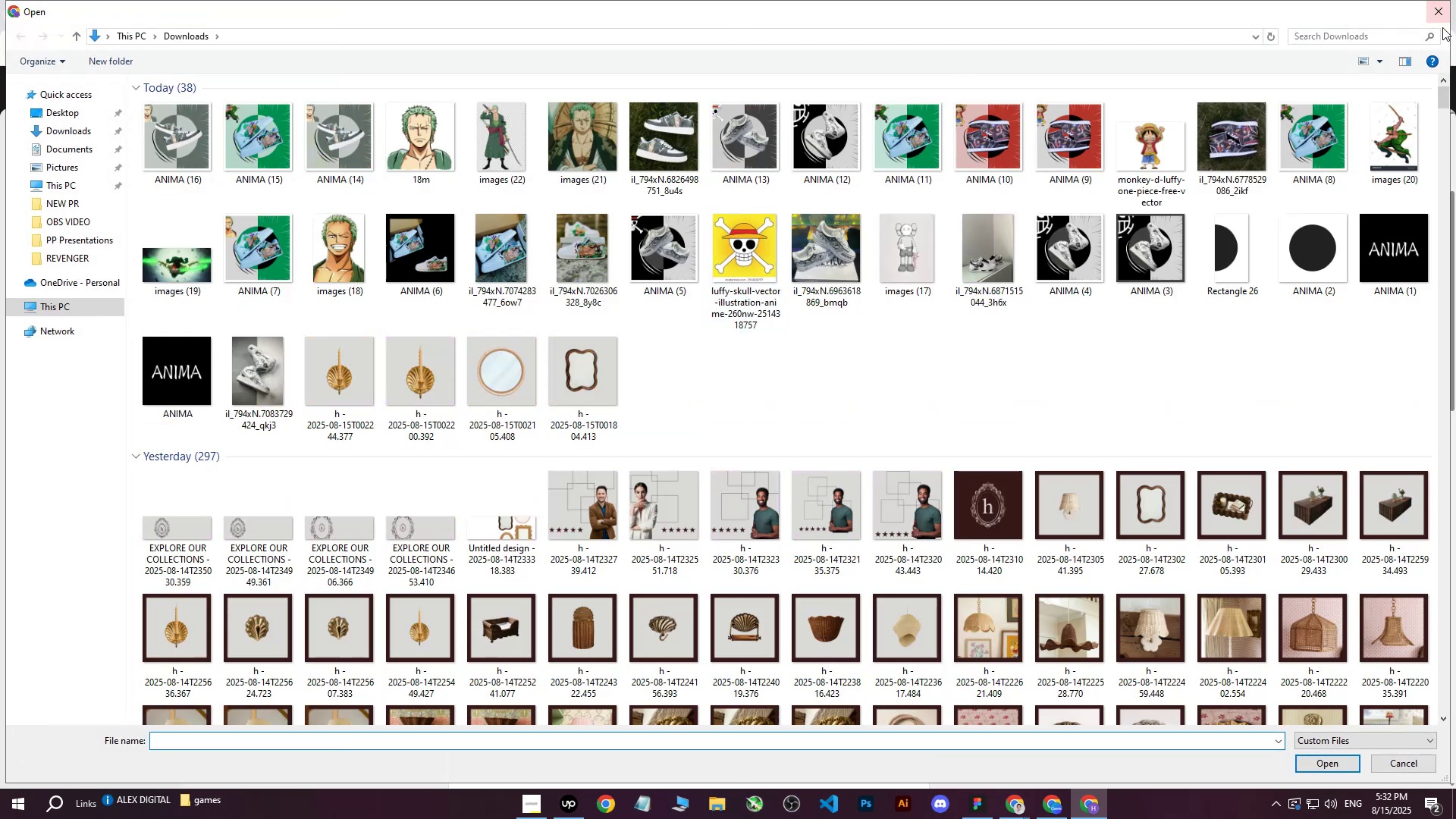 
double_click([1442, 21])
 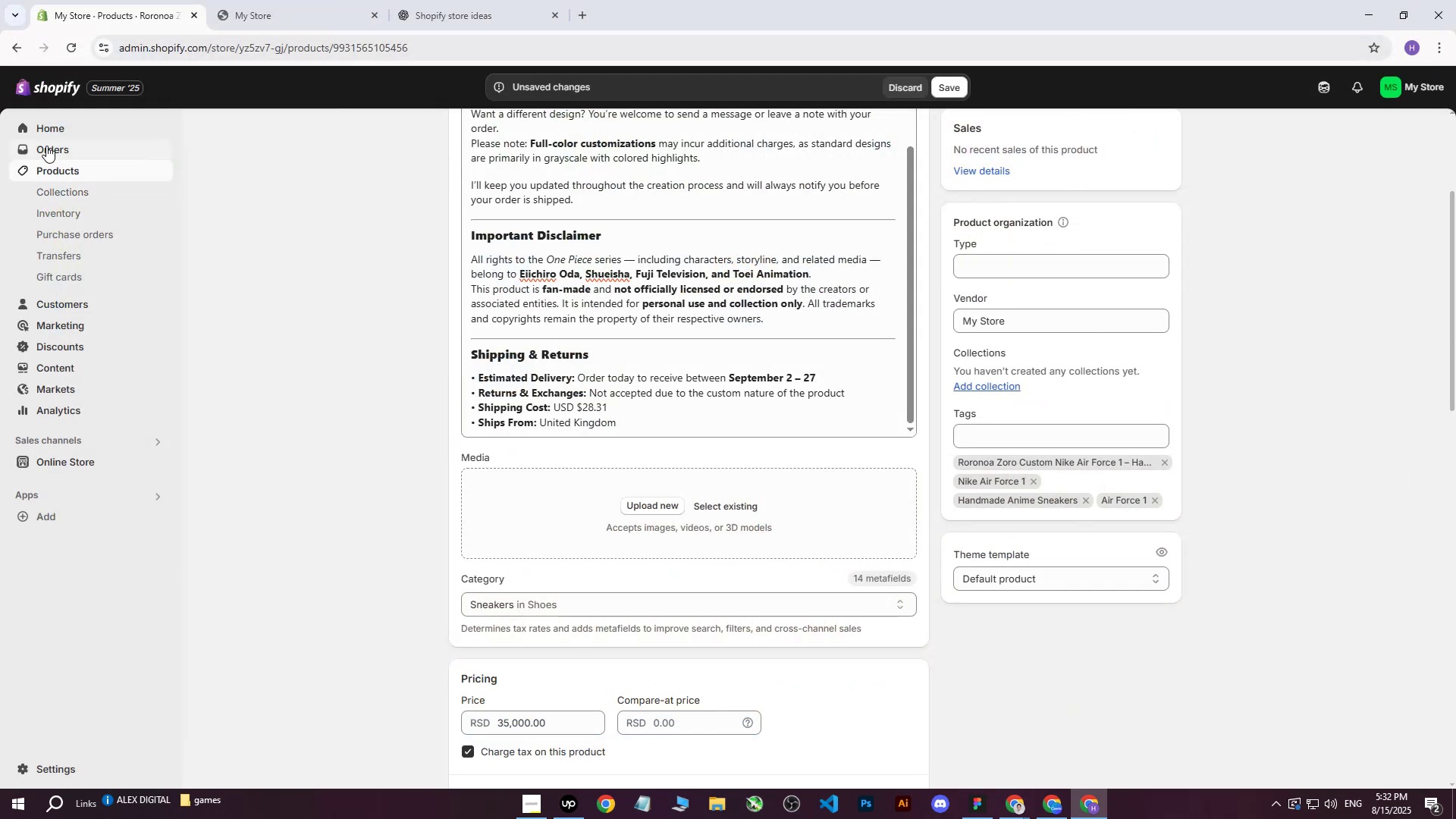 
left_click([50, 169])
 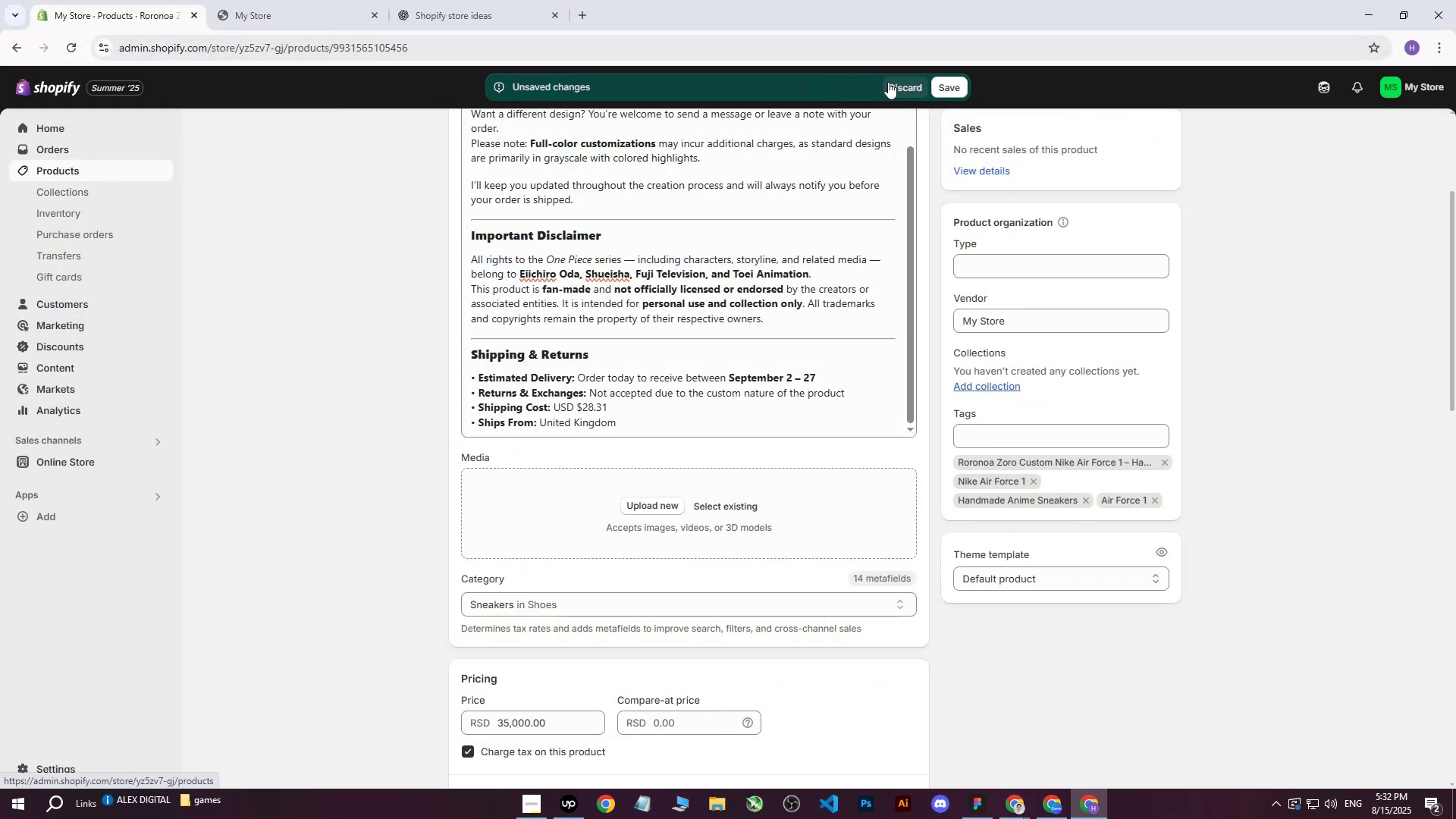 
left_click([911, 83])
 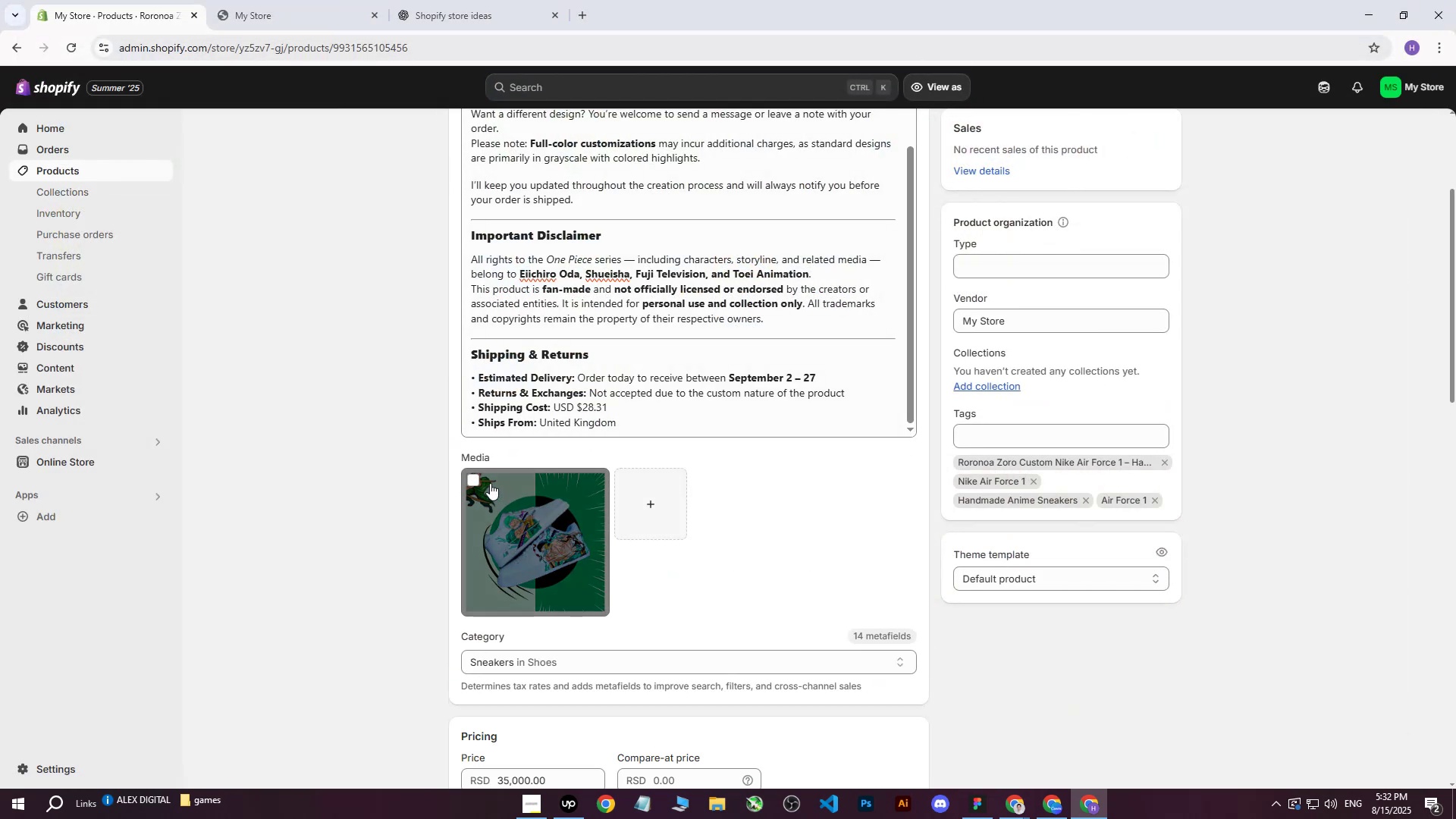 
left_click([476, 479])
 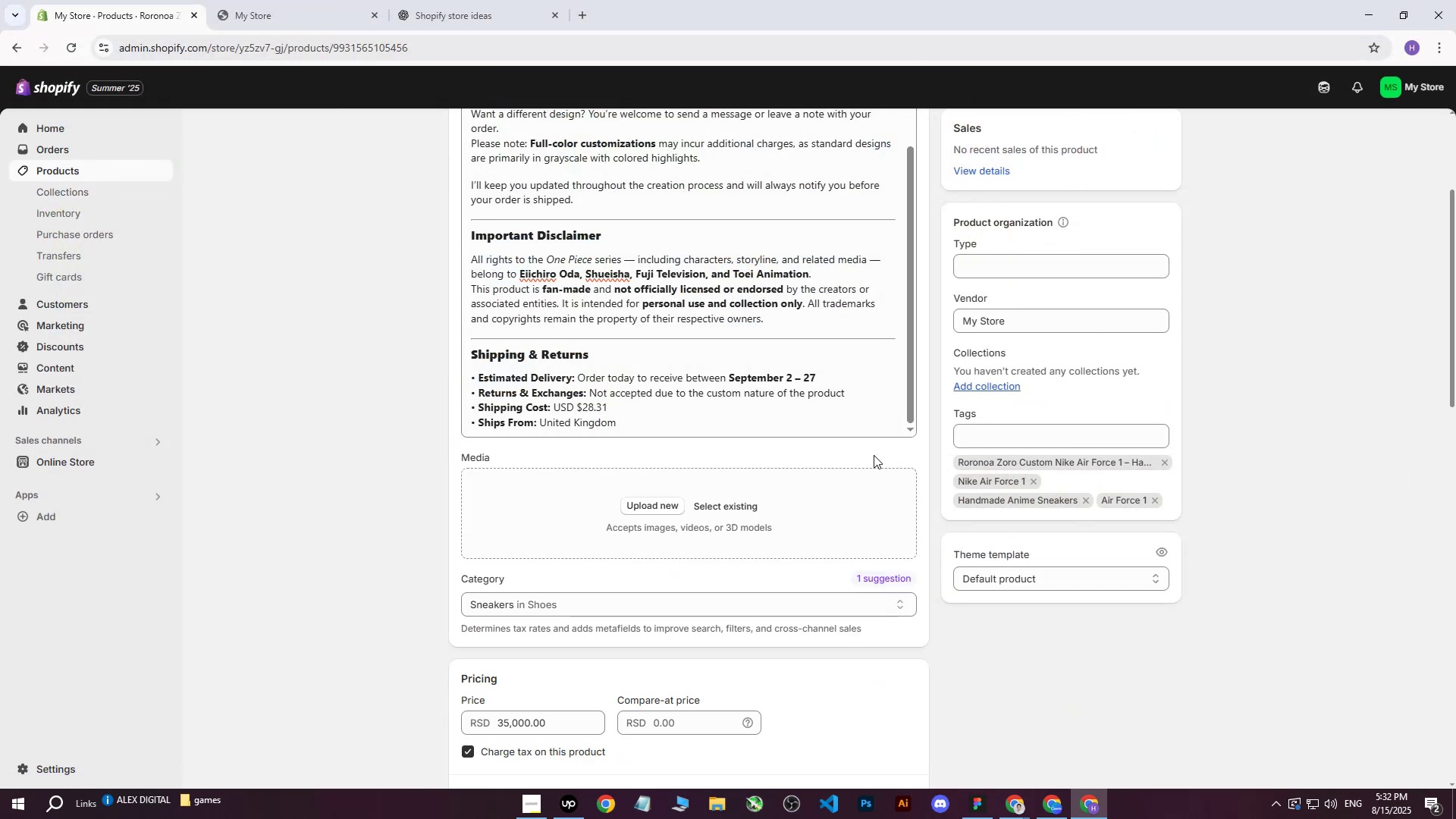 
double_click([570, 527])
 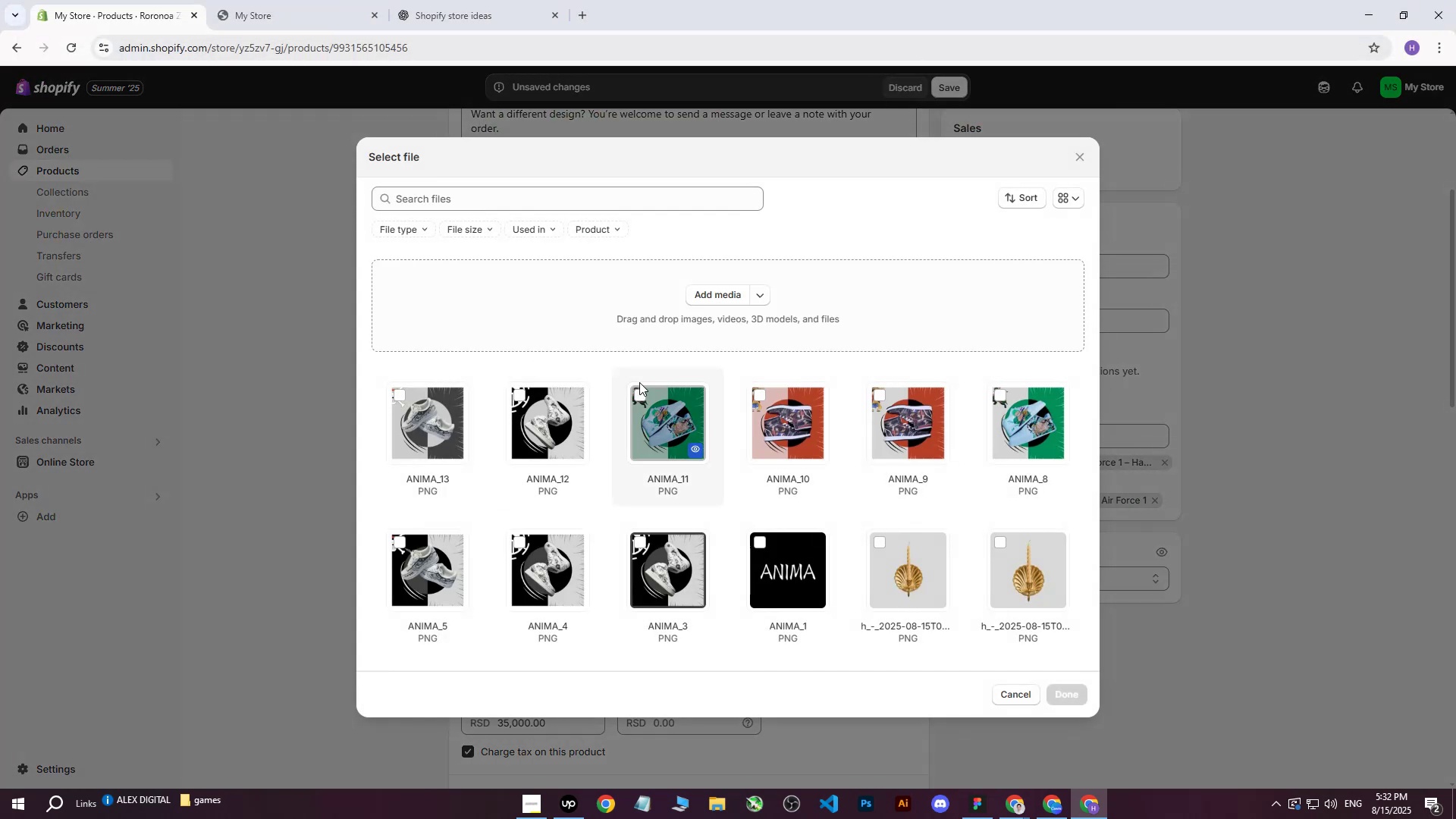 
left_click([717, 281])
 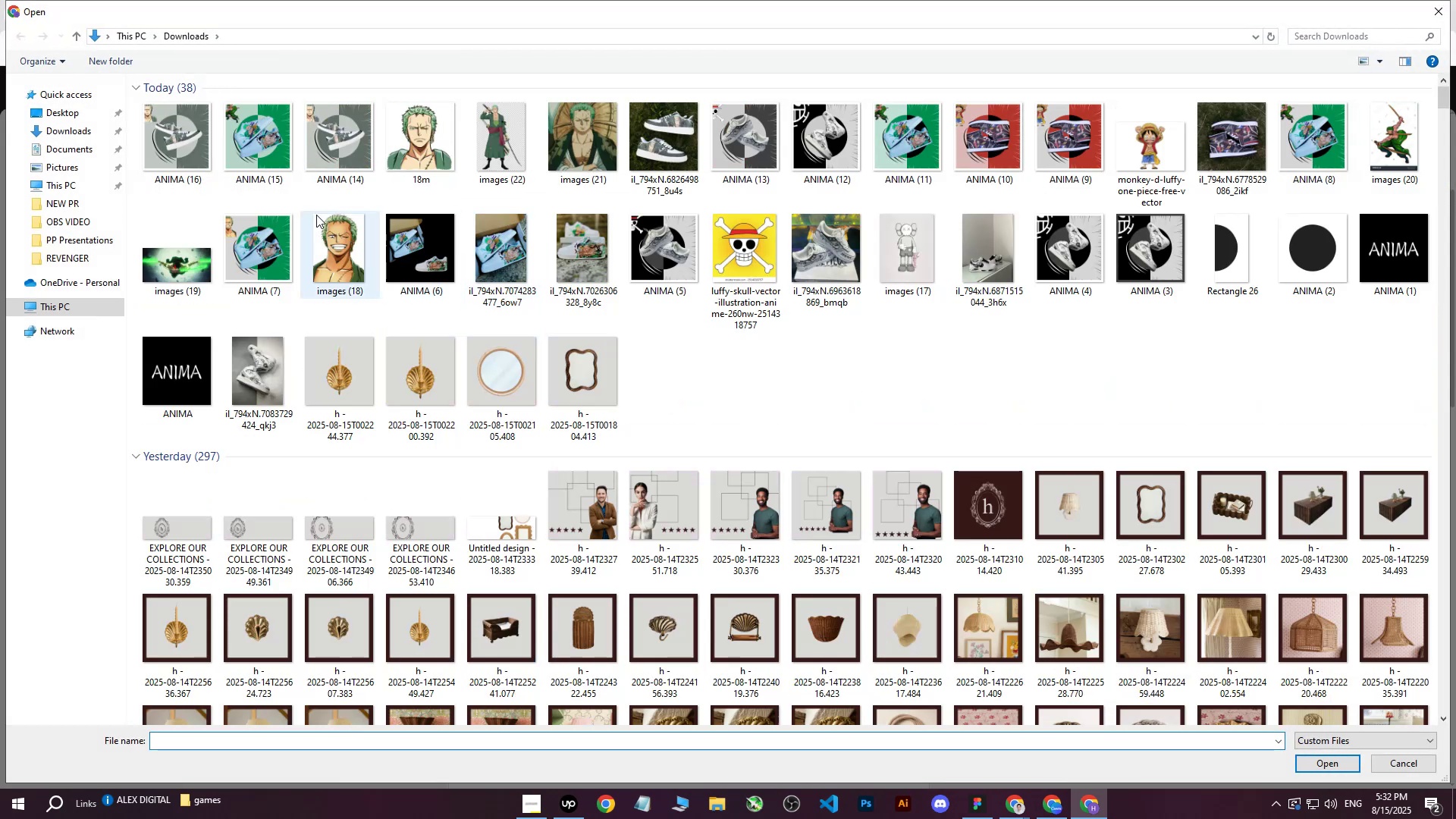 
left_click([266, 165])
 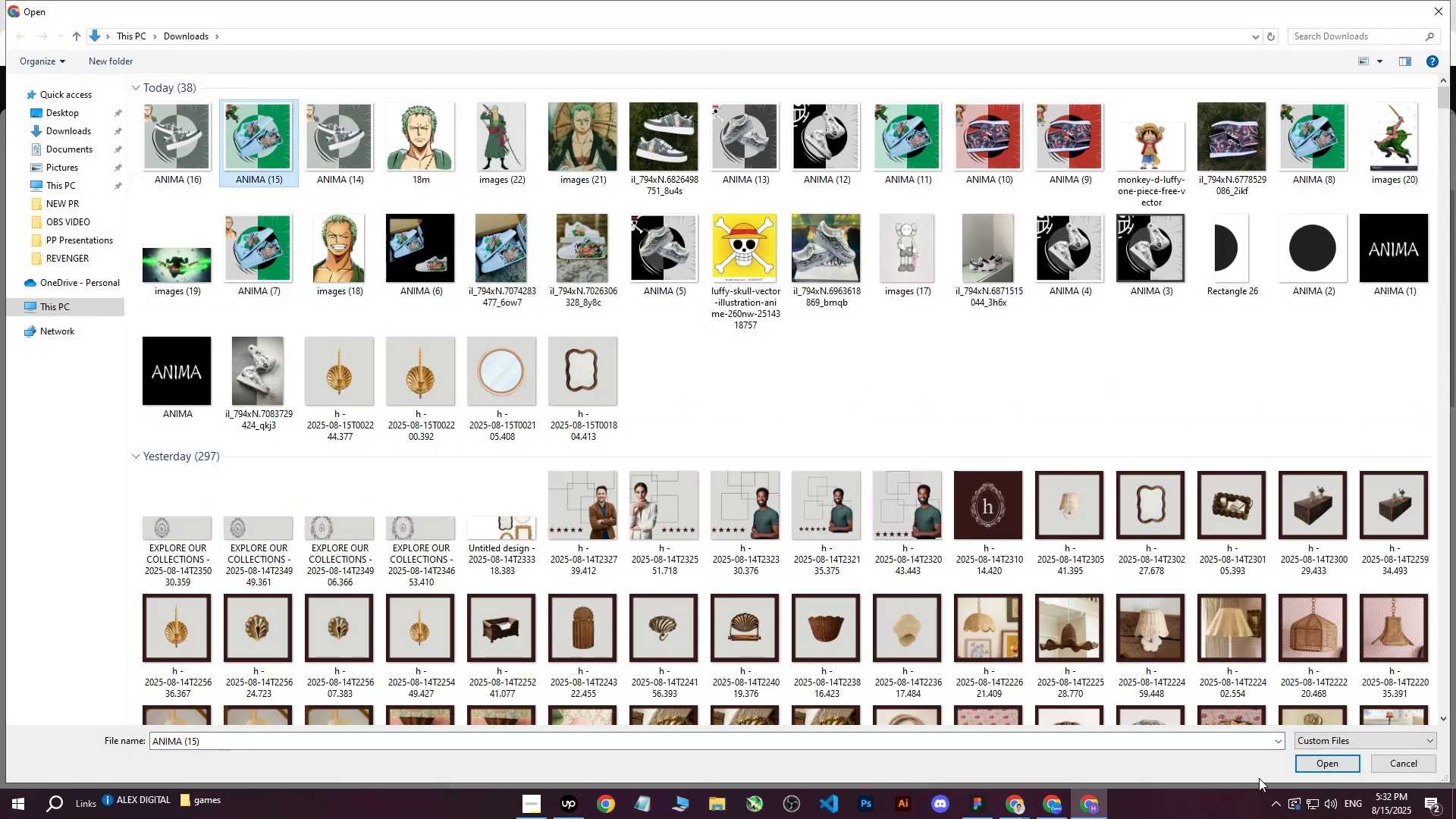 
left_click([1307, 767])
 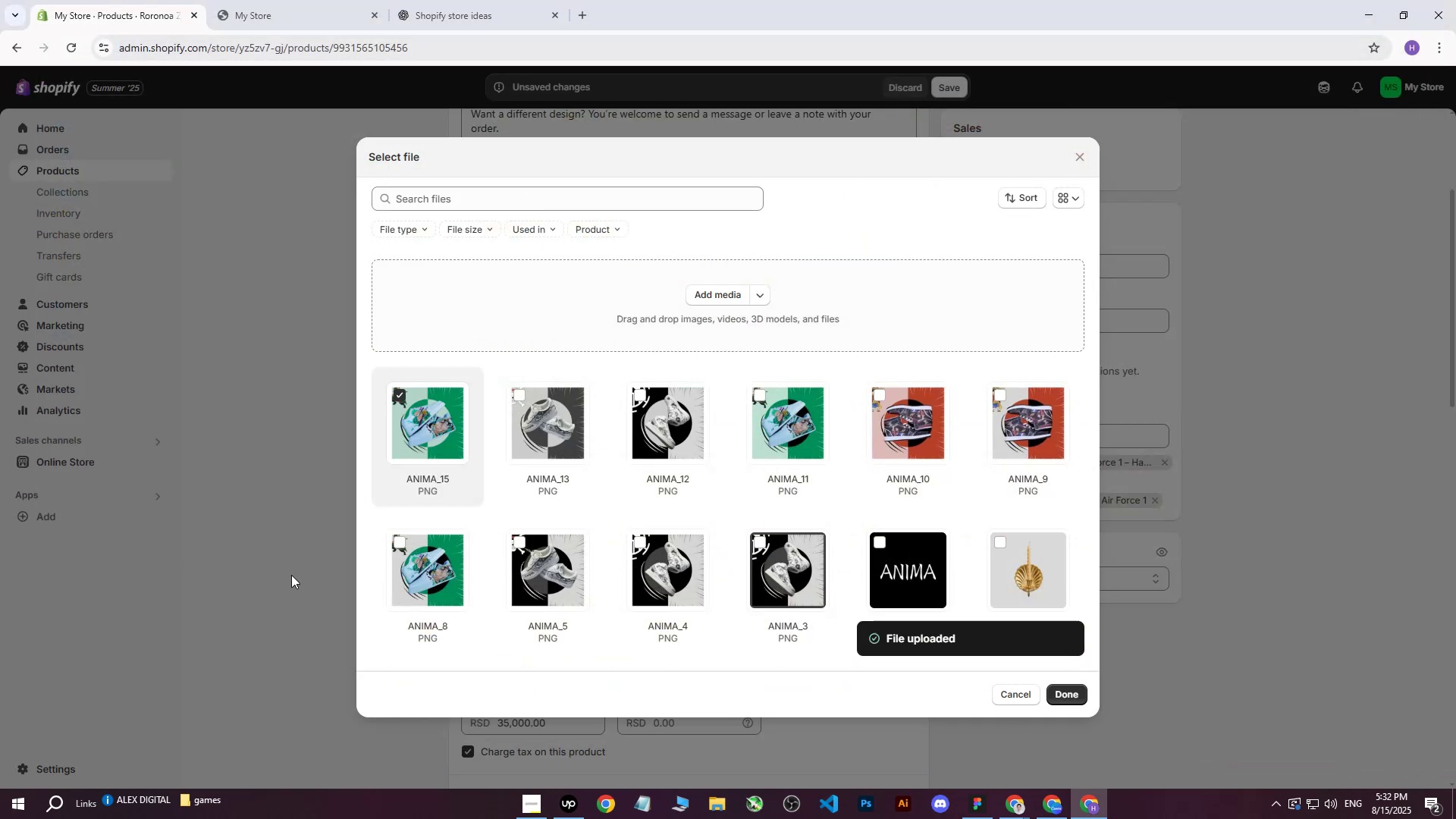 
wait(5.98)
 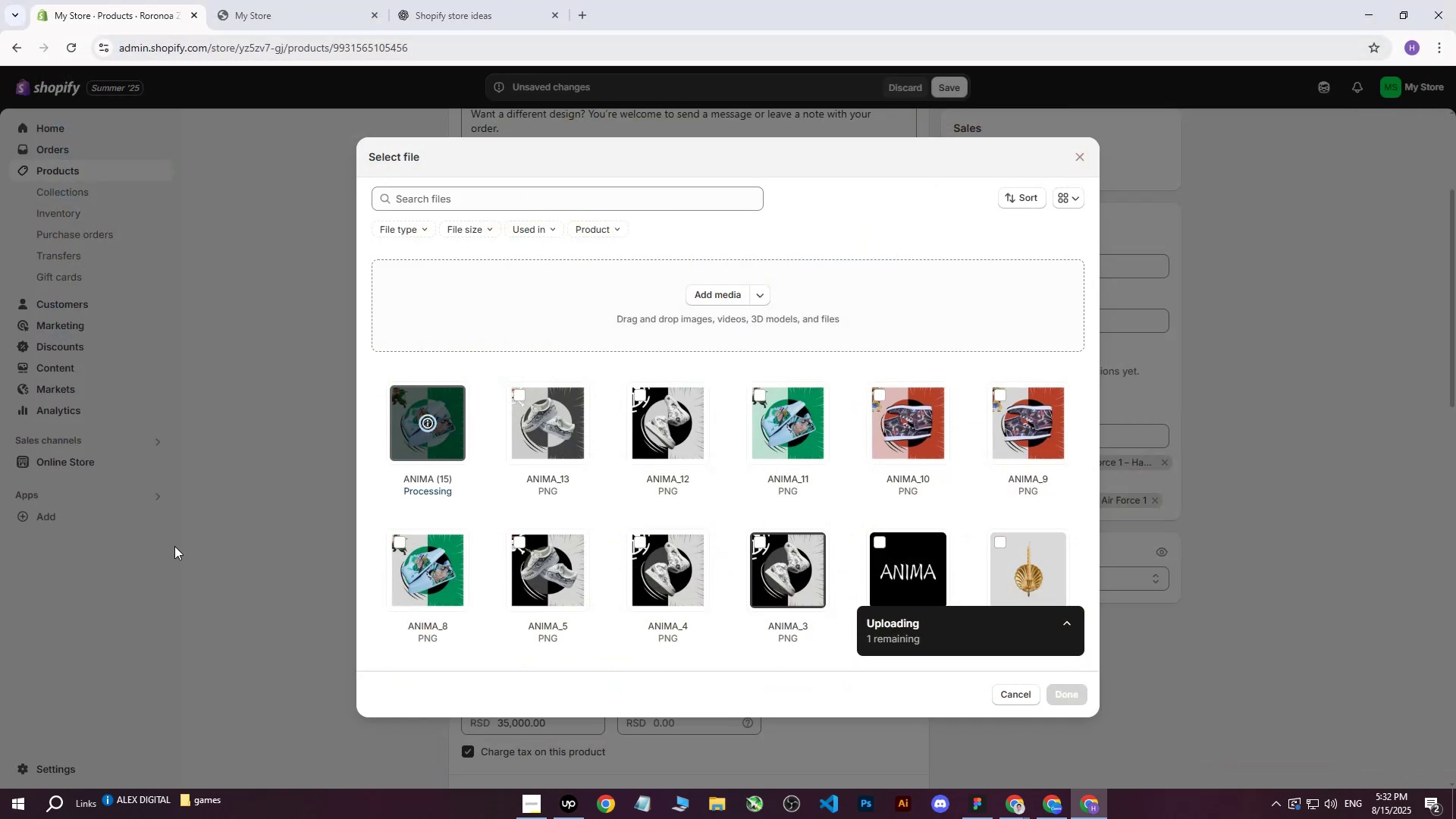 
left_click([1063, 705])
 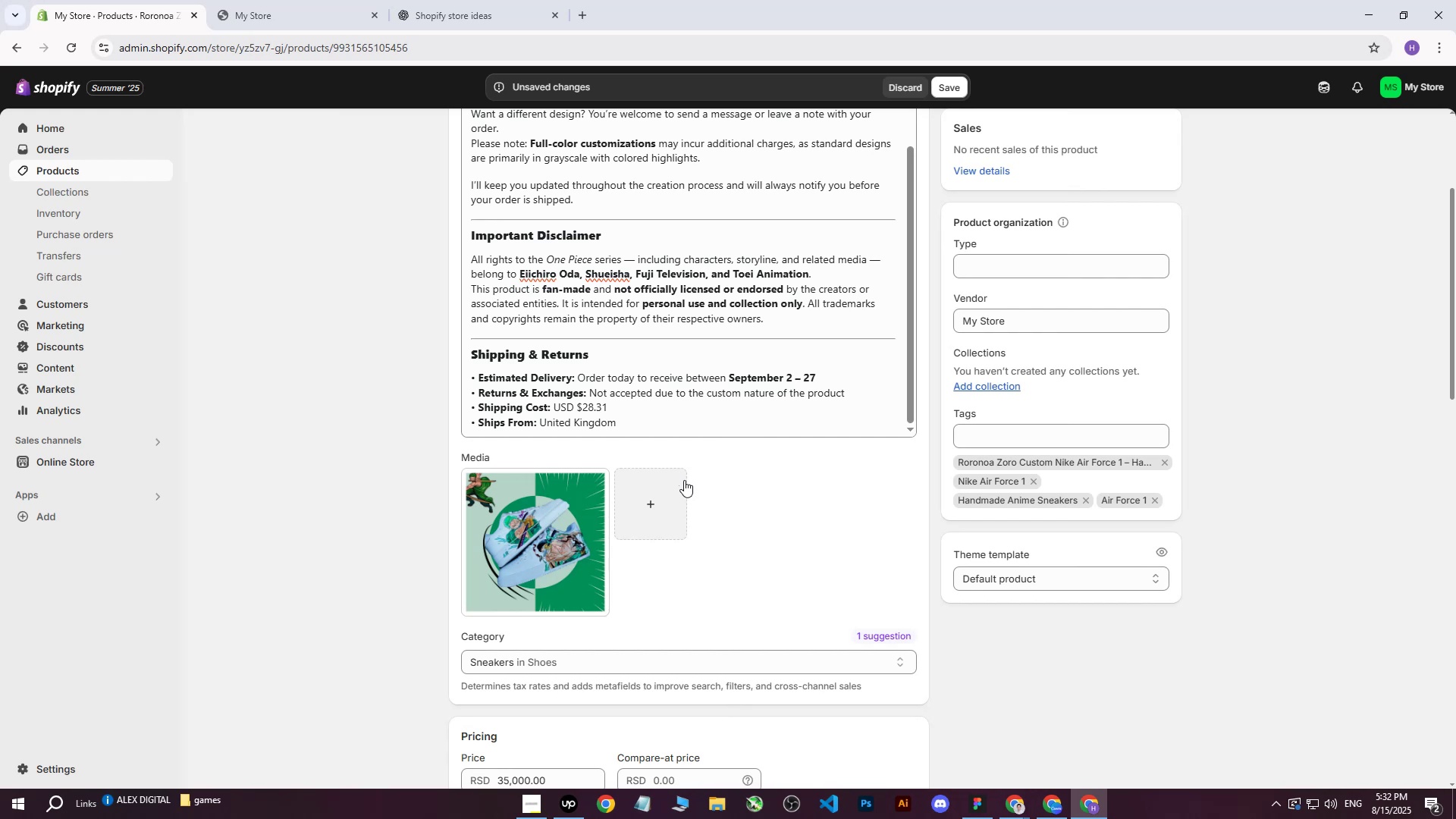 
scroll: coordinate [622, 246], scroll_direction: up, amount: 8.0
 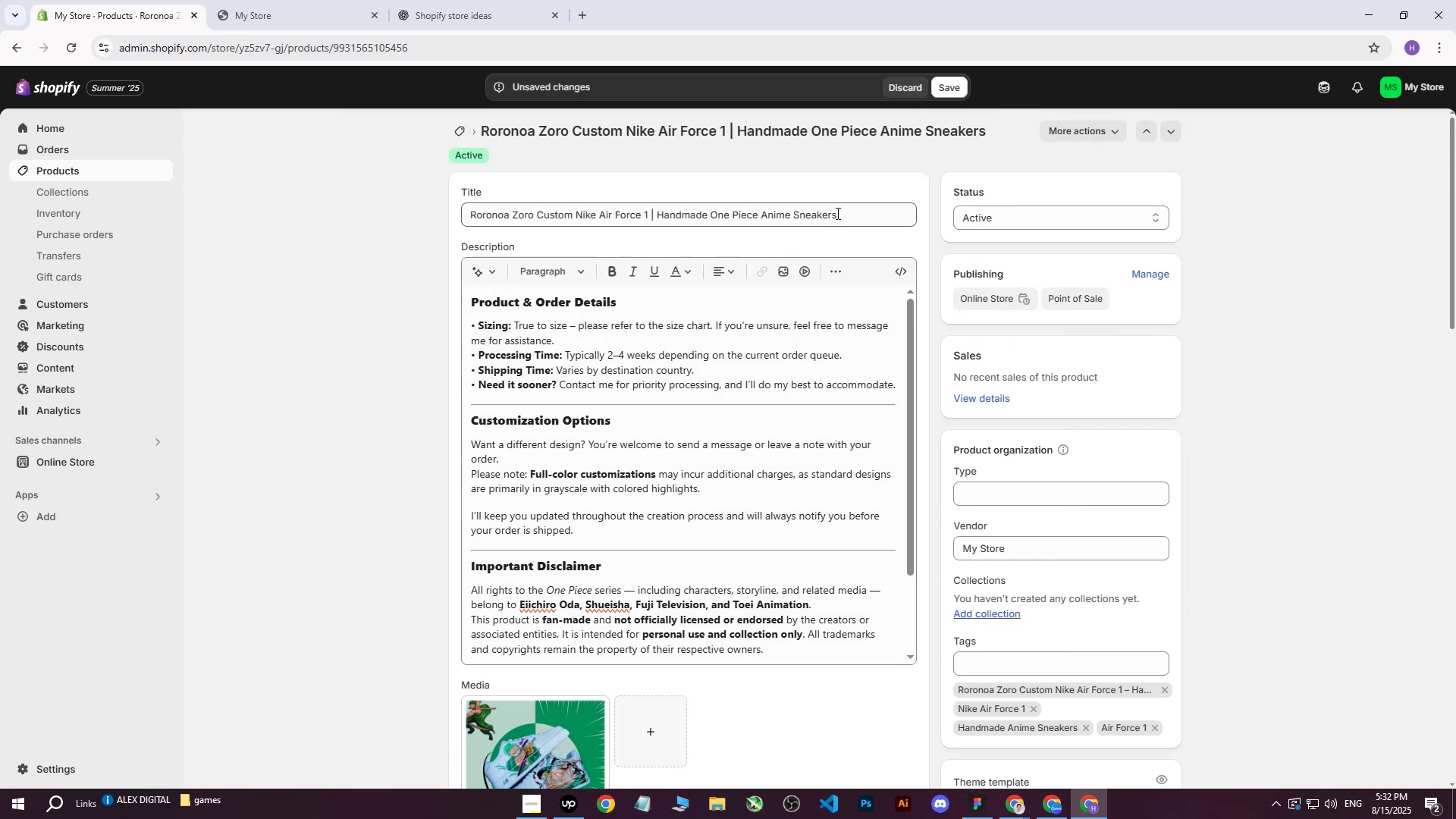 
left_click_drag(start_coordinate=[851, 215], to_coordinate=[364, 203])
 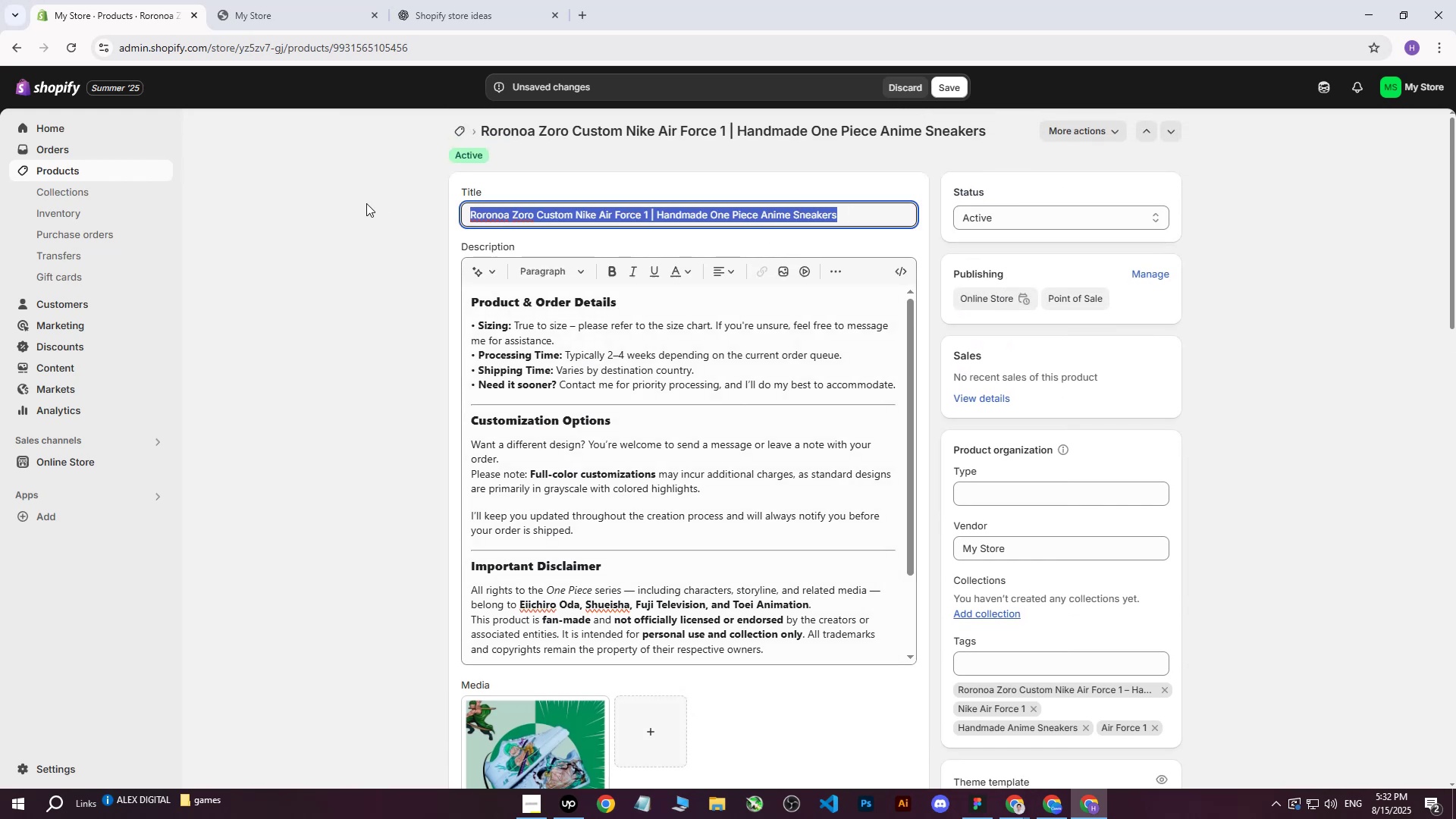 
key(Control+ControlLeft)
 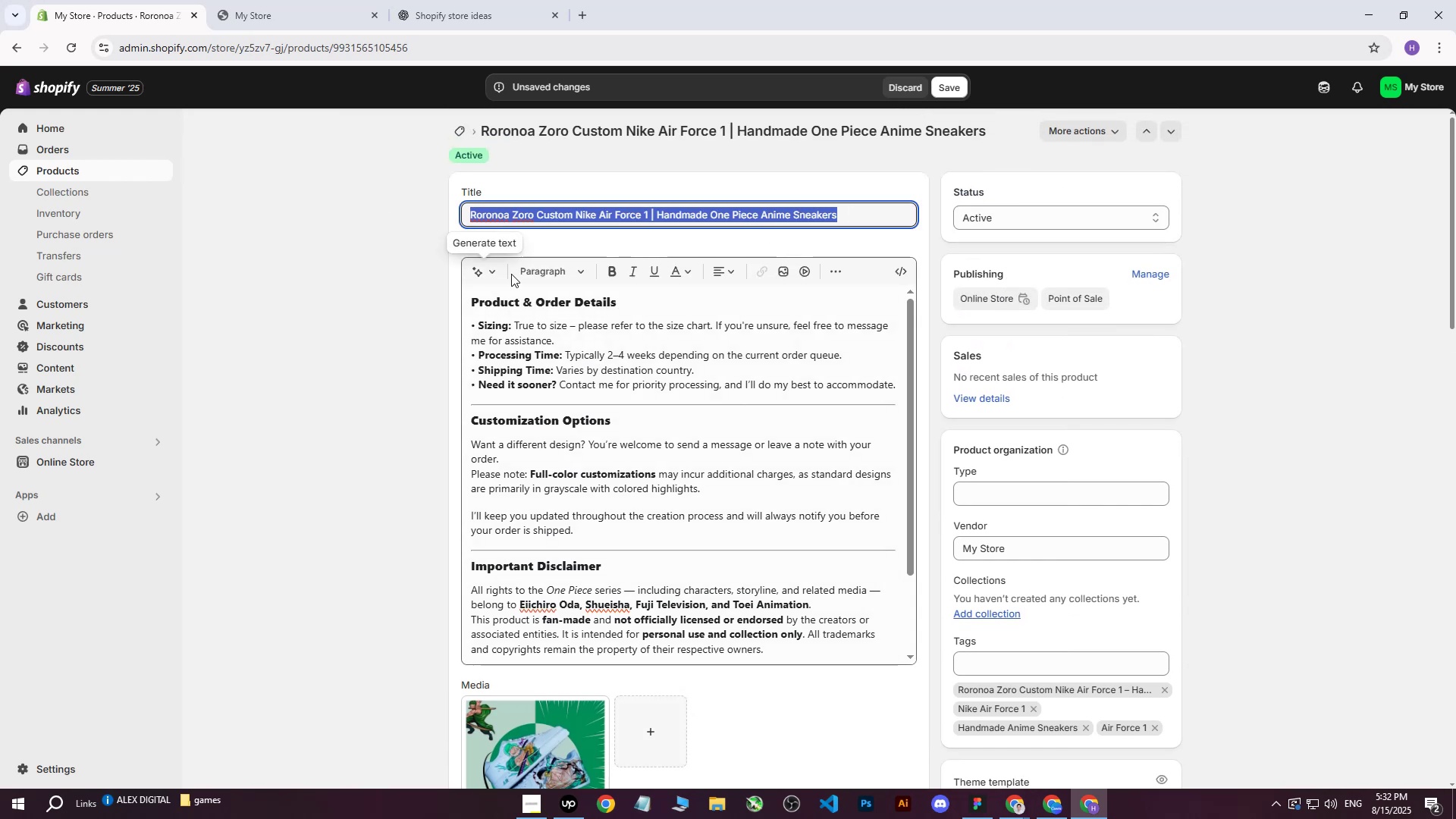 
key(Control+C)
 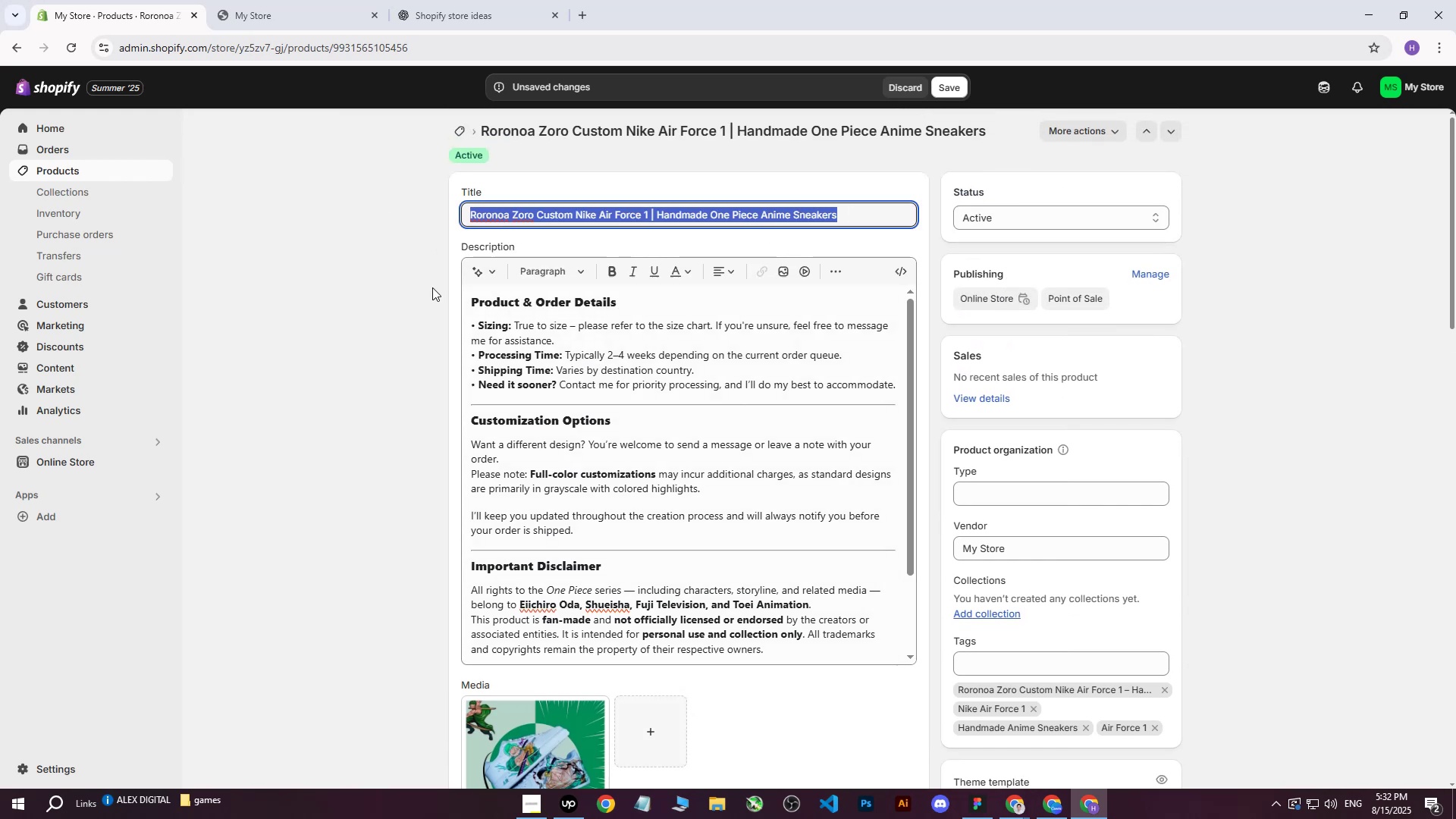 
scroll: coordinate [318, 307], scroll_direction: down, amount: 6.0
 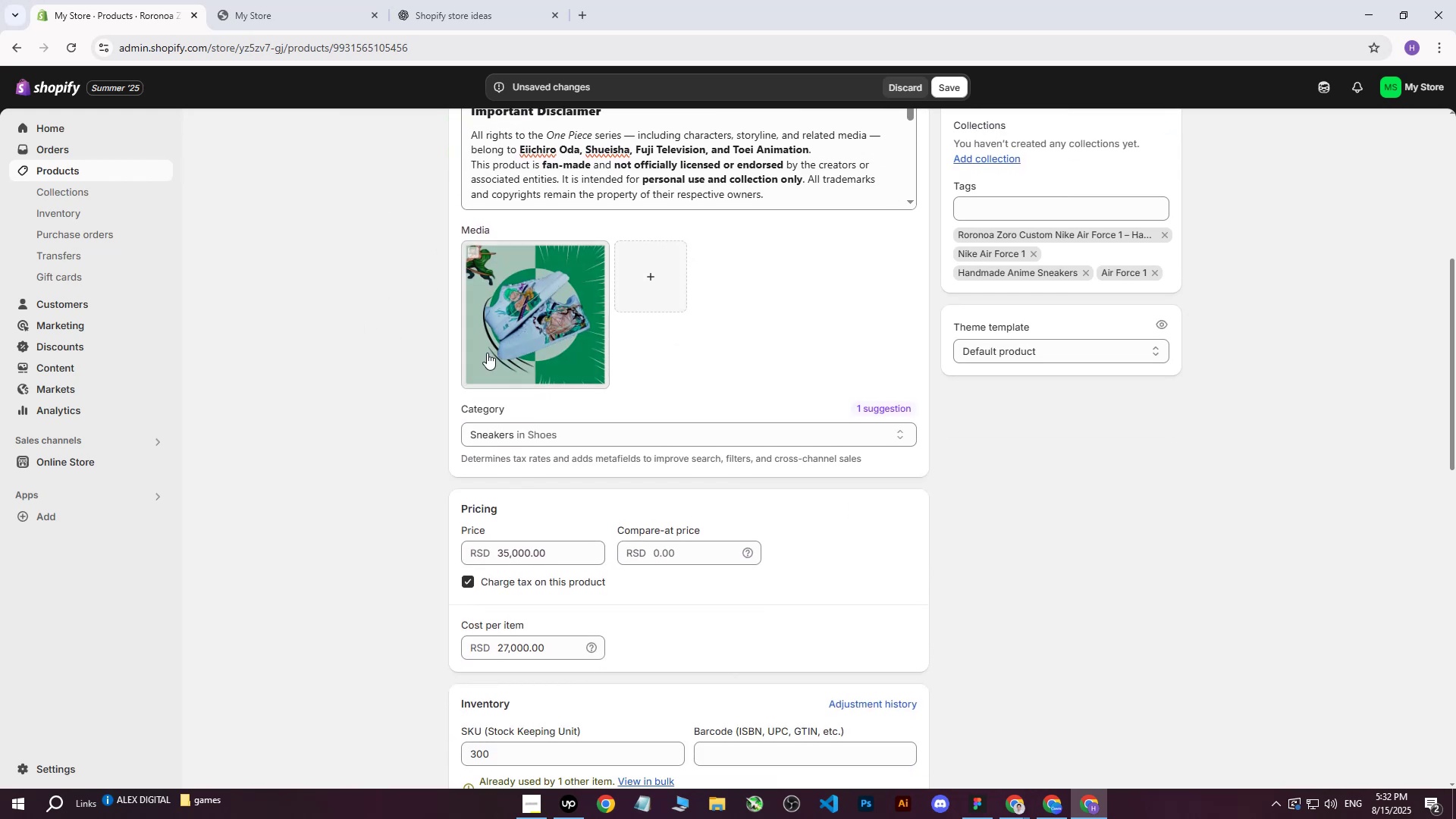 
left_click([495, 352])
 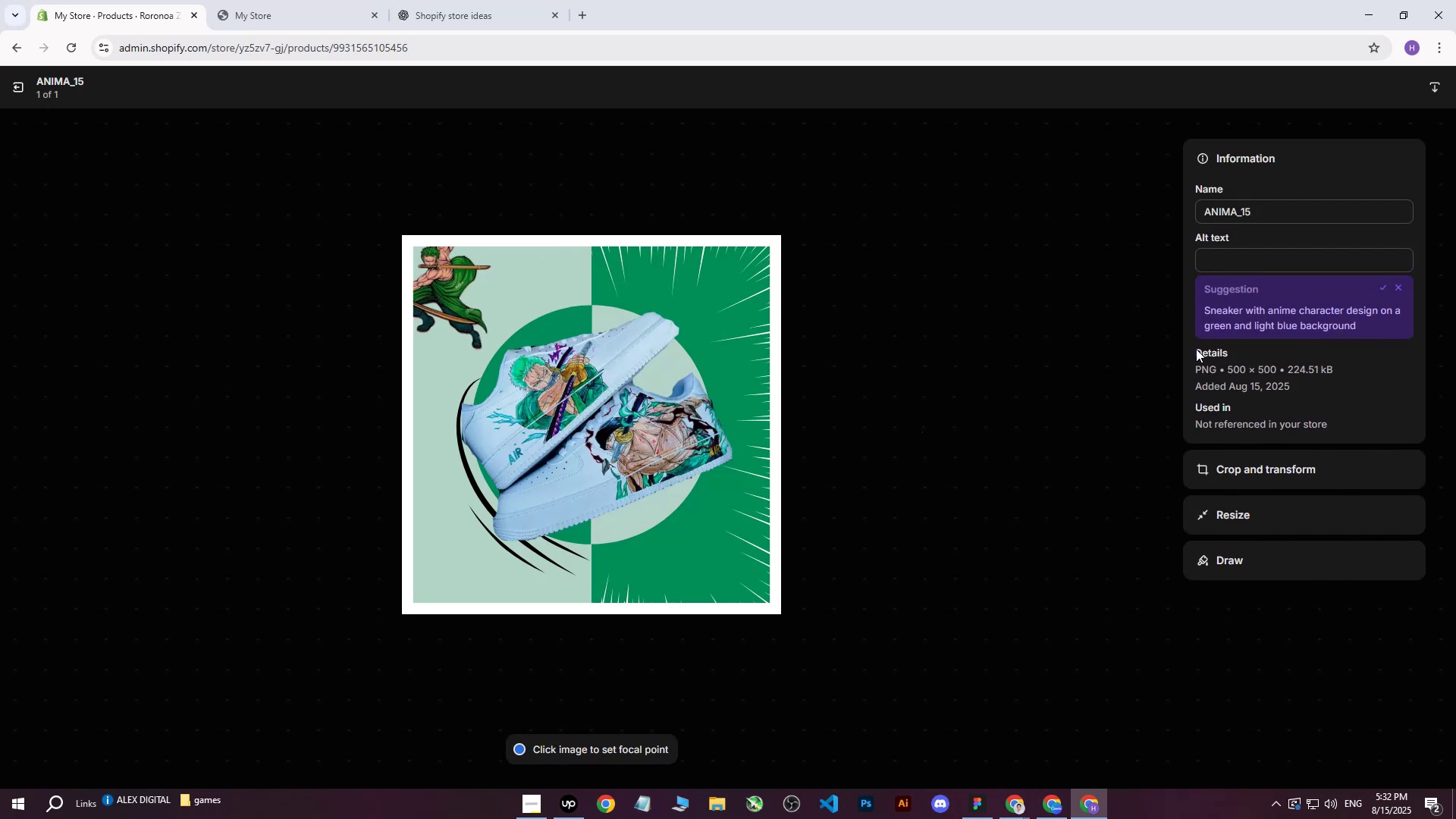 
left_click([1239, 255])
 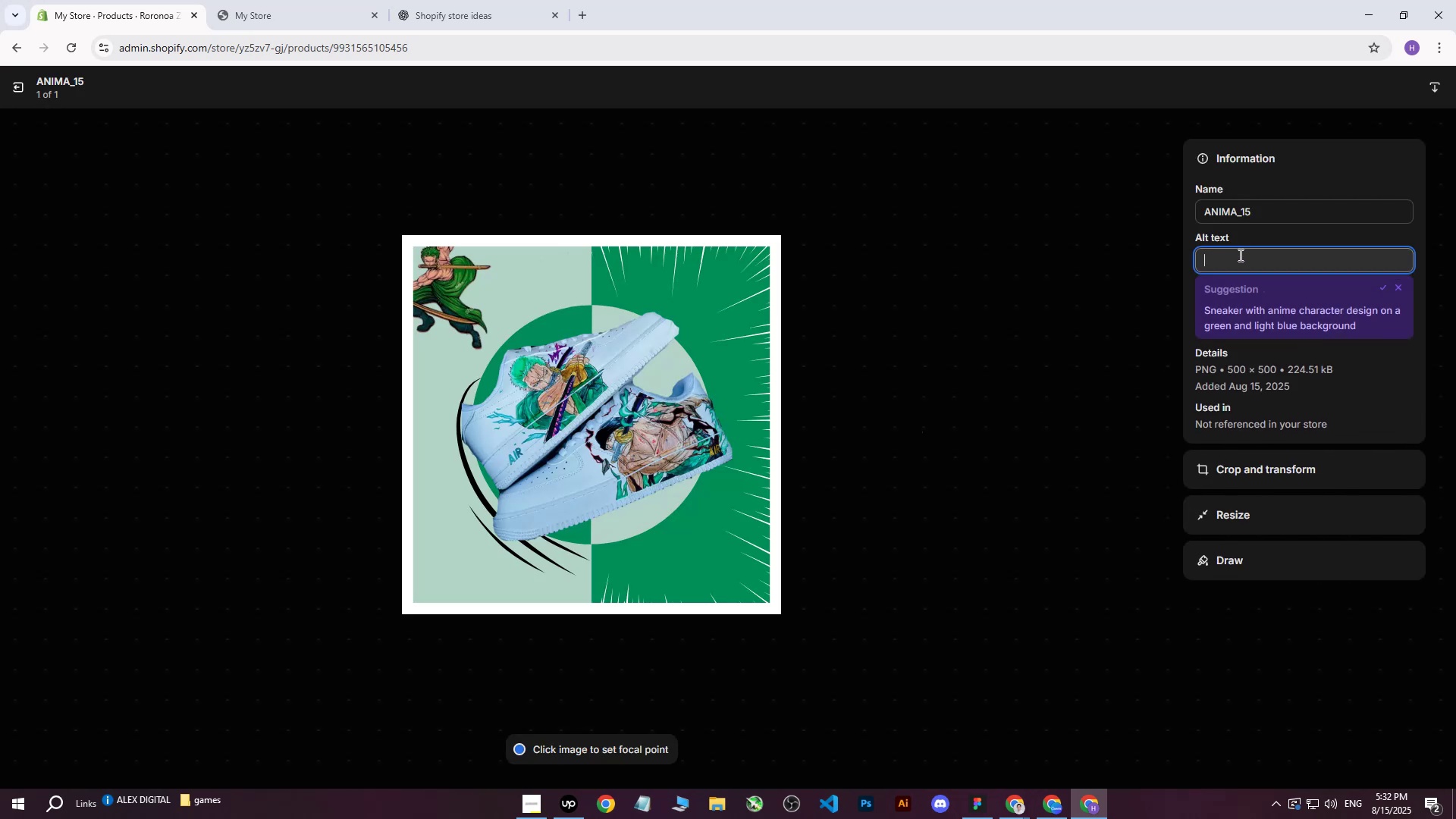 
key(Control+V)
 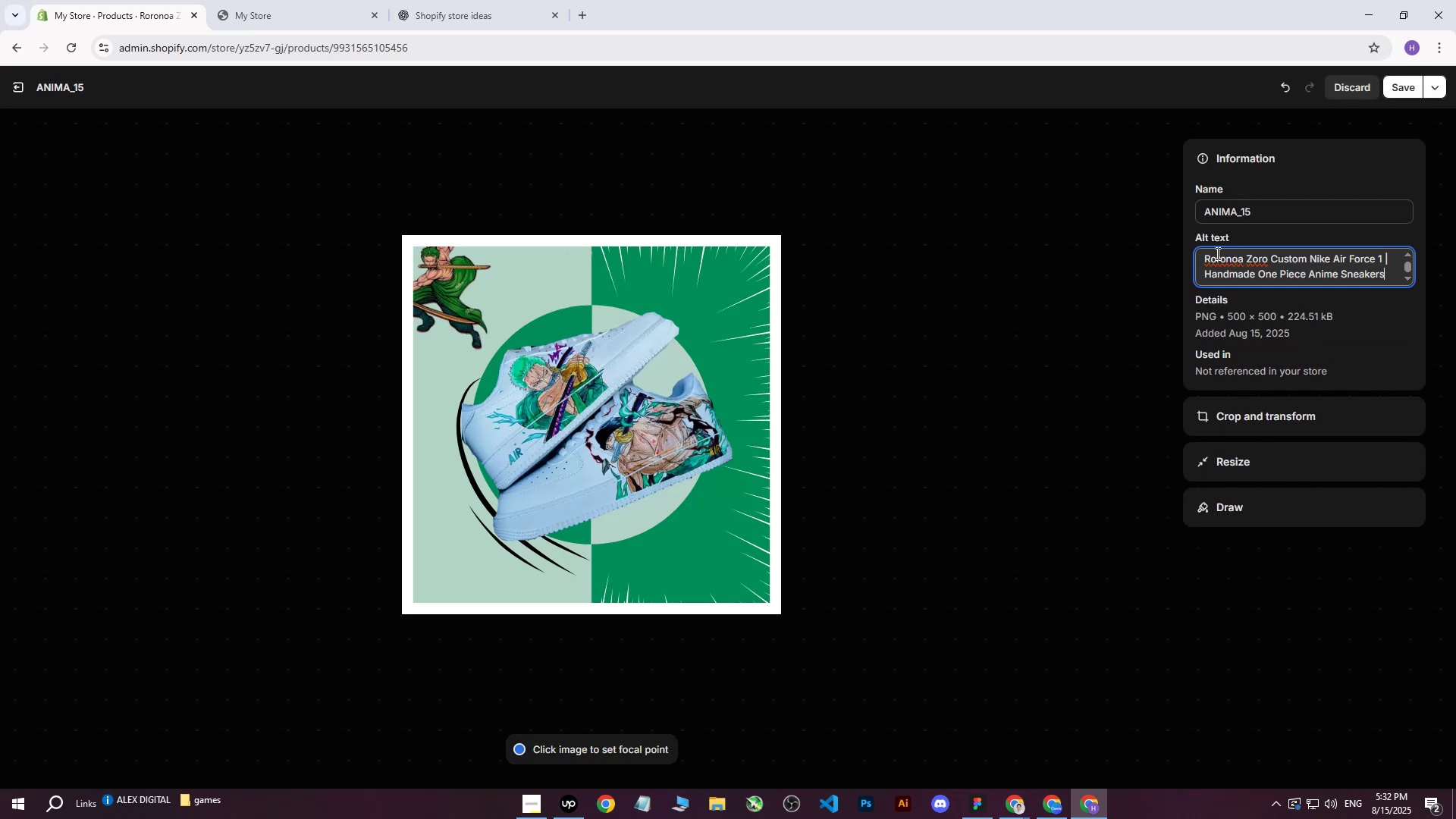 
type( on green and light green )
 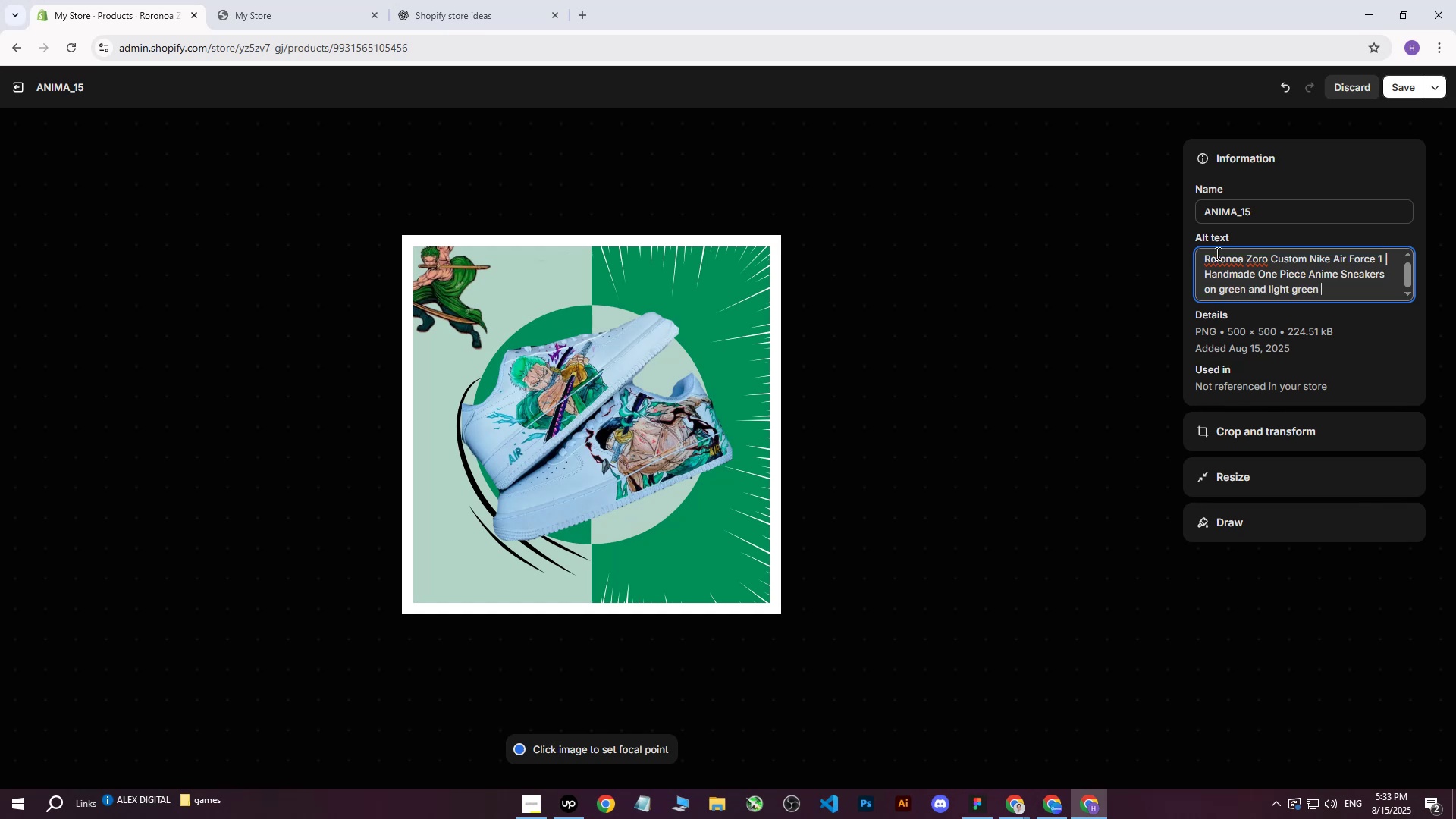 
wait(6.35)
 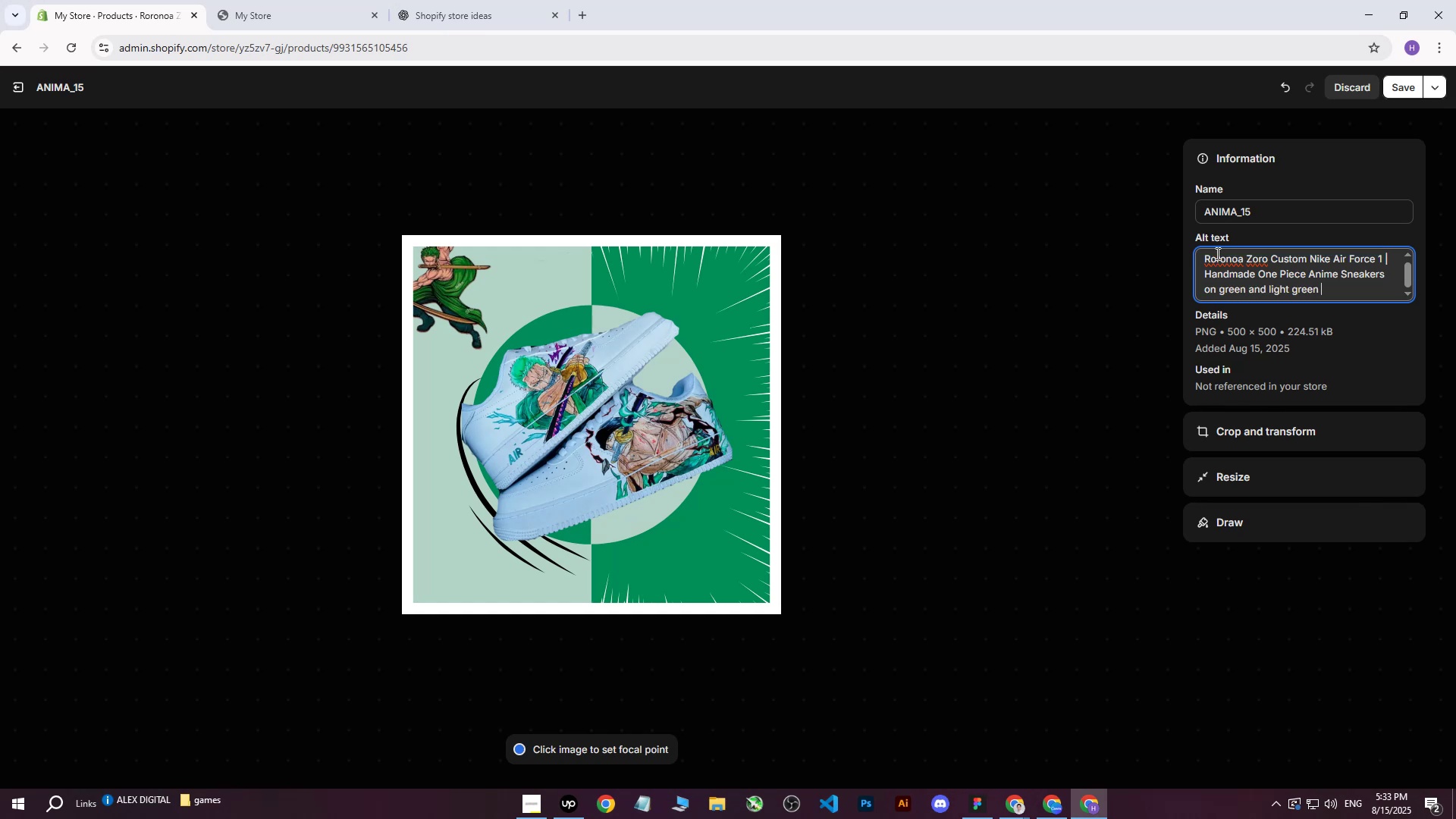 
type(background with One Pe)
key(Backspace)
type(iee)
key(Backspace)
type(ce L)
key(Backspace)
type(logo and anime elements.)
 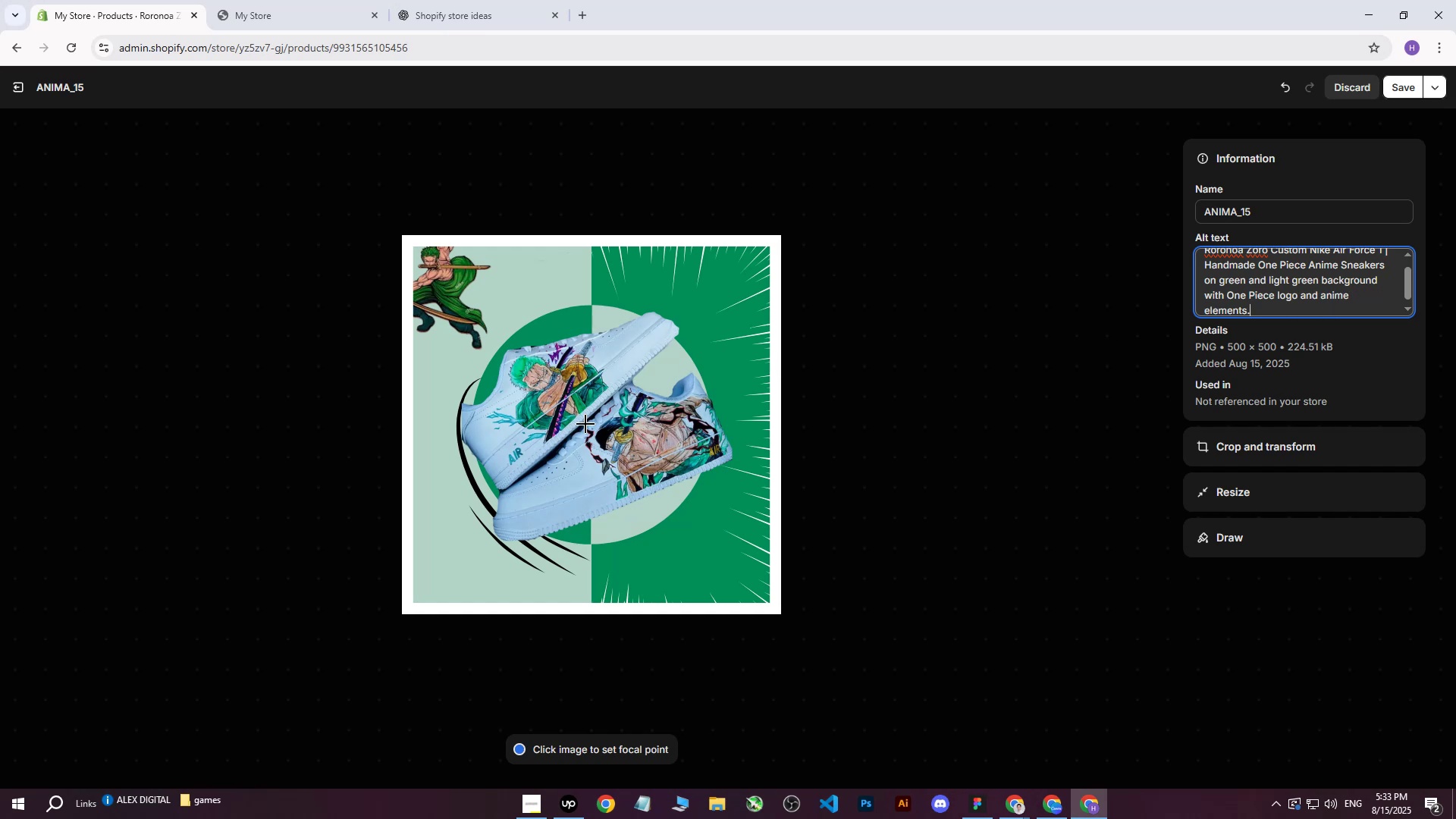 
left_click([590, 422])
 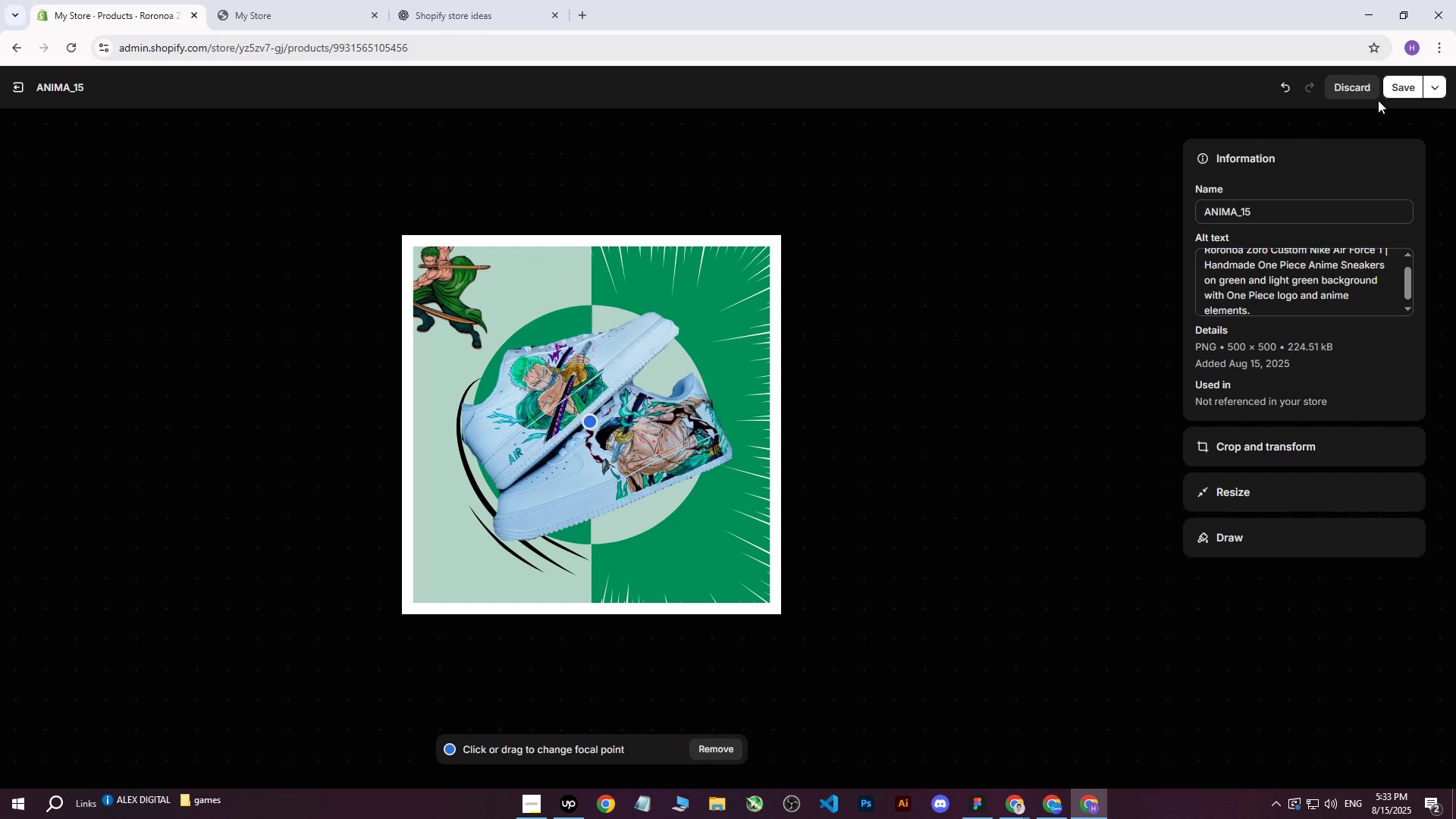 
left_click([1399, 93])
 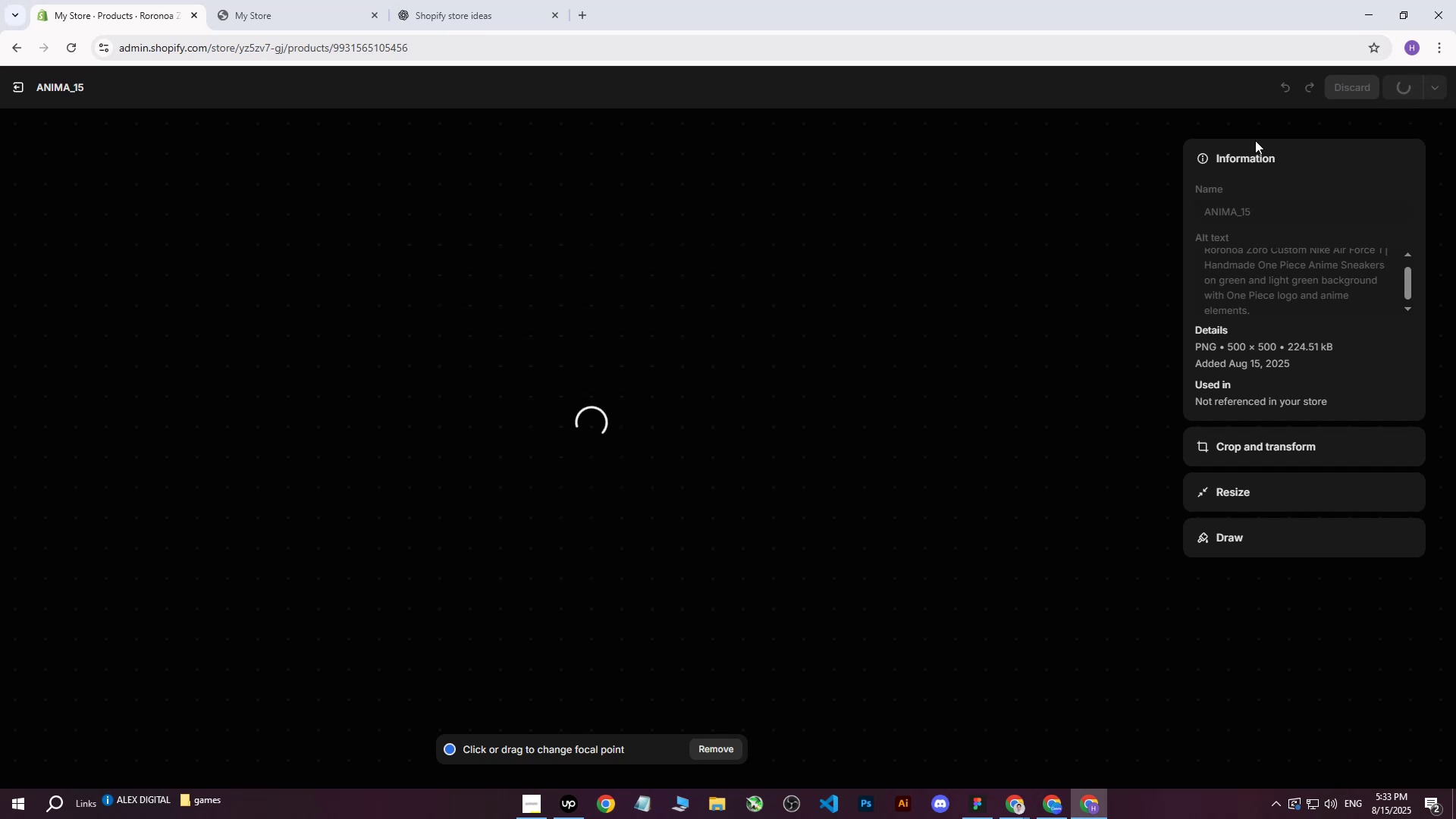 
mouse_move([501, 310])
 